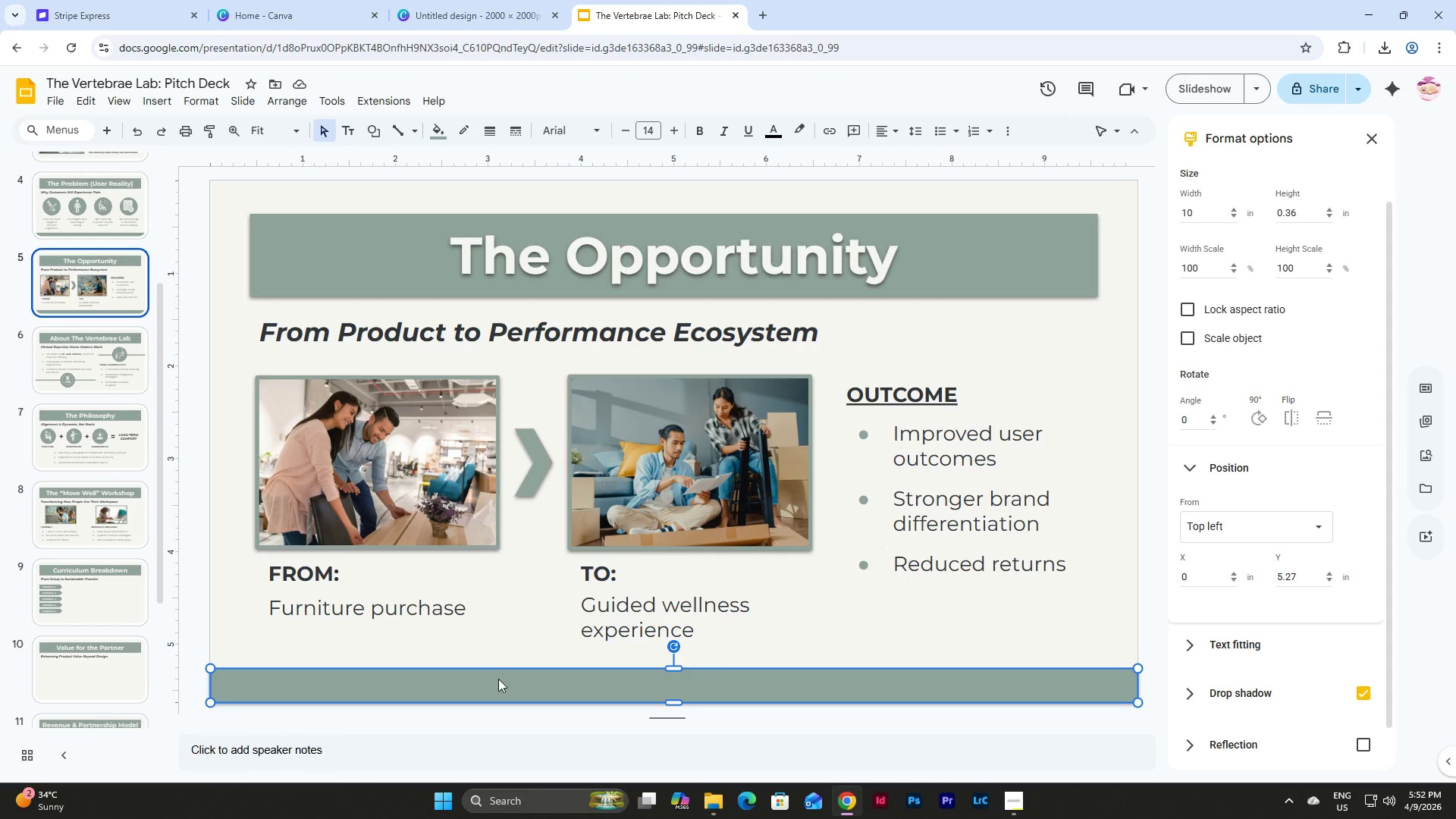 
key(Control+C)
 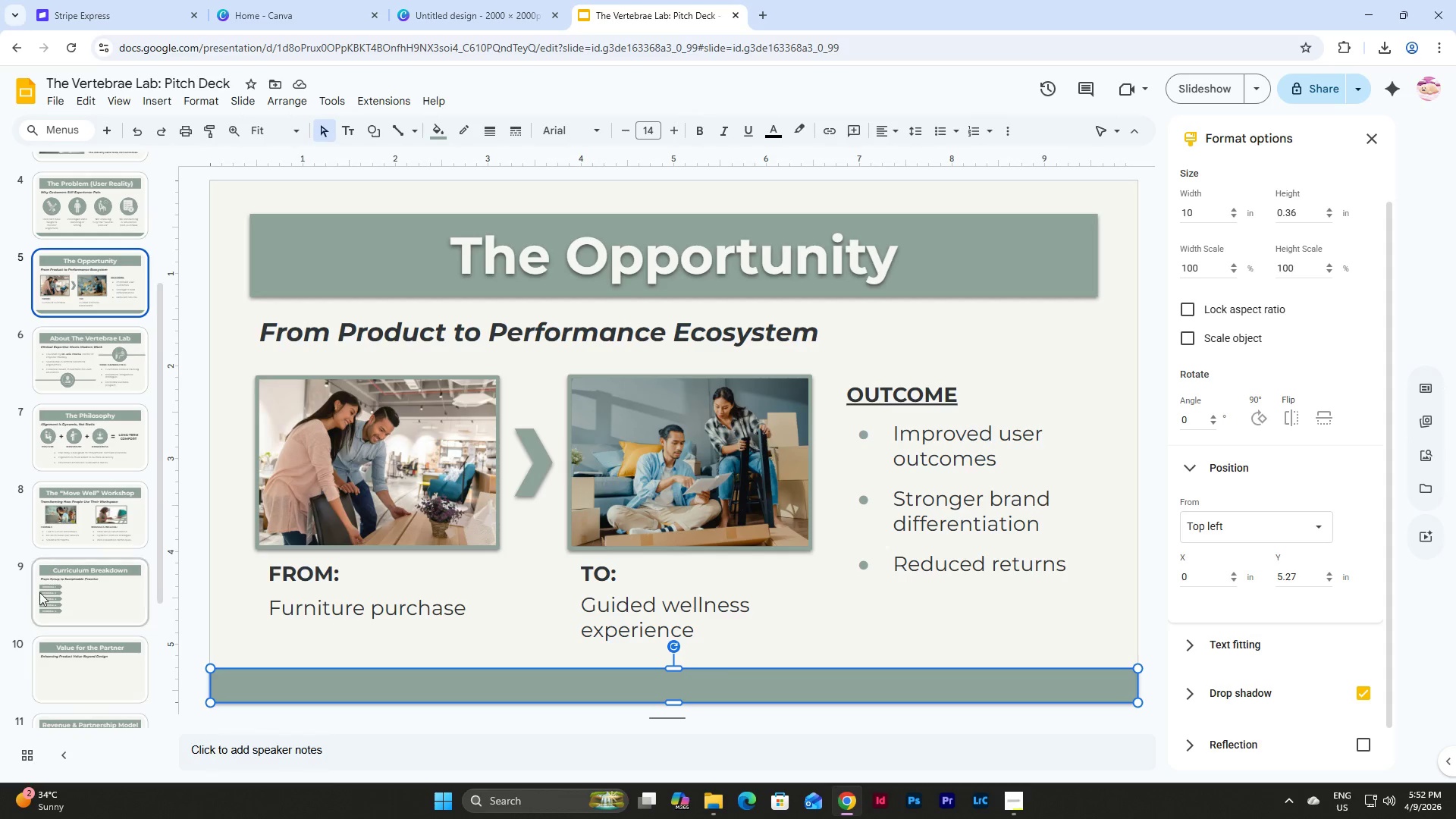 
left_click([42, 590])
 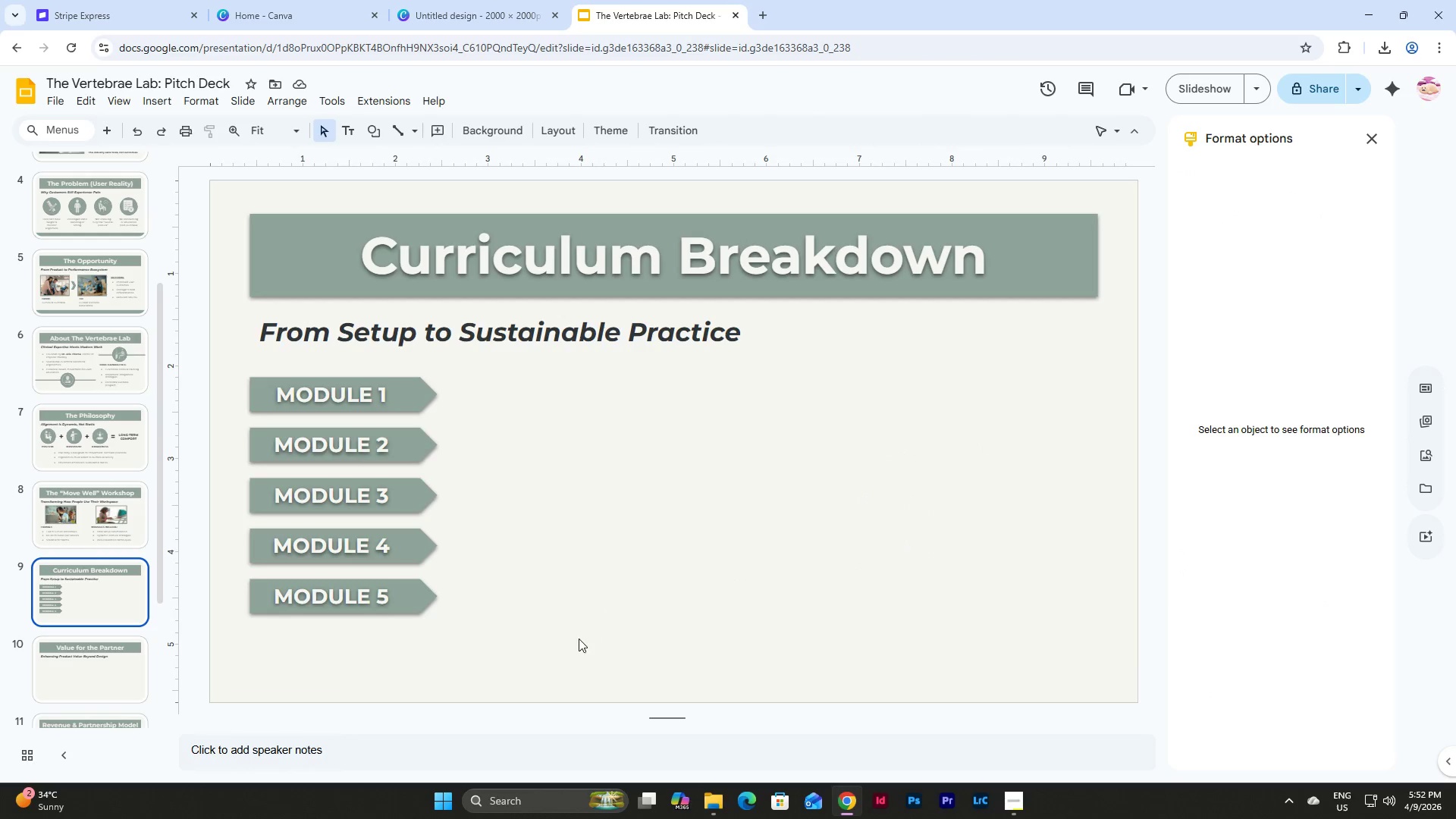 
left_click([580, 641])
 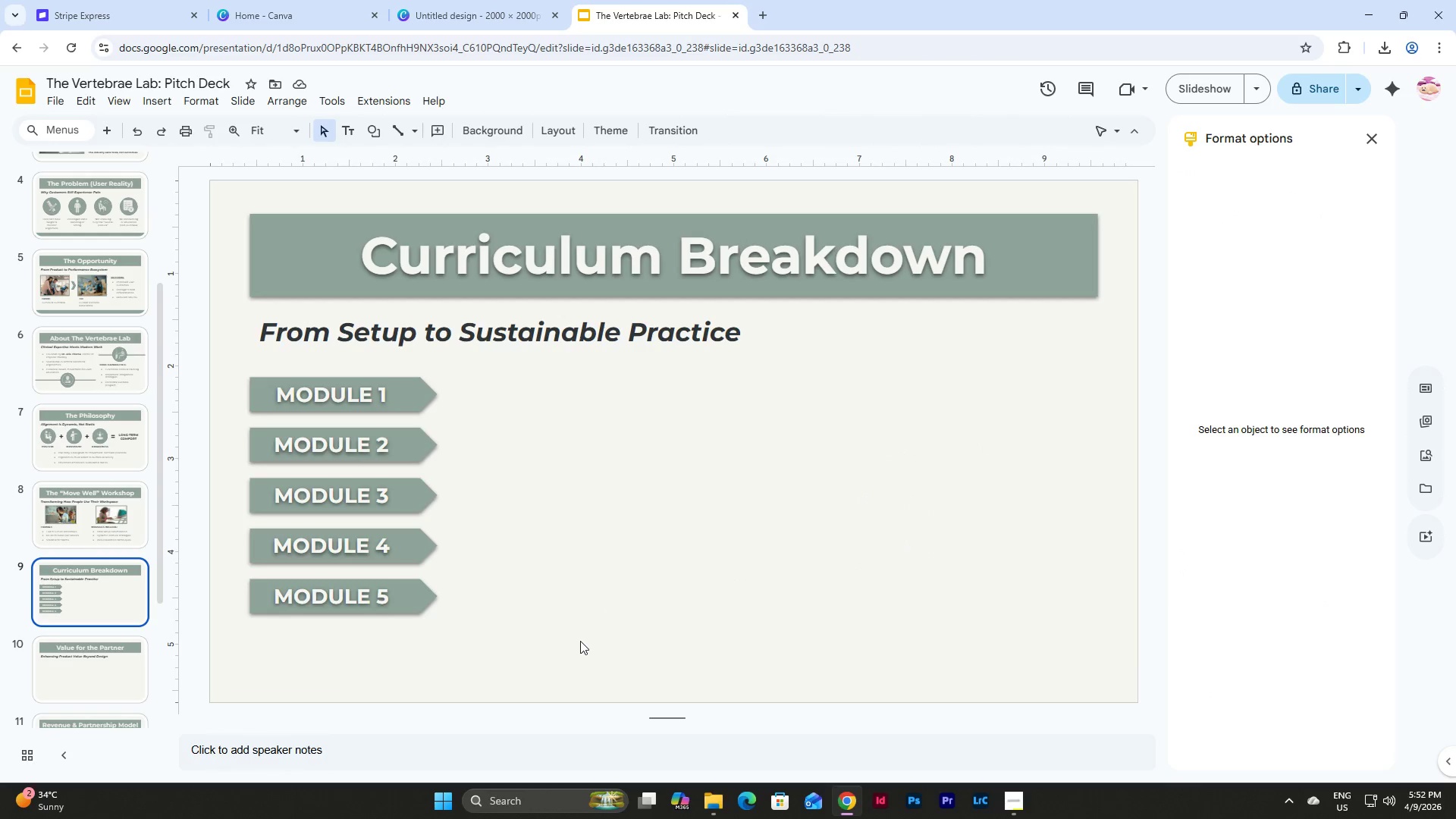 
key(Control+V)
 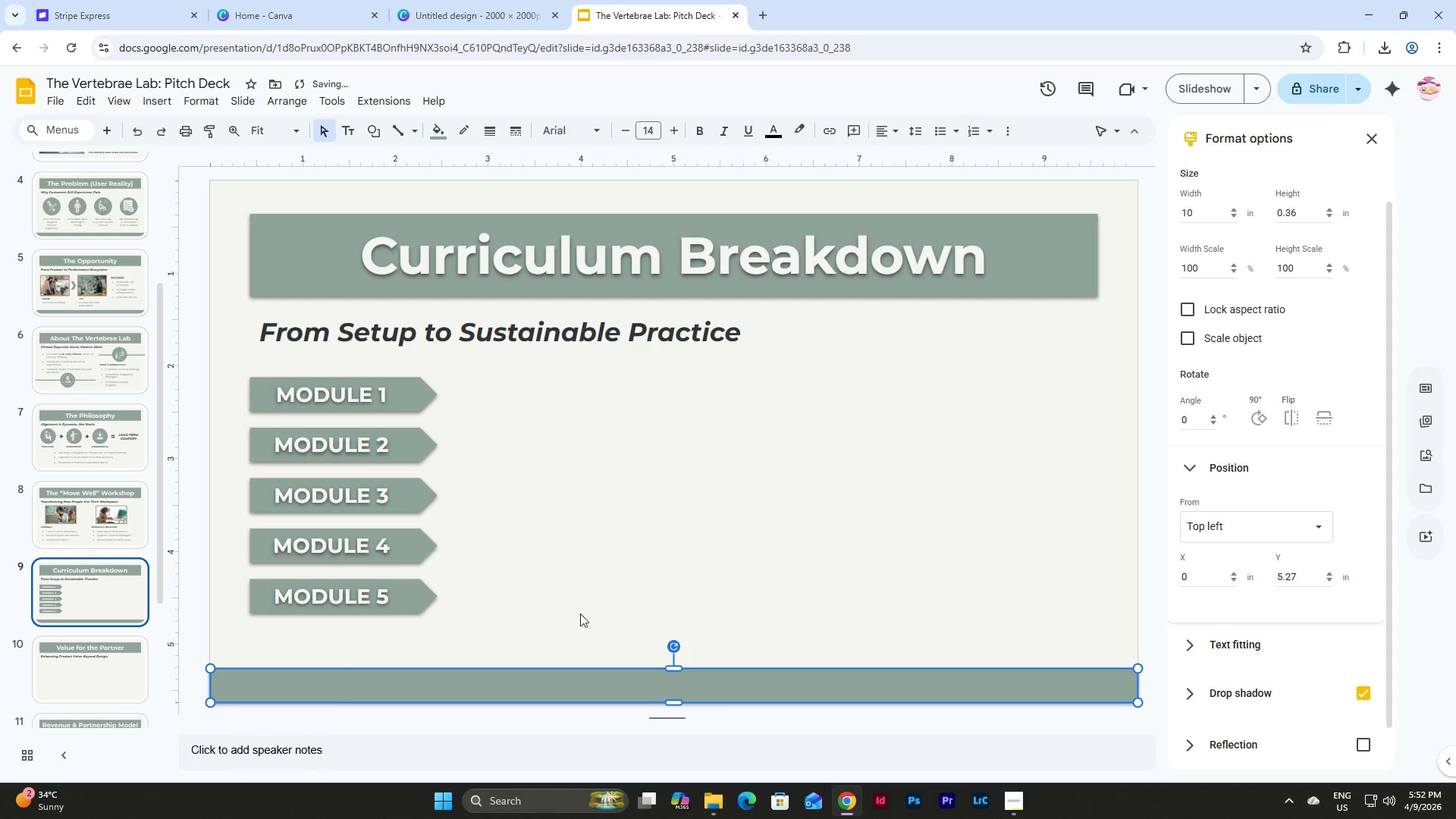 
left_click([580, 573])
 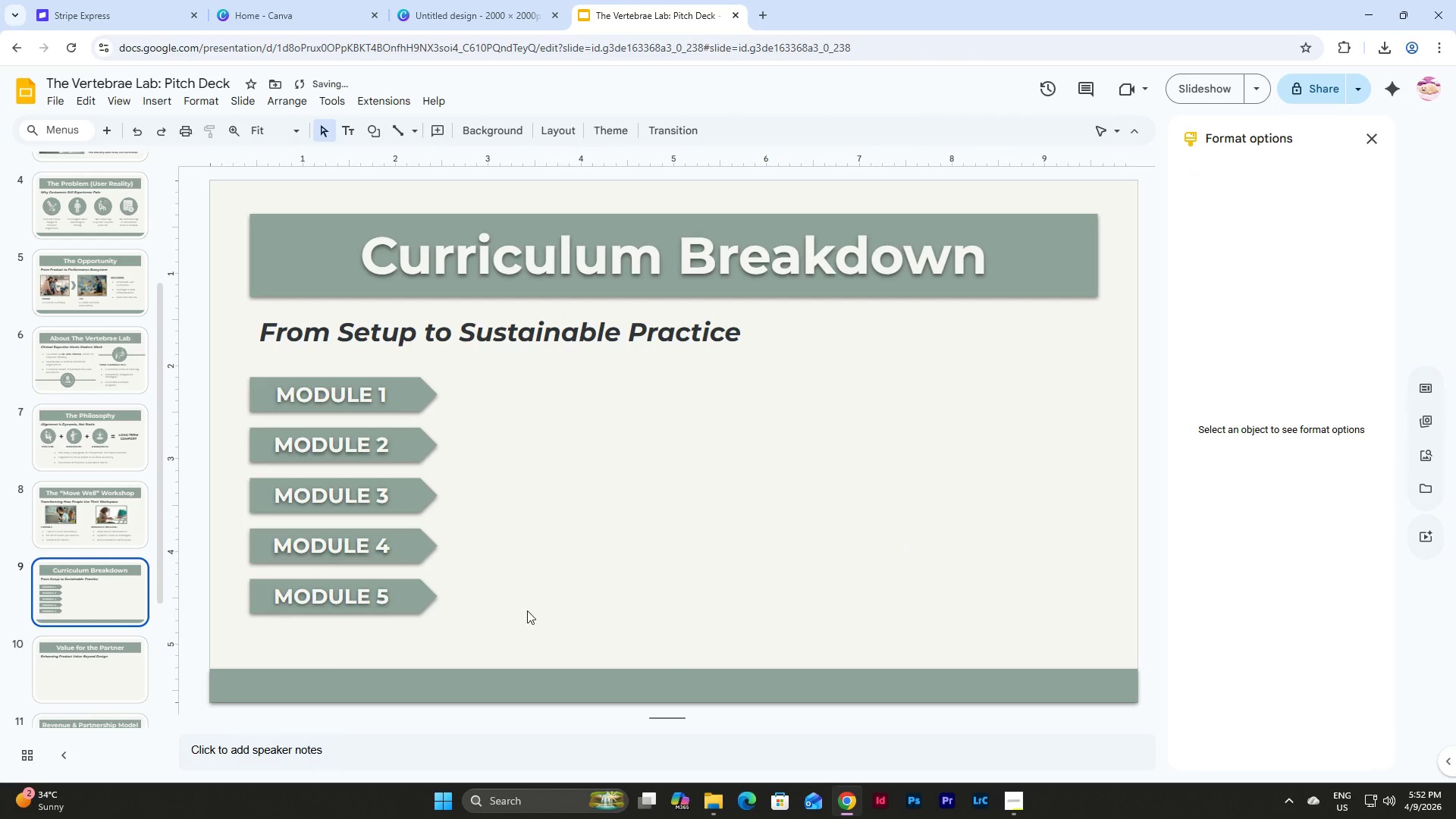 
left_click_drag(start_coordinate=[500, 639], to_coordinate=[251, 362])
 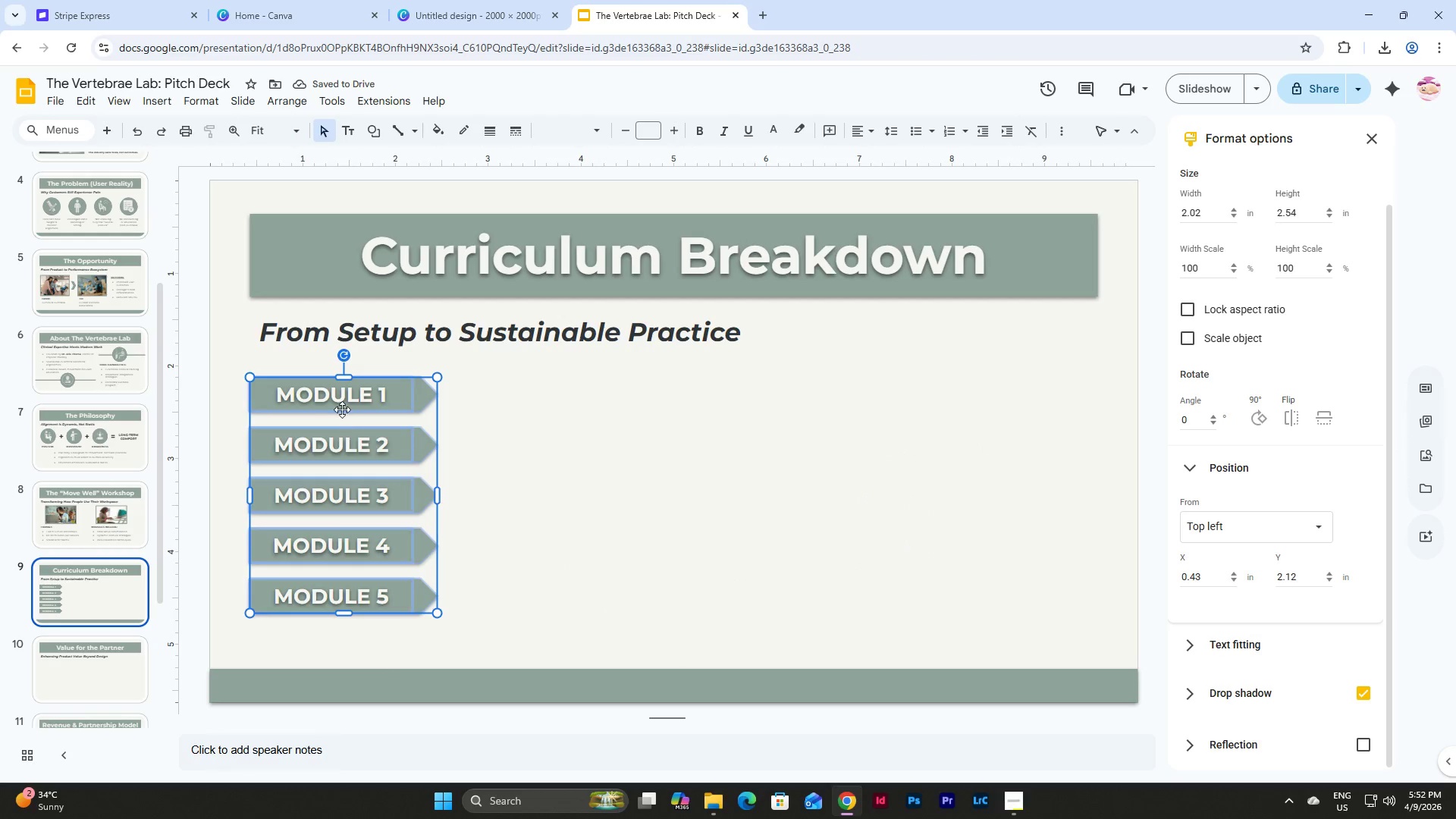 
left_click_drag(start_coordinate=[342, 410], to_coordinate=[342, 425])
 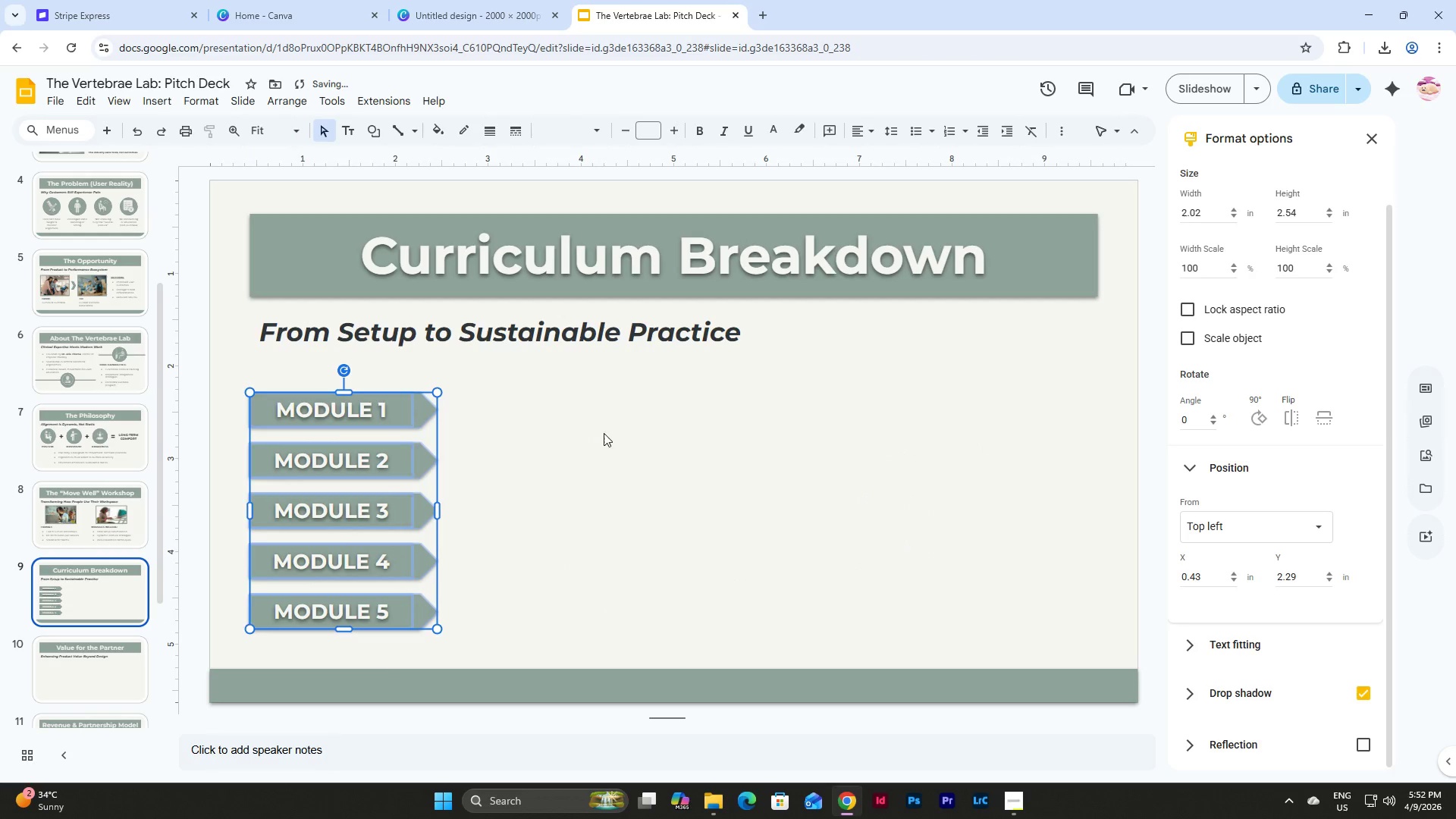 
left_click([604, 433])
 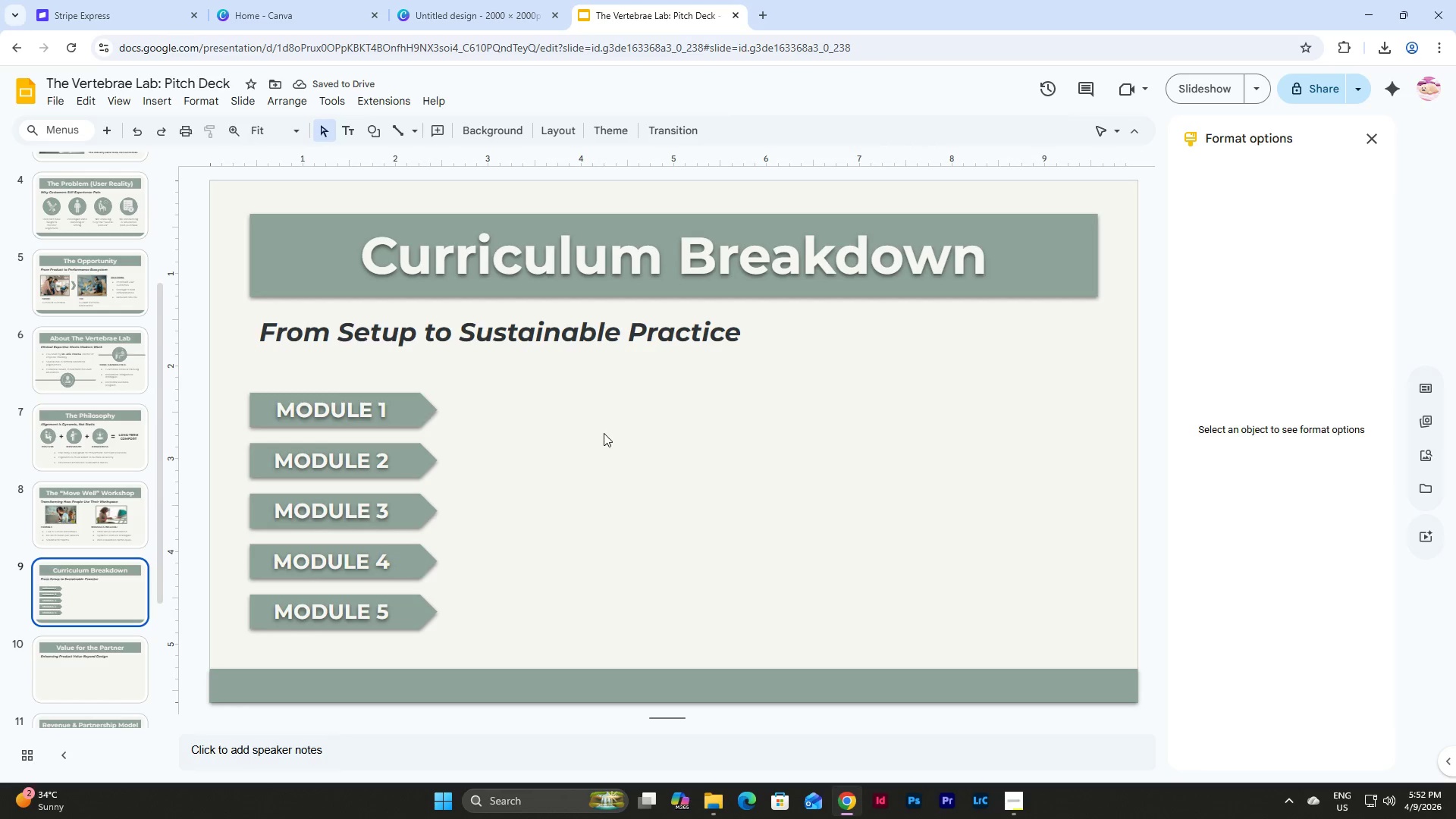 
left_click_drag(start_coordinate=[516, 639], to_coordinate=[263, 414])
 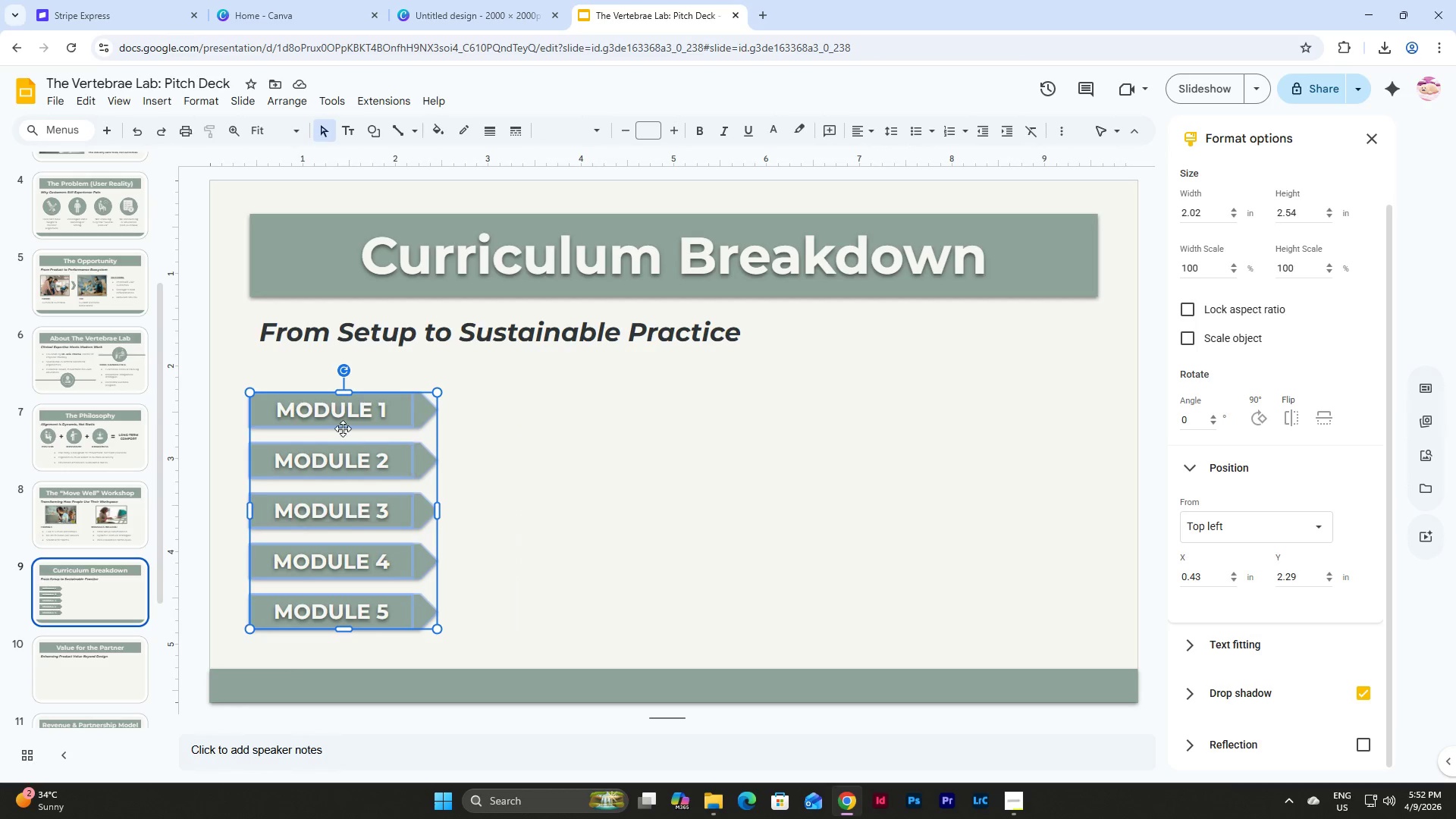 
left_click_drag(start_coordinate=[343, 428], to_coordinate=[343, 416])
 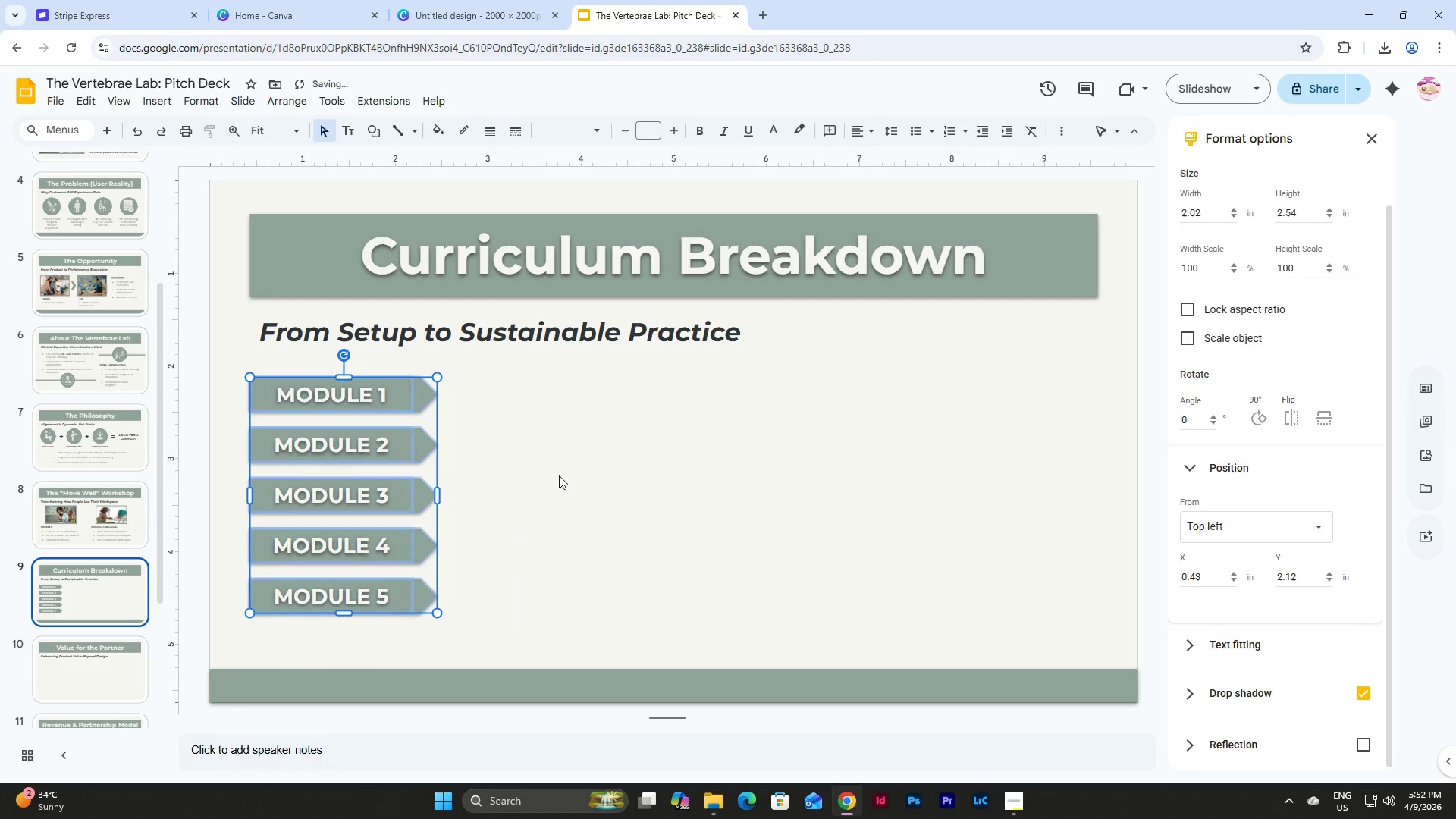 
left_click([573, 479])
 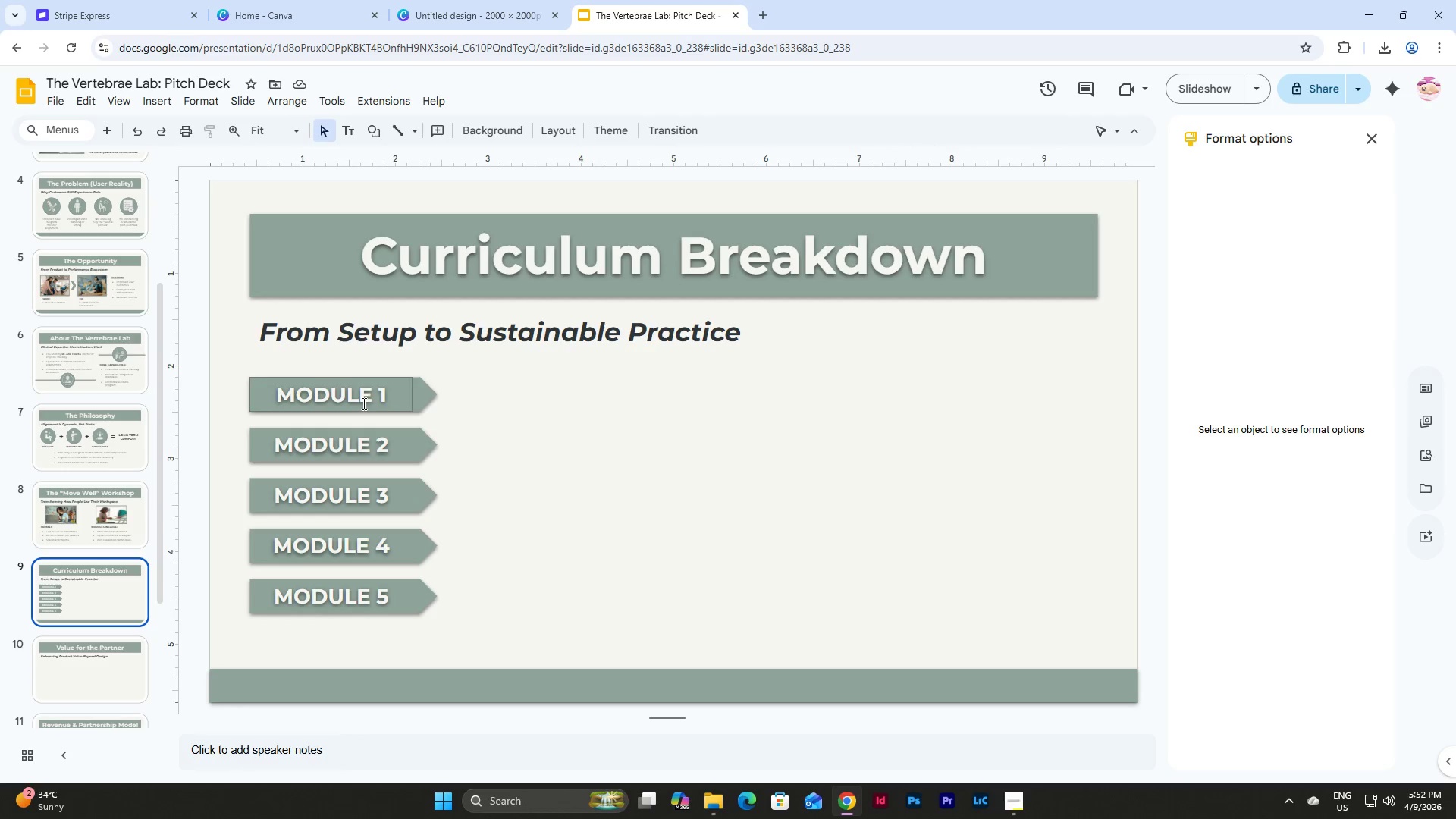 
wait(7.42)
 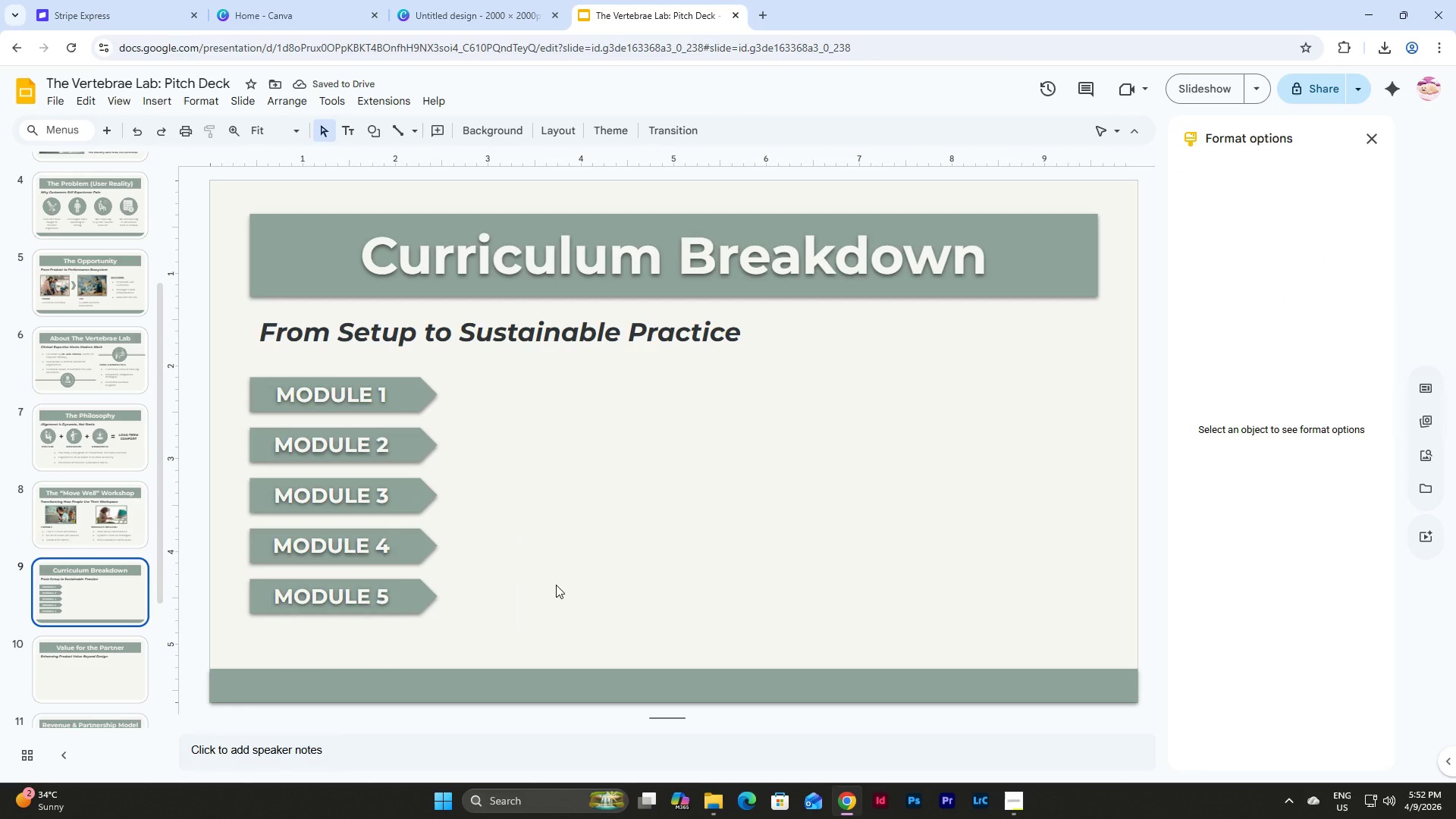 
left_click([357, 404])
 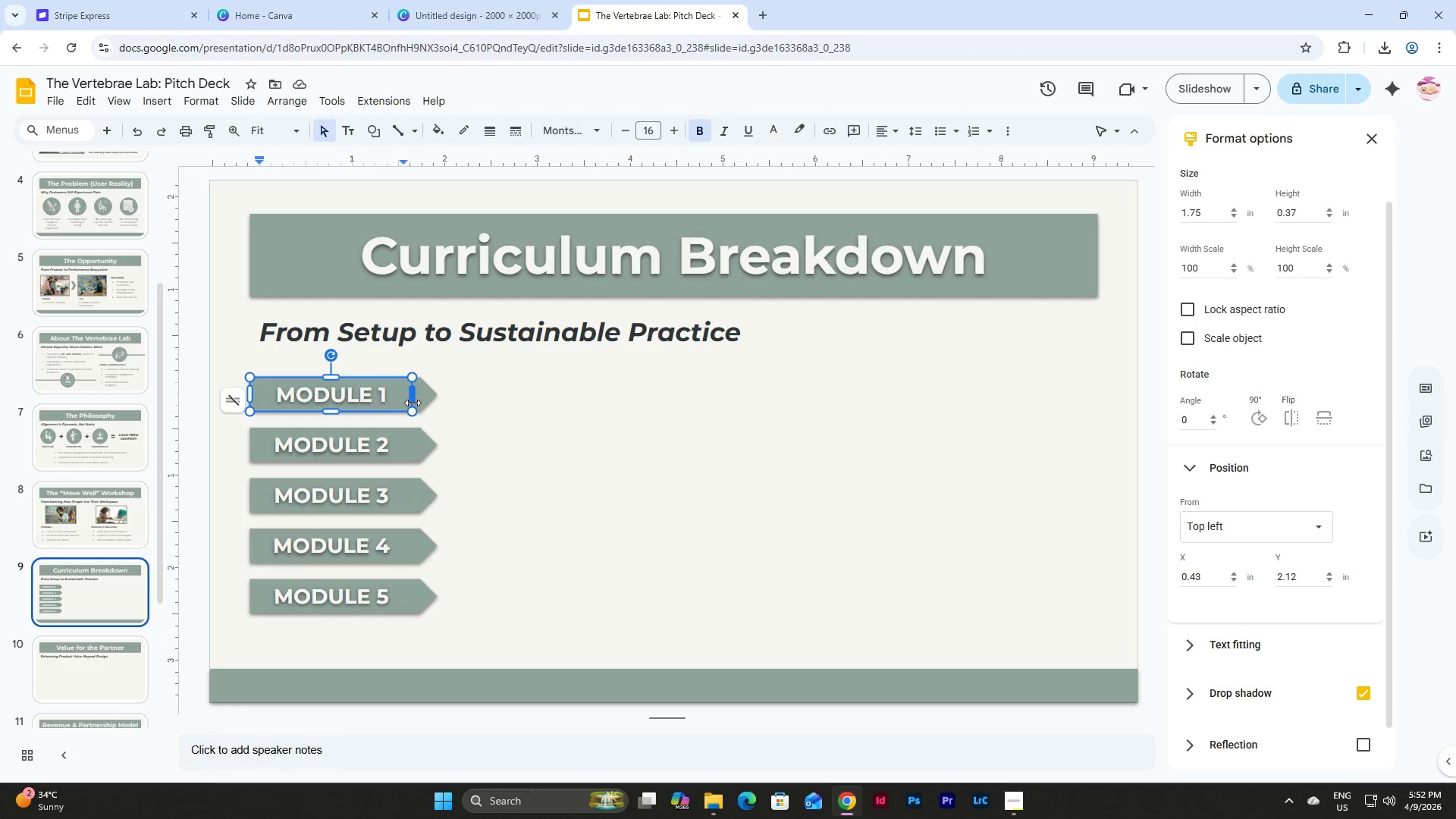 
left_click([415, 403])
 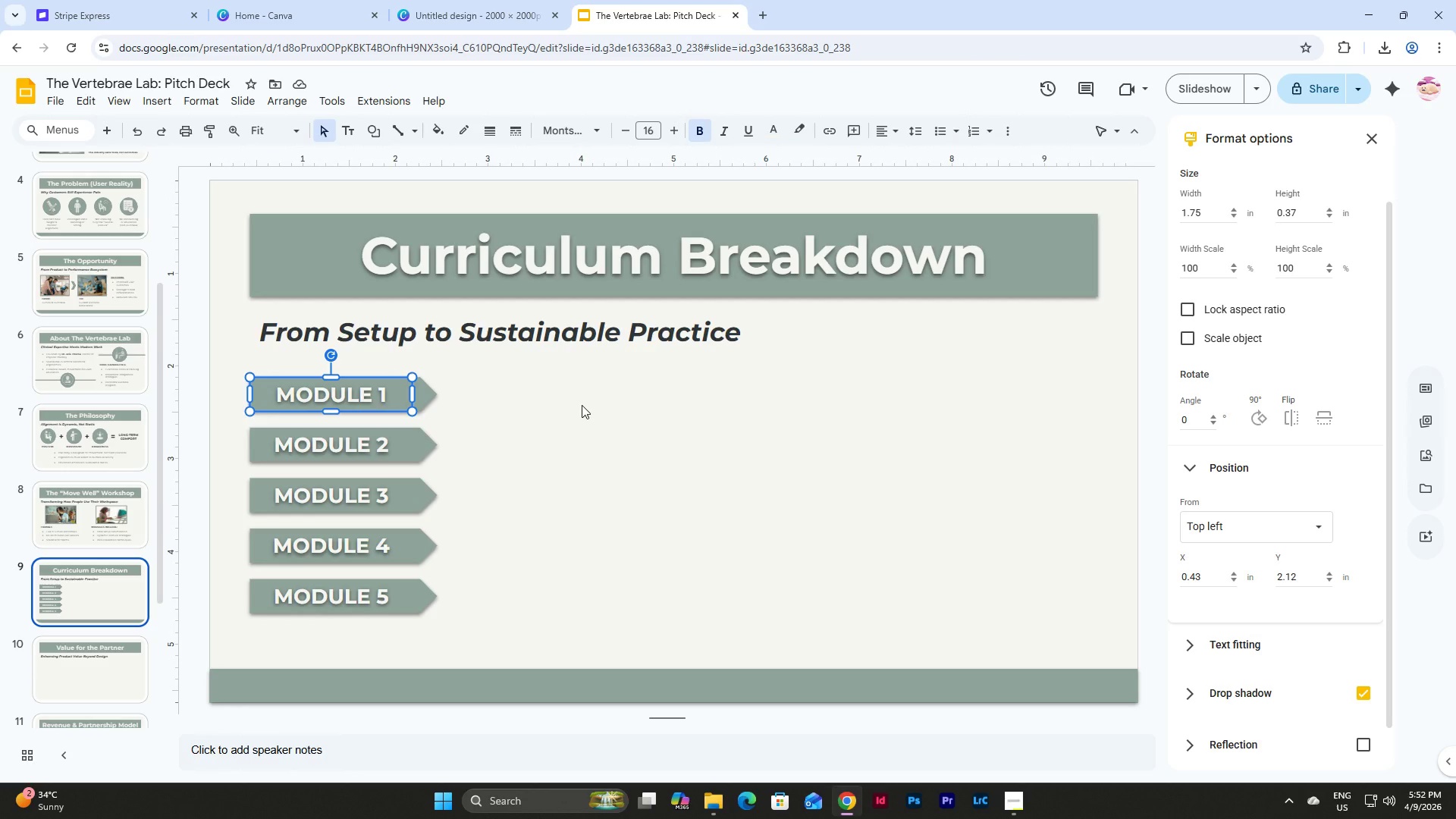 
key(Control+D)
 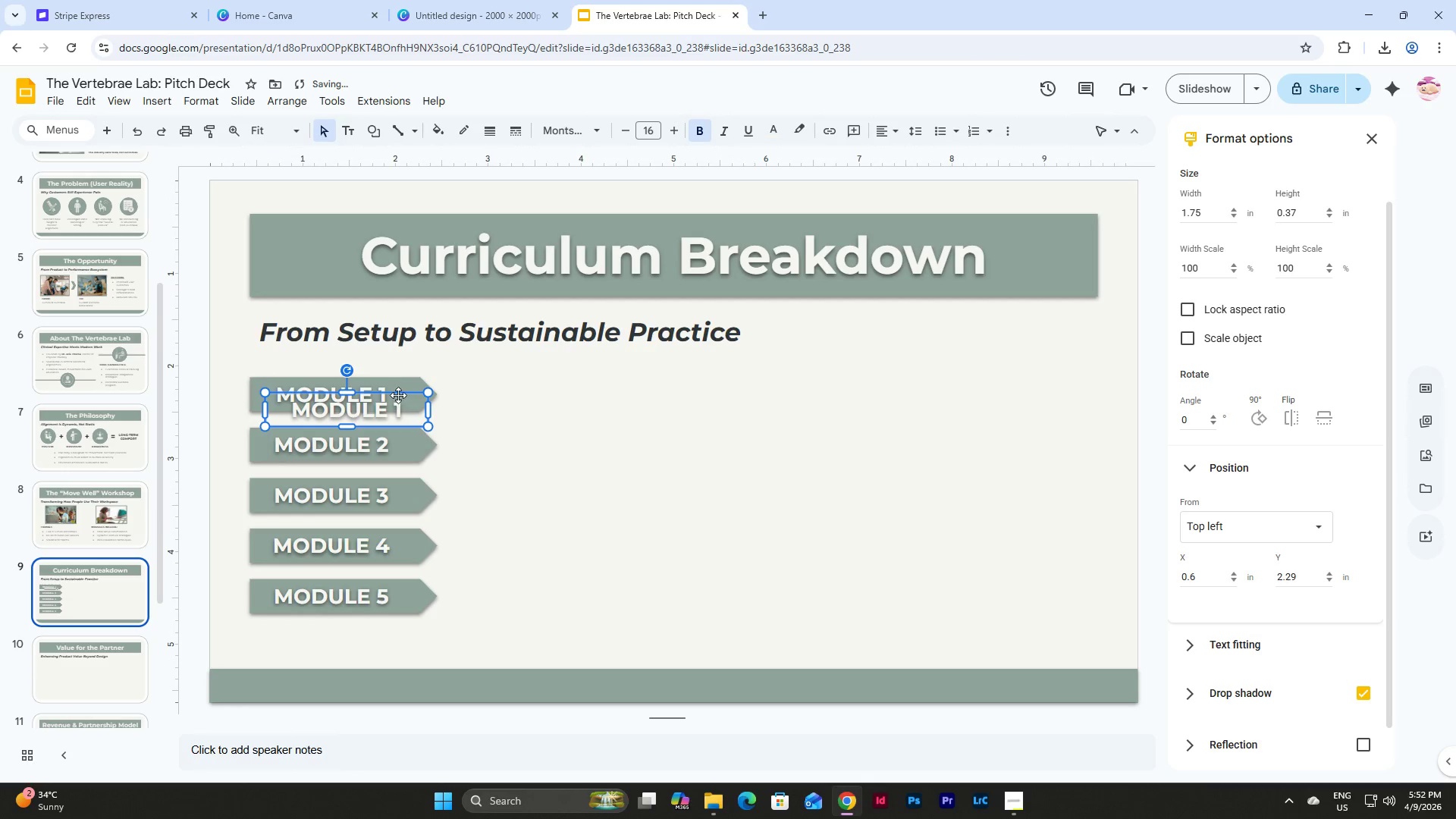 
left_click_drag(start_coordinate=[398, 395], to_coordinate=[572, 381])
 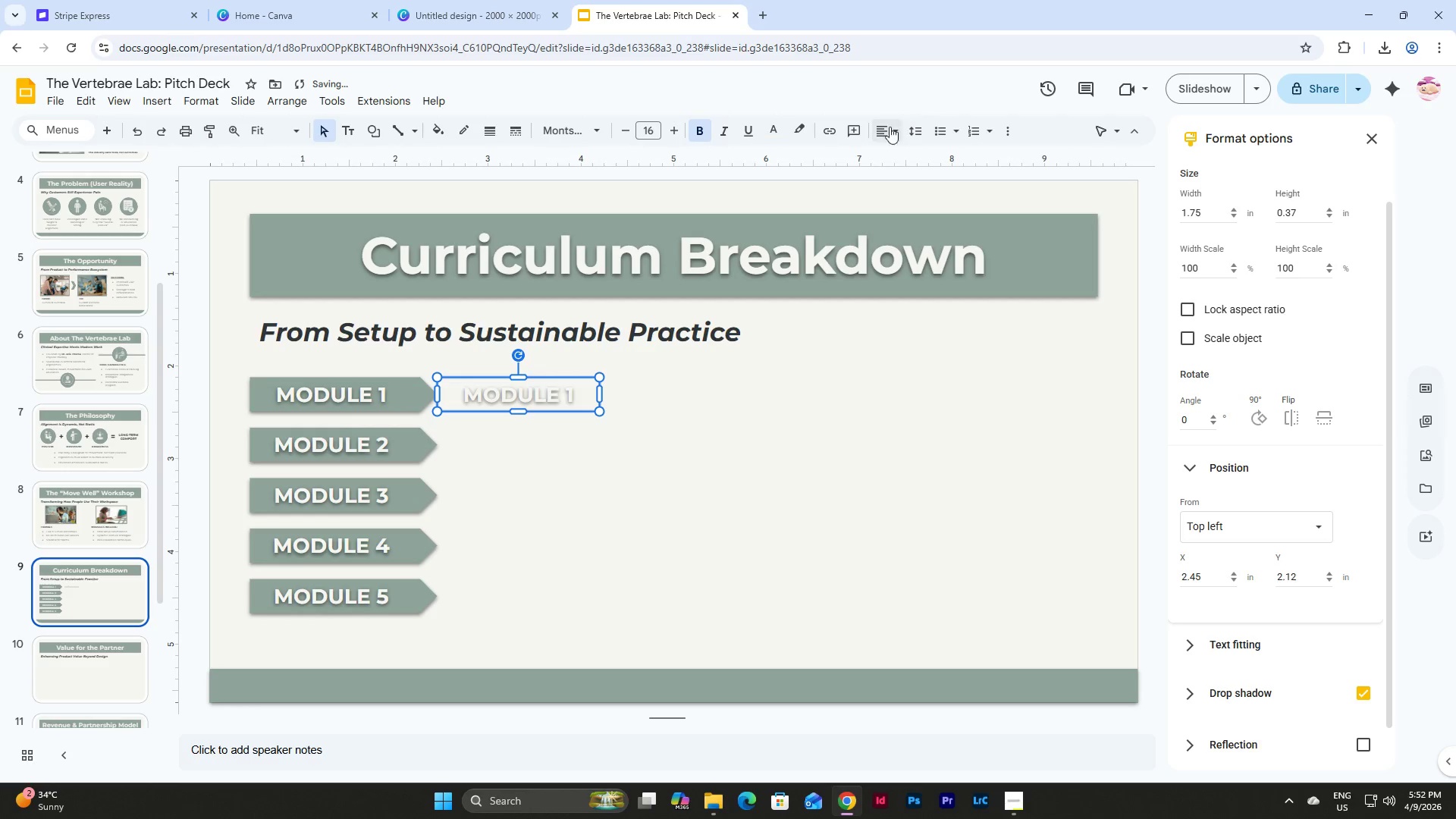 
left_click([887, 127])
 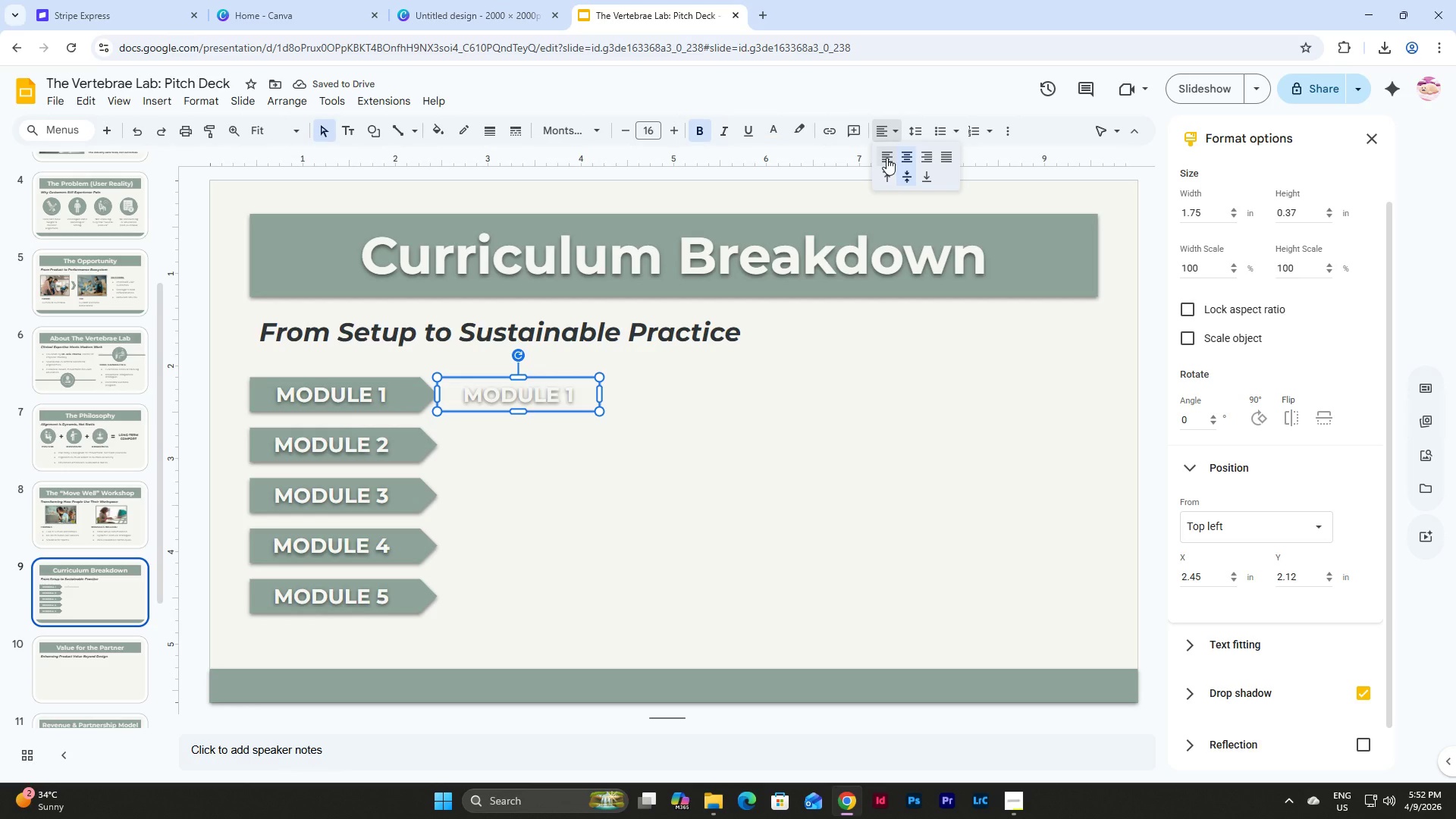 
left_click([886, 158])
 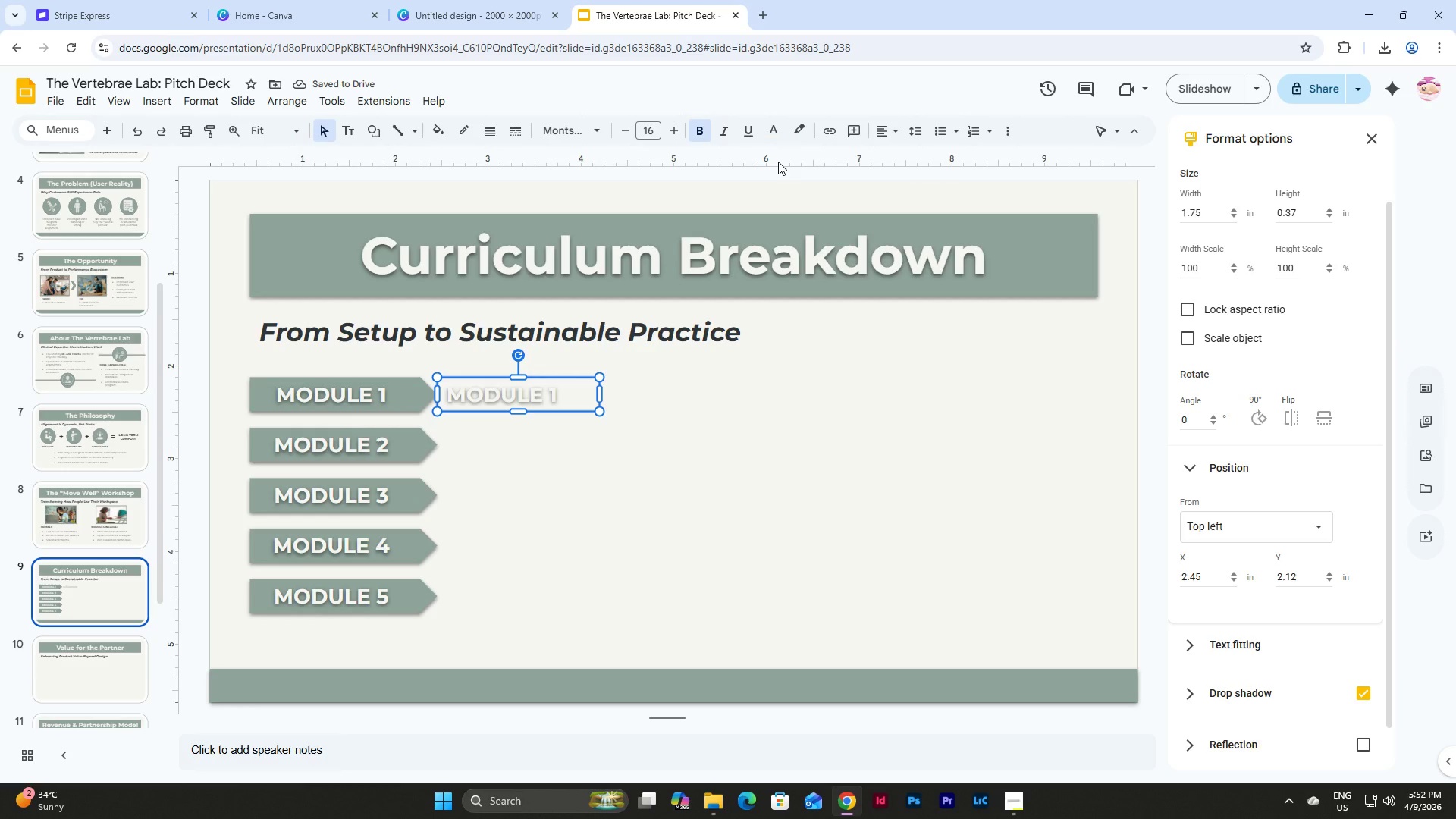 
left_click([698, 135])
 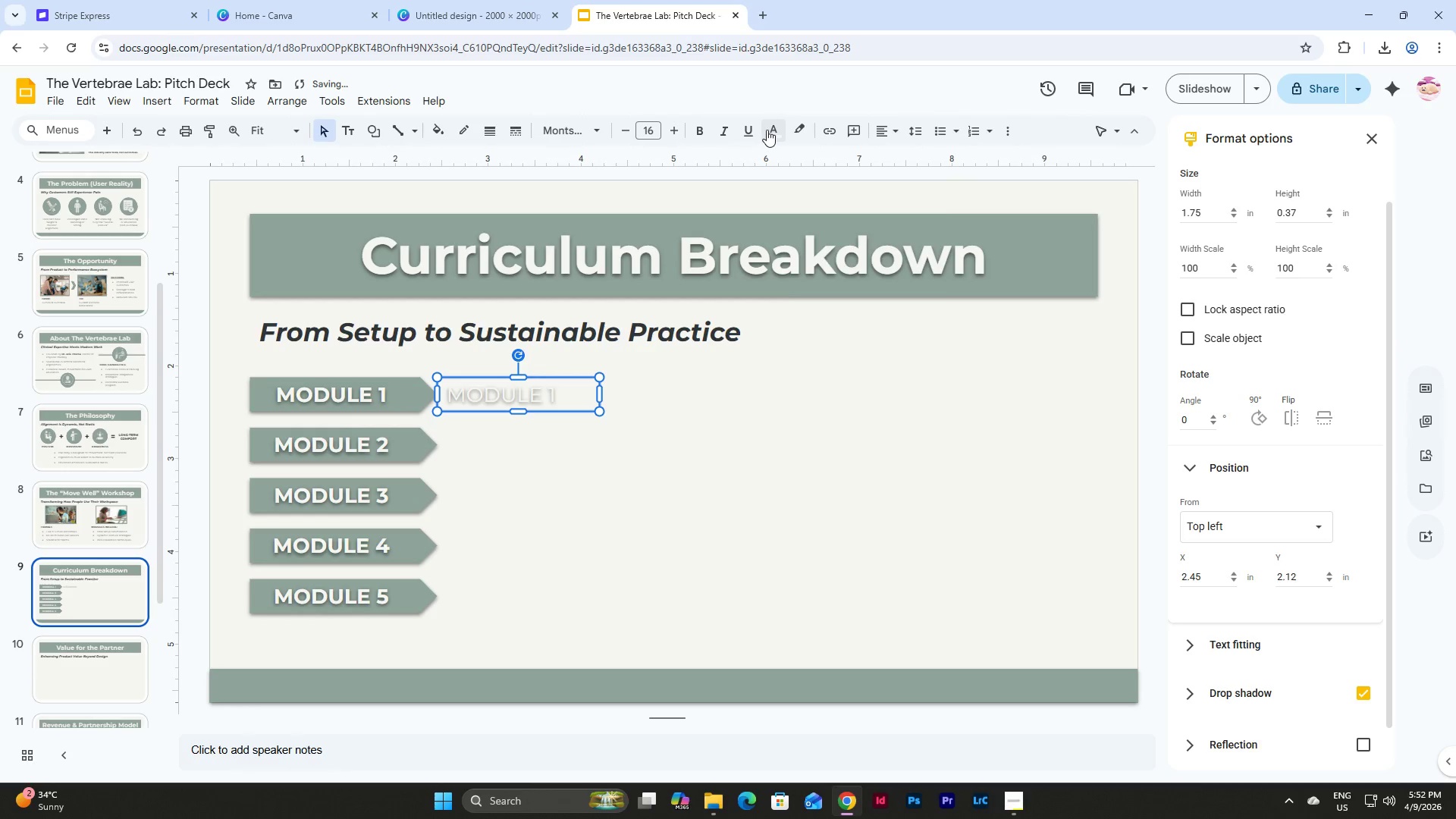 
left_click([771, 127])
 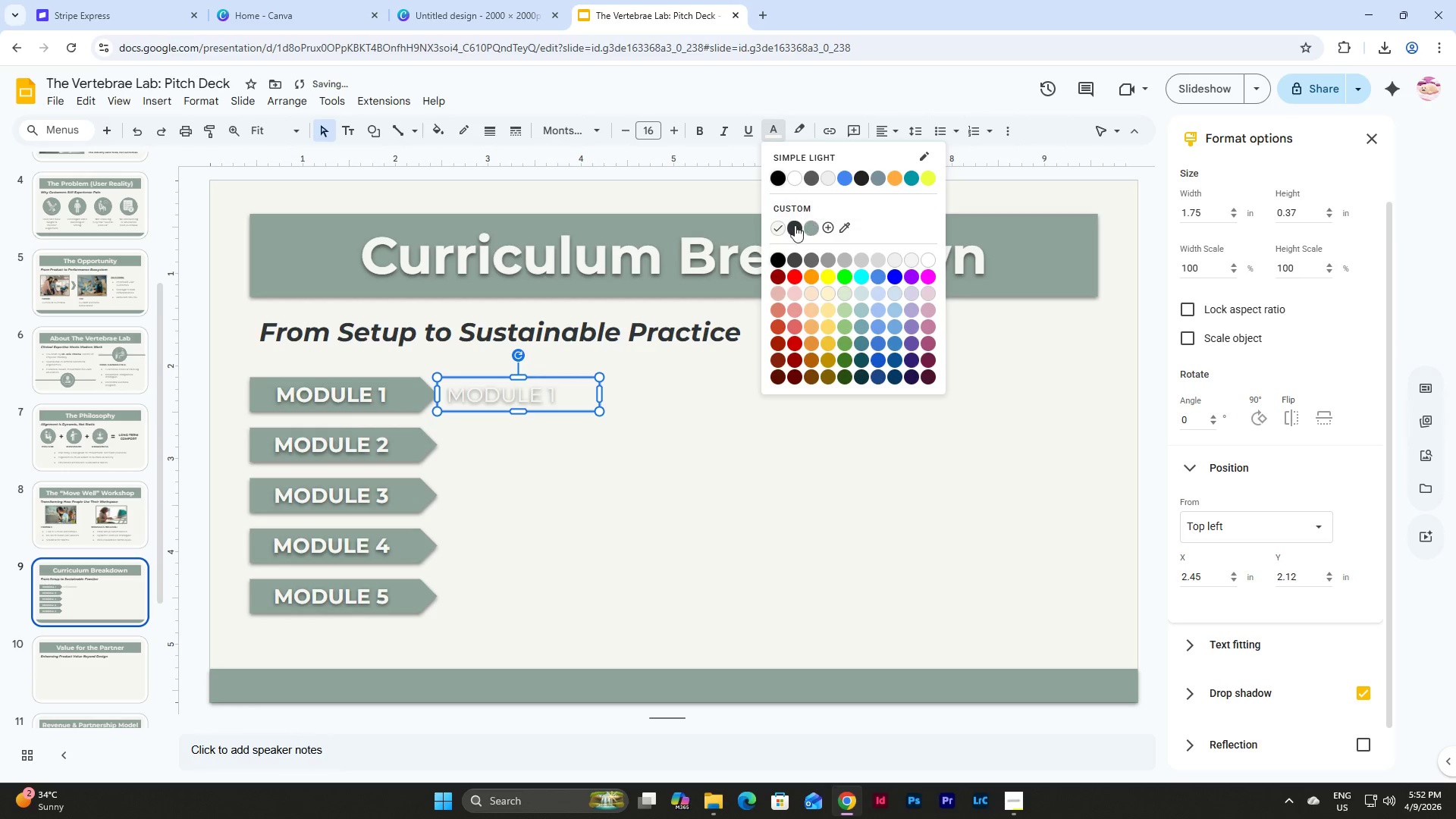 
left_click([792, 231])
 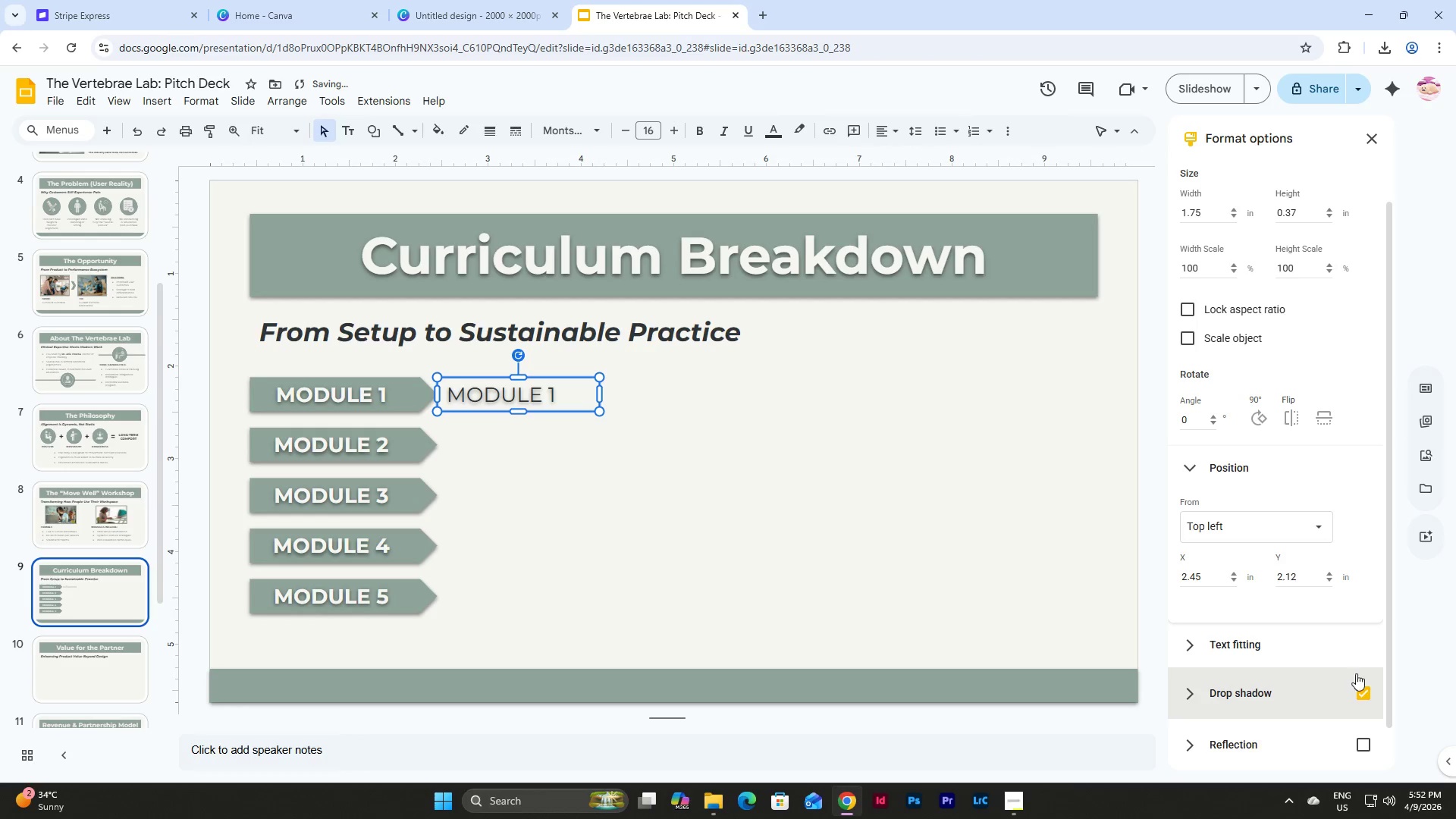 
left_click([1366, 689])
 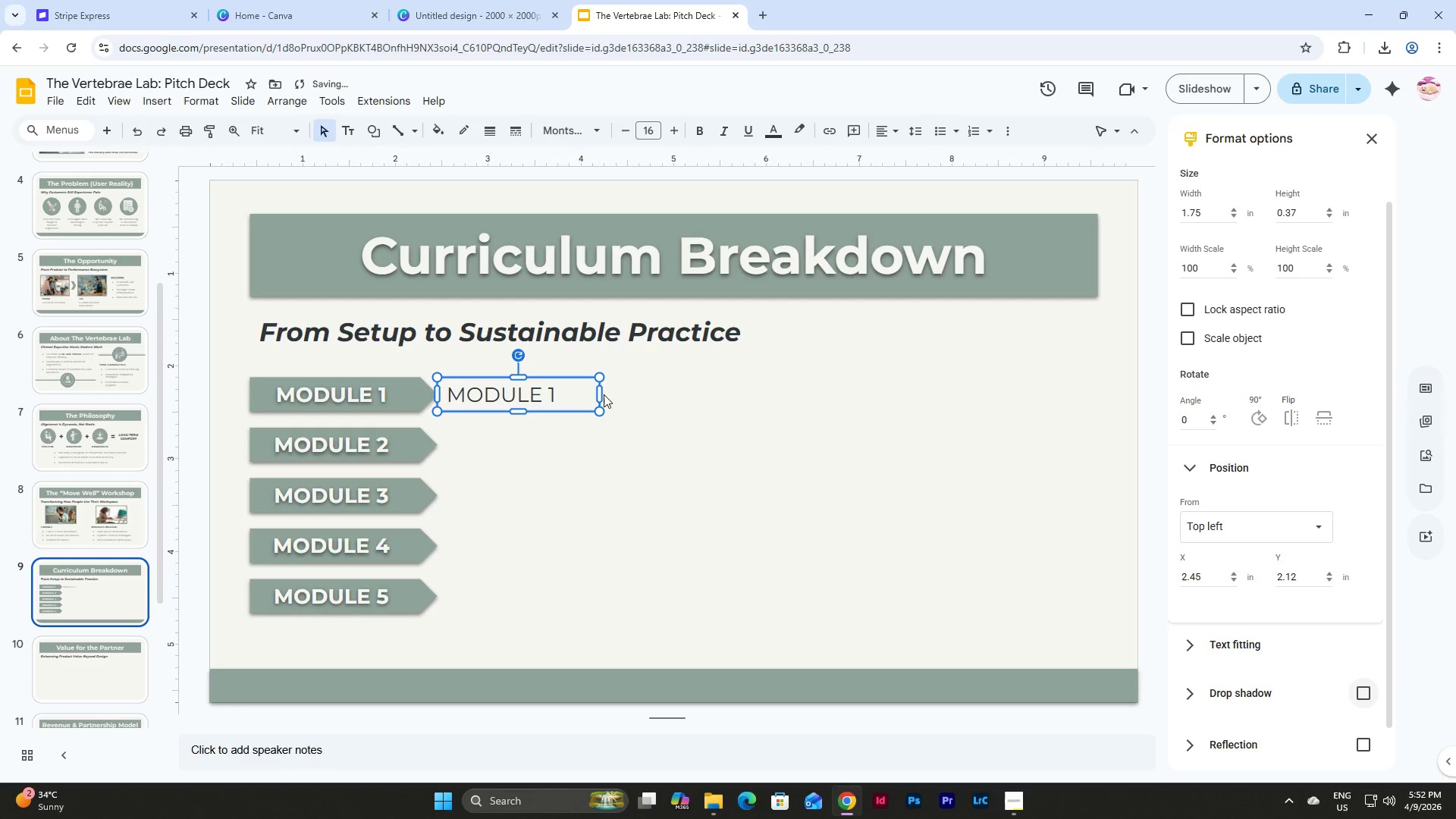 
left_click_drag(start_coordinate=[598, 392], to_coordinate=[1098, 397])
 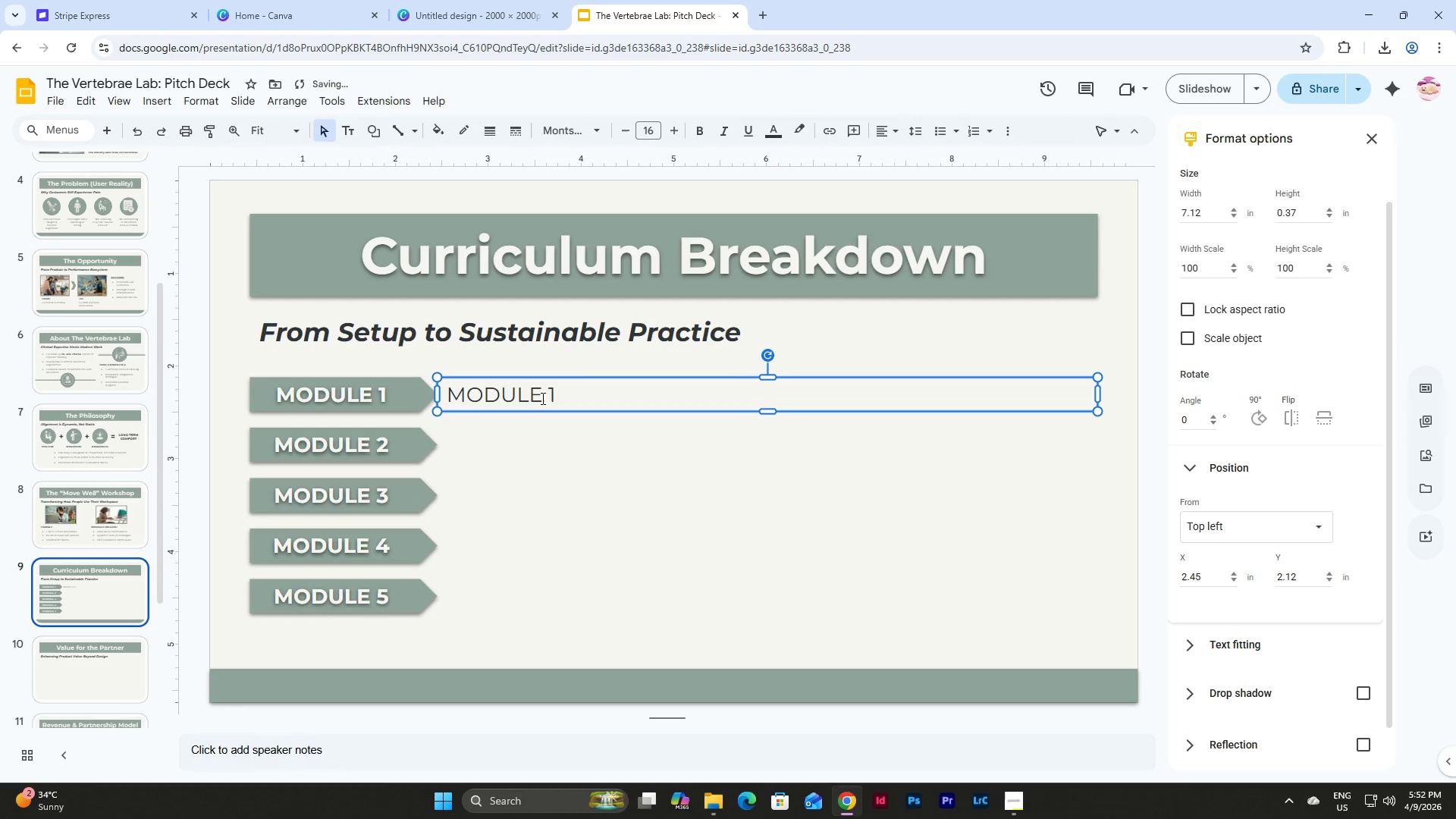 
left_click([539, 396])
 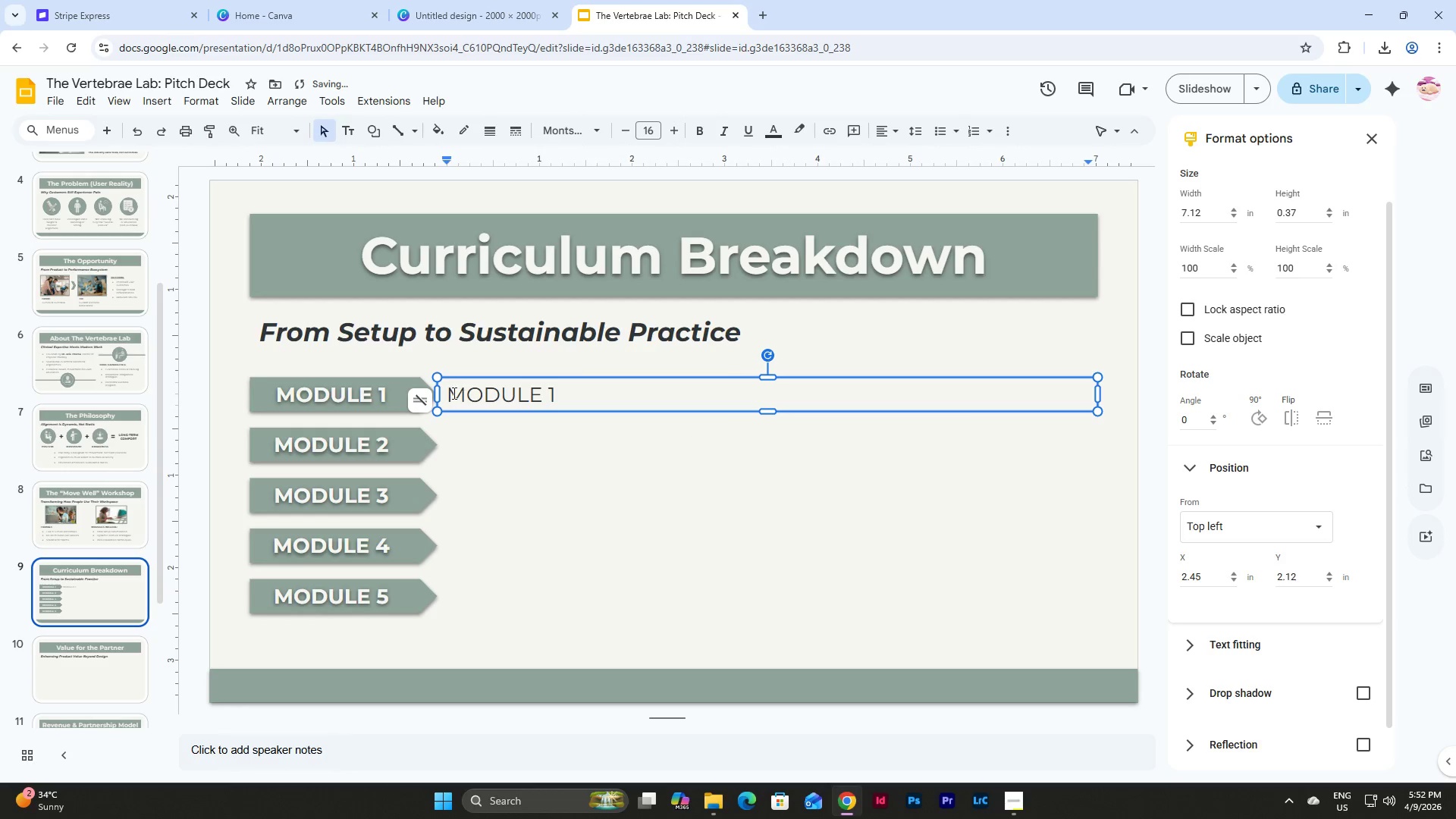 
left_click_drag(start_coordinate=[449, 392], to_coordinate=[563, 400])
 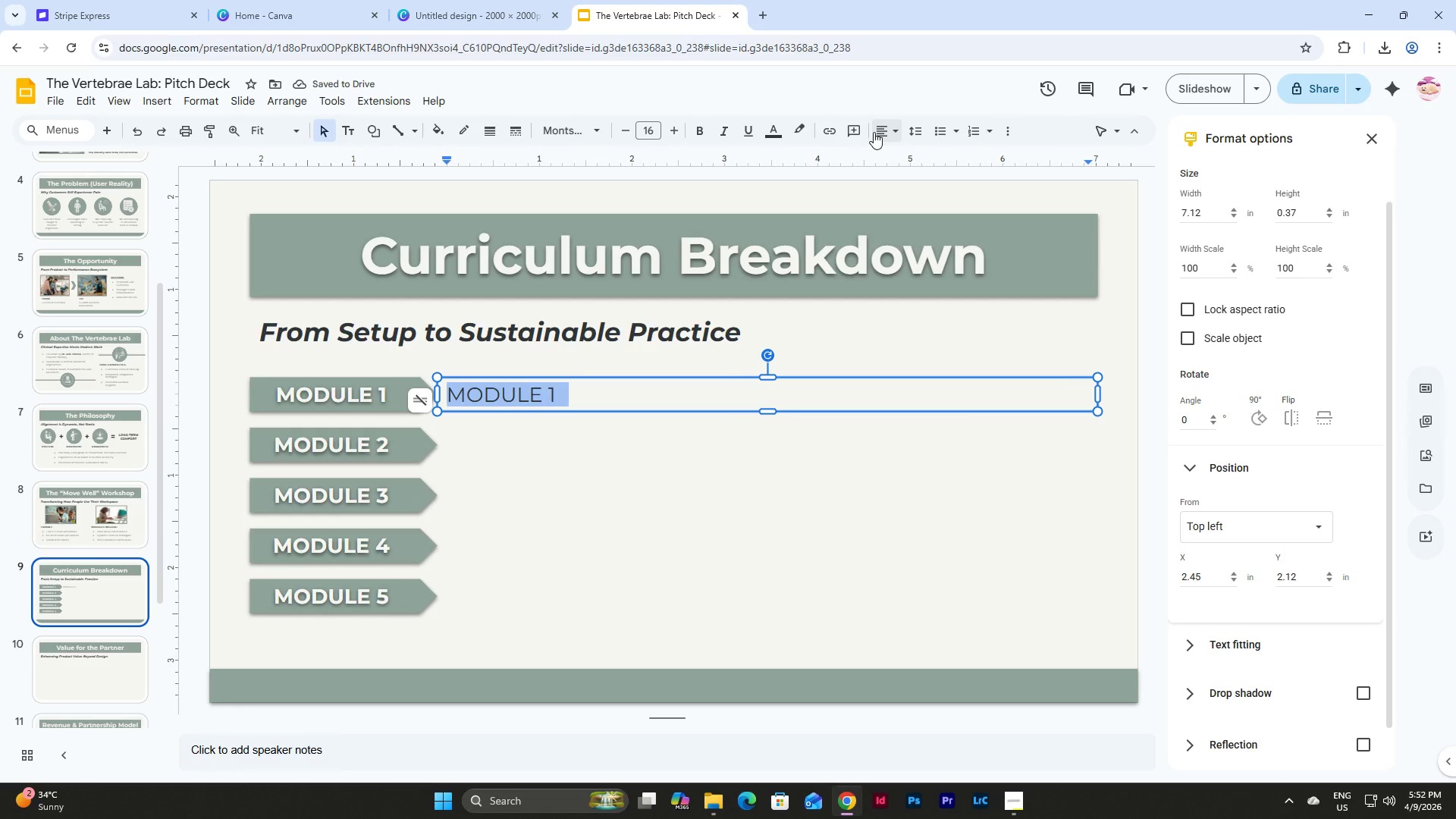 
left_click([874, 132])
 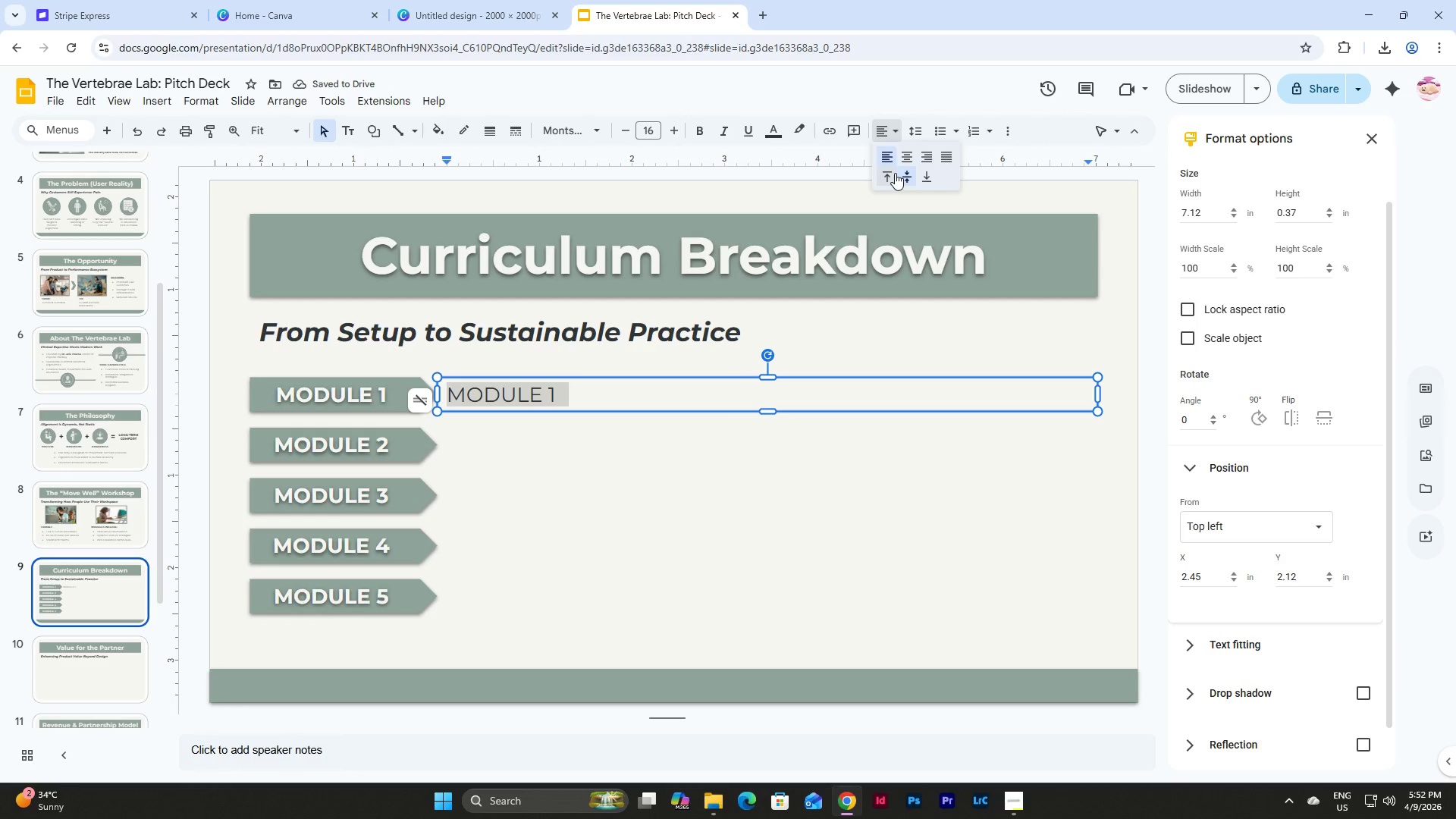 
left_click([886, 131])
 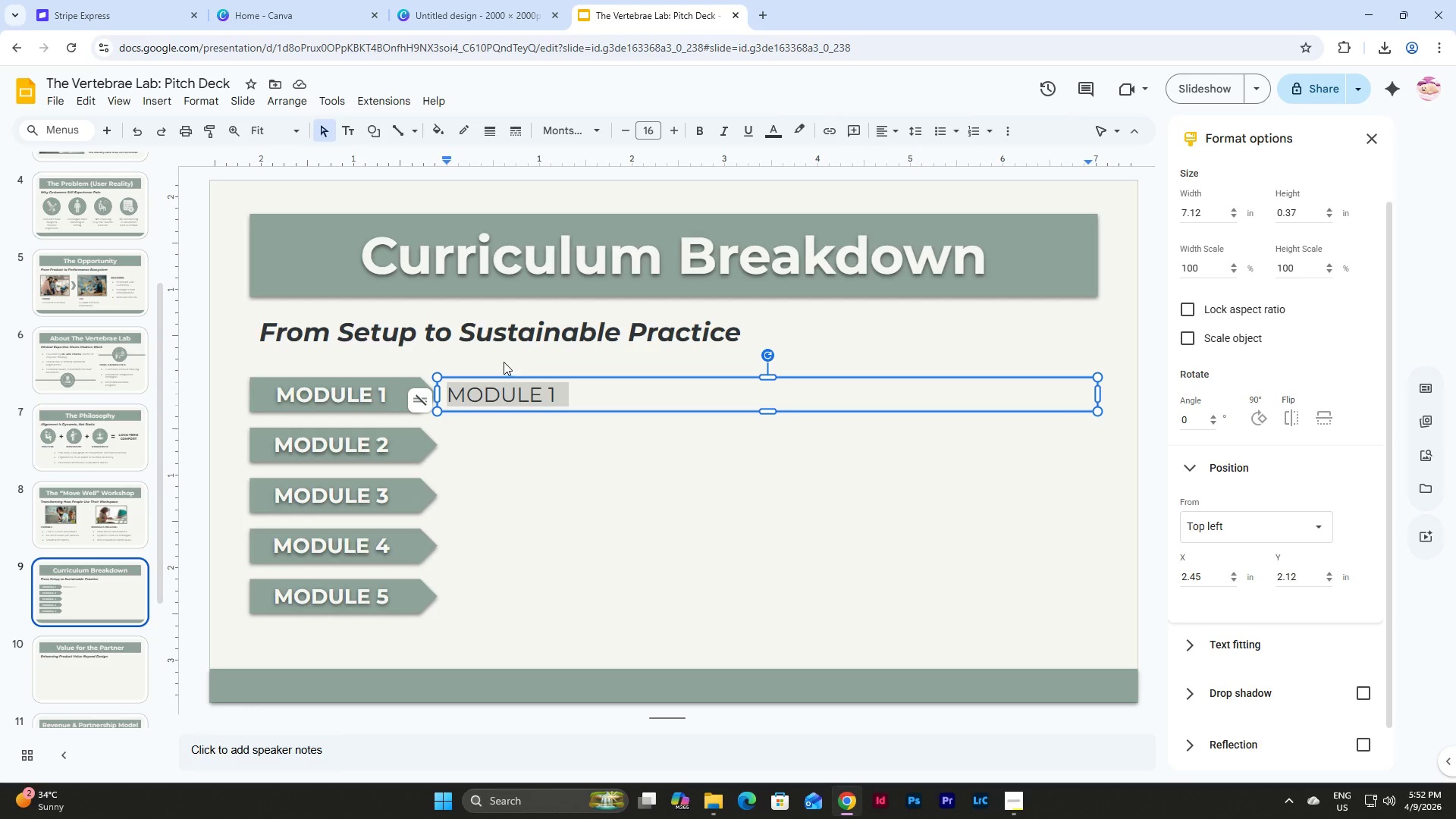 
left_click([548, 390])
 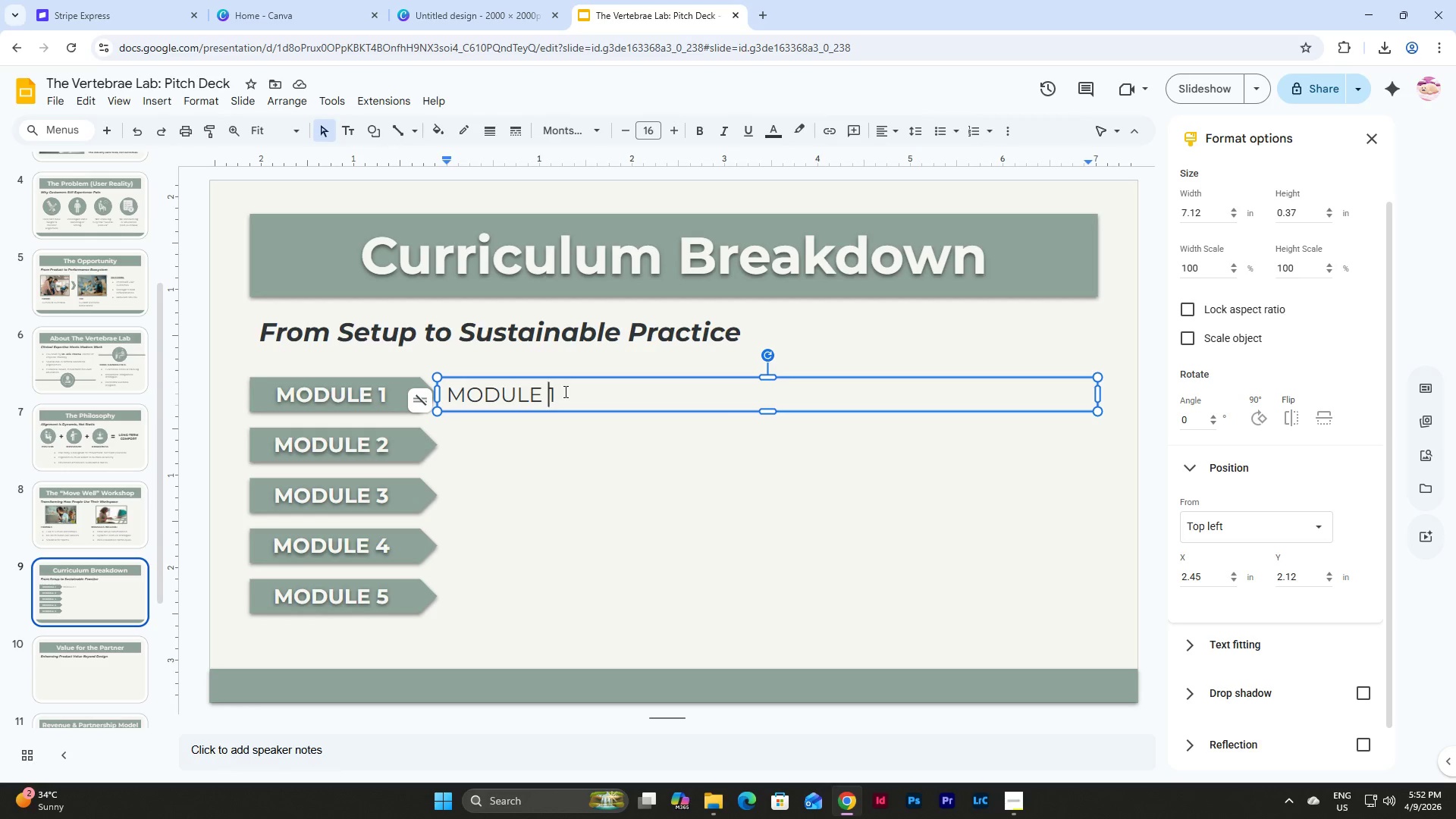 
left_click_drag(start_coordinate=[564, 391], to_coordinate=[442, 394])
 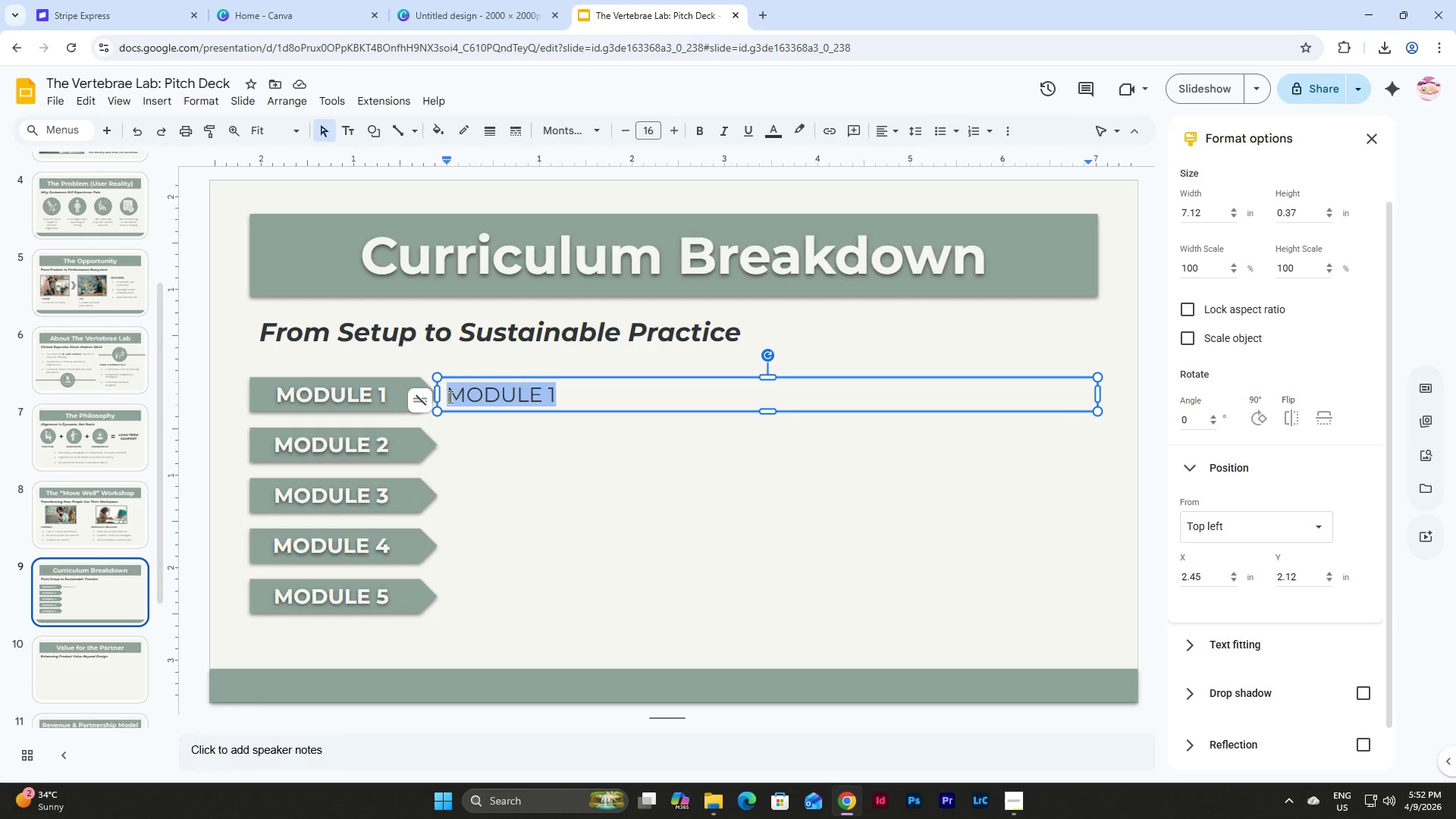 
type(Foundations of Ergonomic Alignment)
 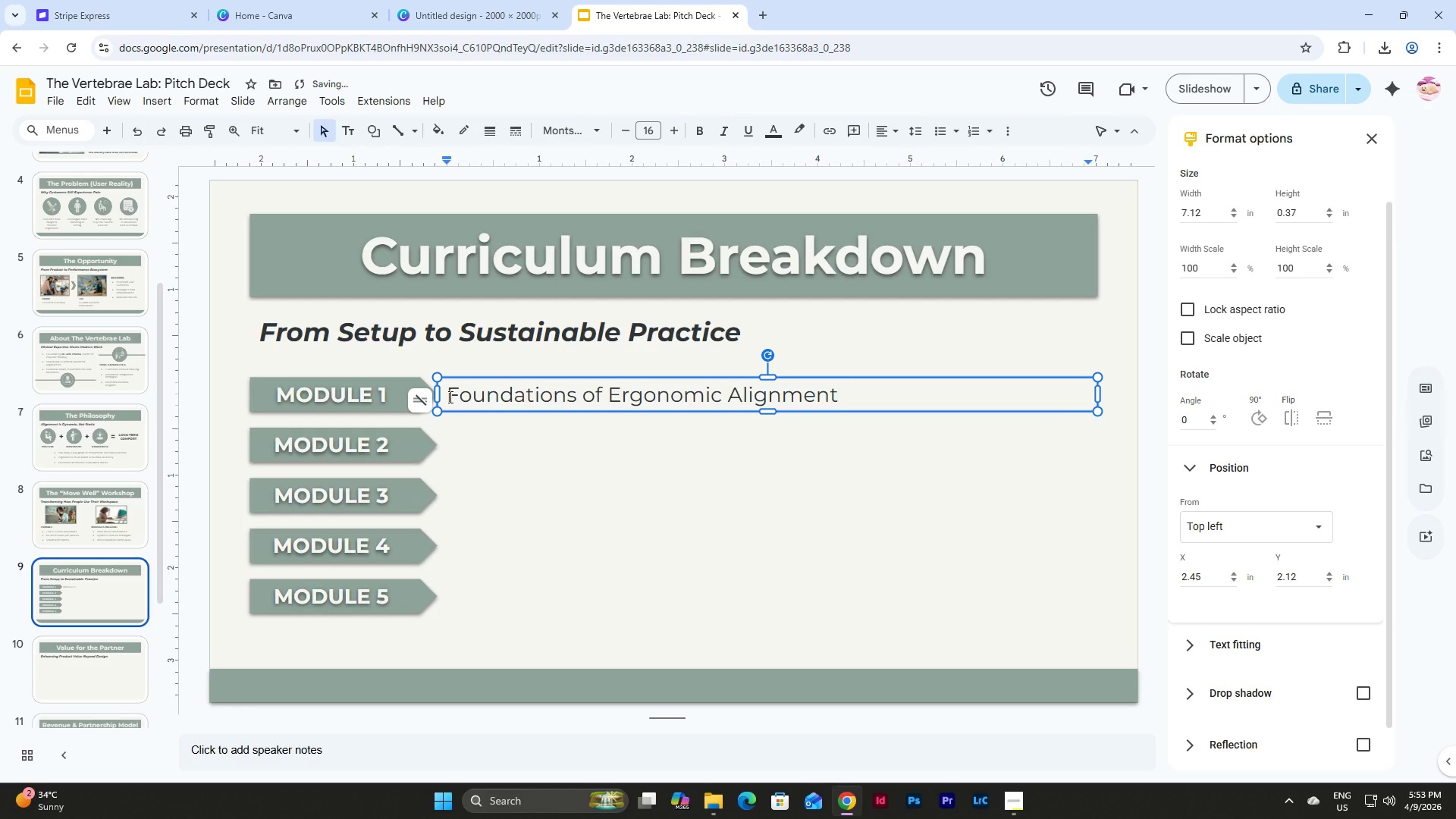 
left_click([779, 519])
 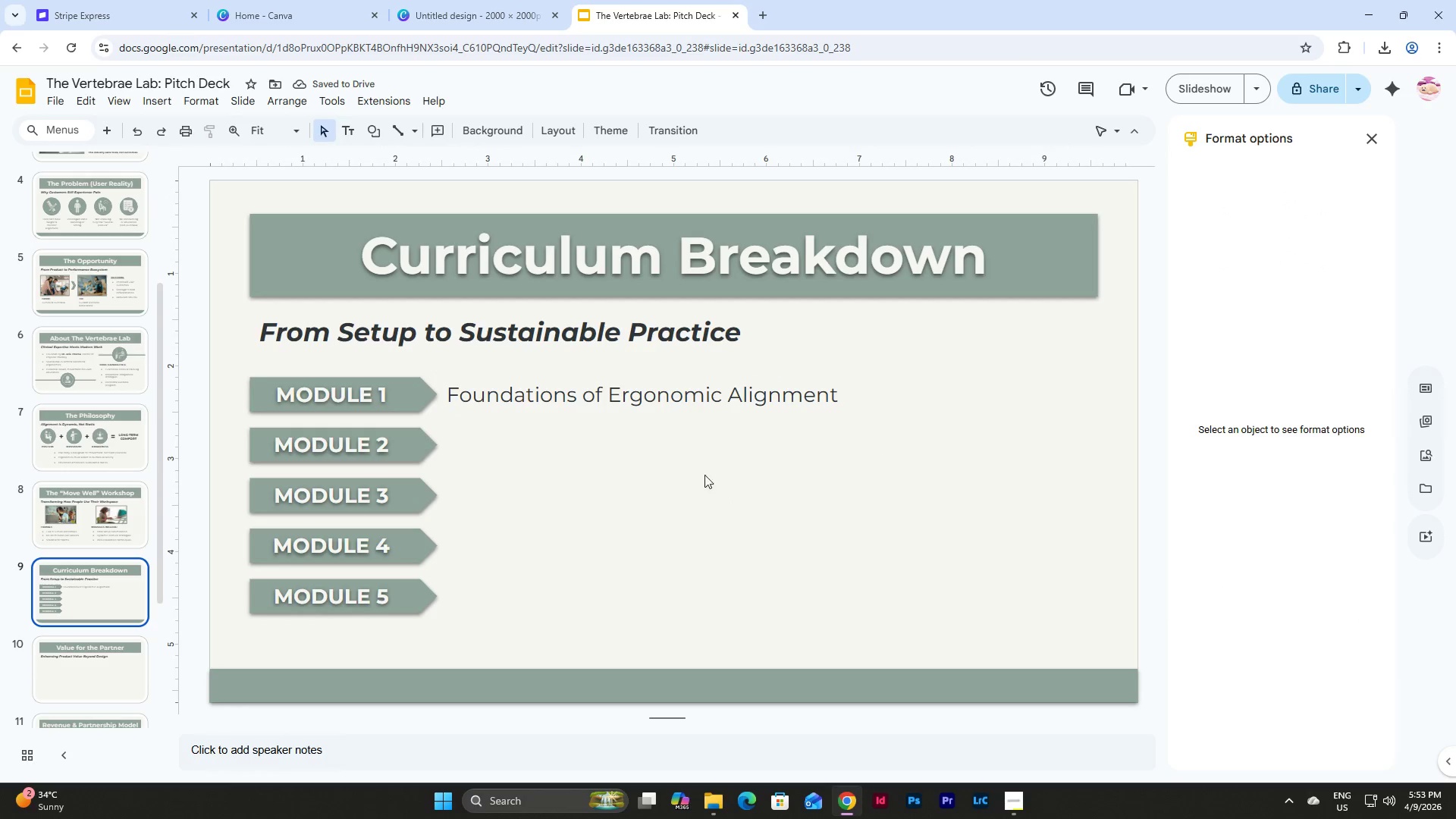 
left_click_drag(start_coordinate=[694, 458], to_coordinate=[604, 385])
 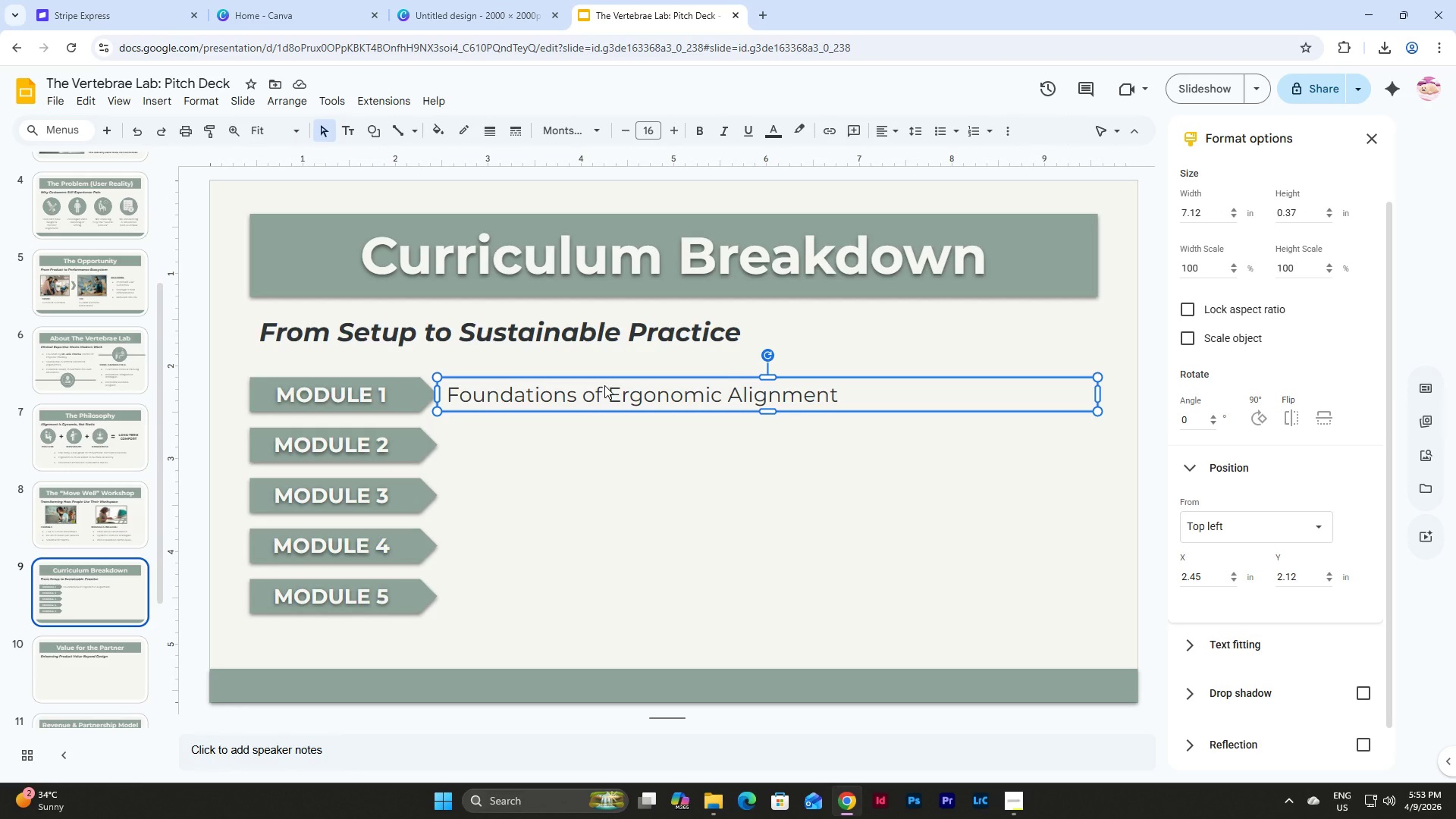 
key(Control+D)
 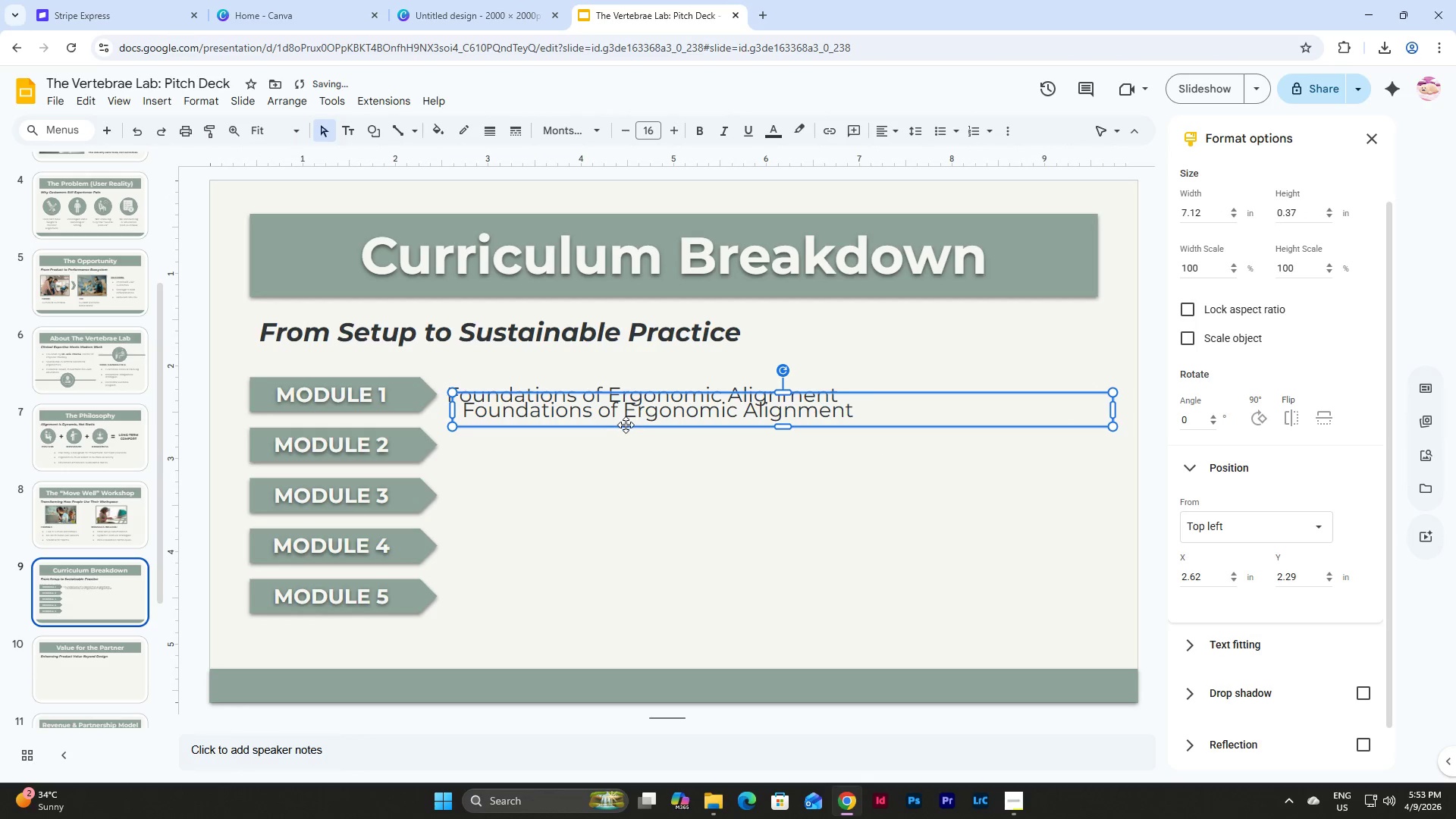 
left_click_drag(start_coordinate=[626, 425], to_coordinate=[612, 463])
 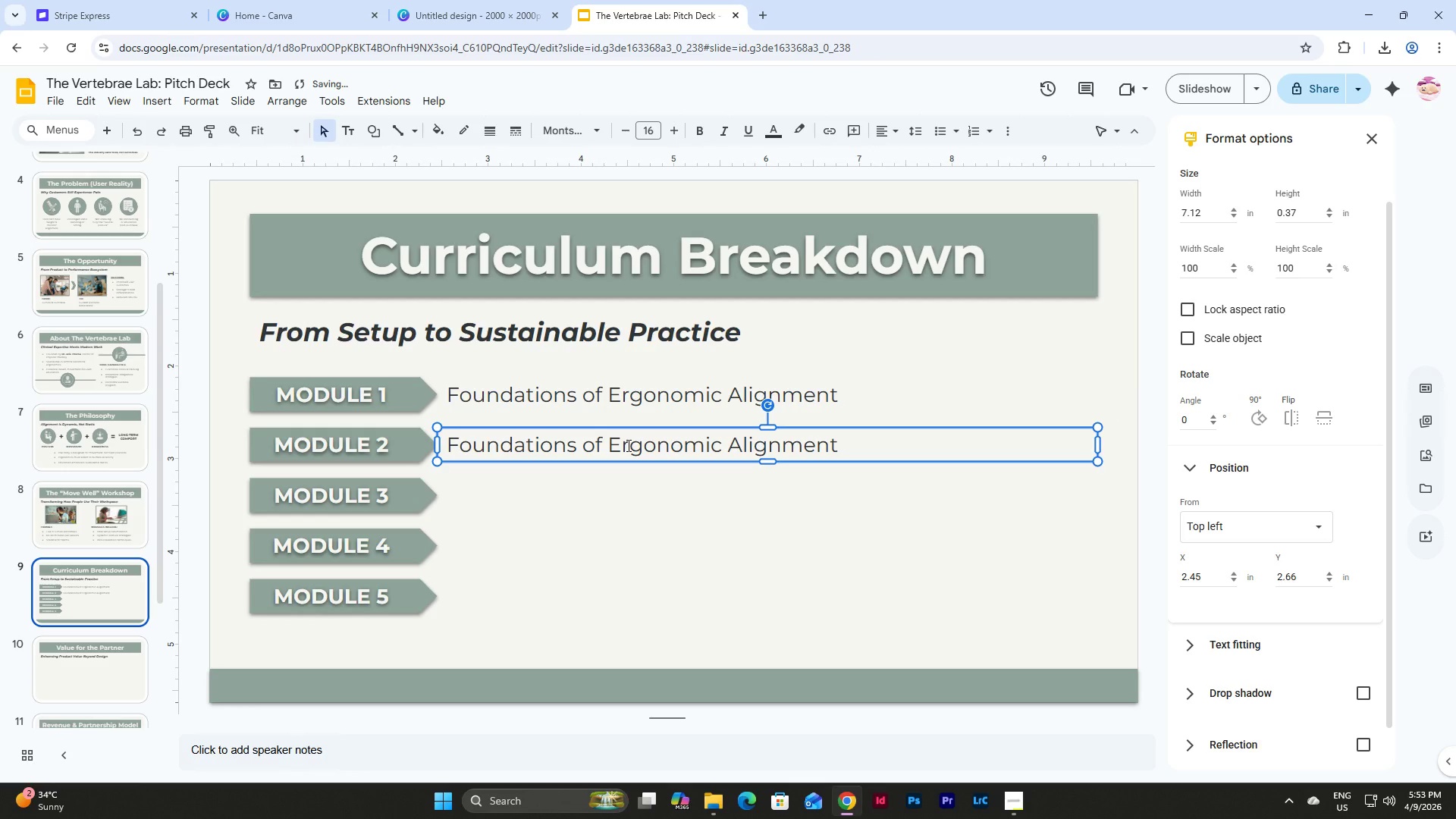 
left_click([627, 445])
 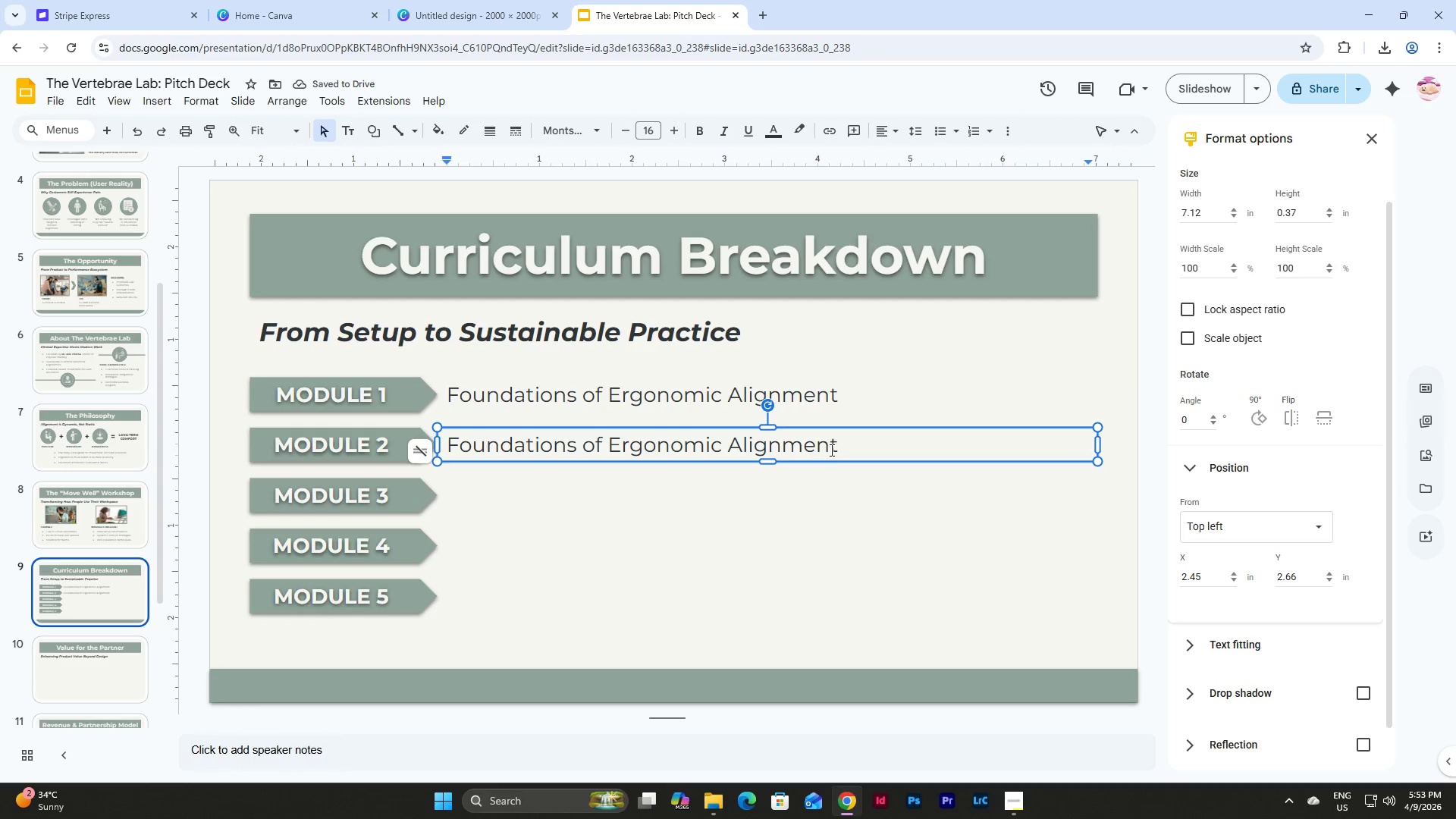 
left_click_drag(start_coordinate=[833, 444], to_coordinate=[447, 450])
 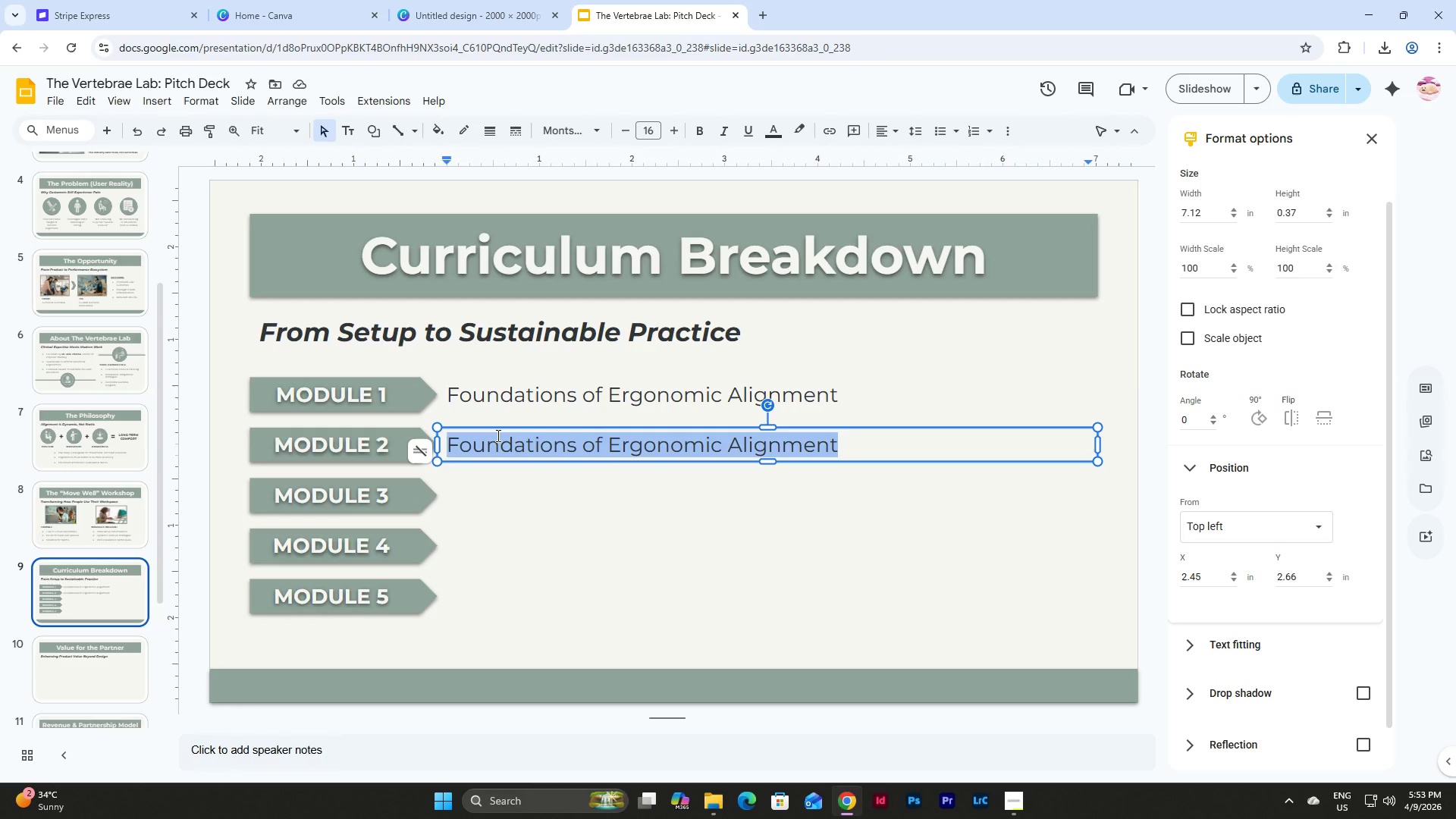 
wait(12.12)
 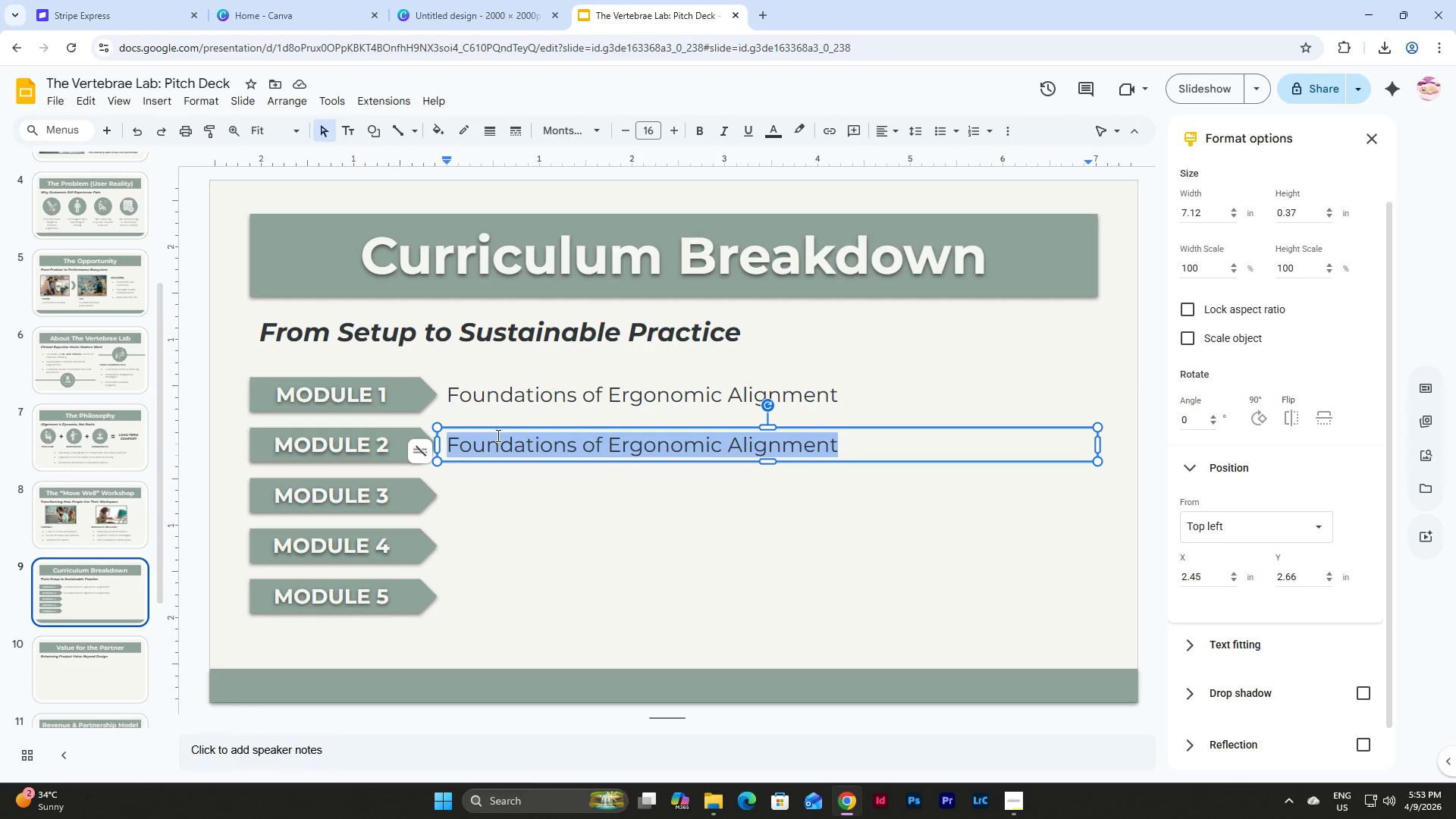 
type(Optimizinf )
key(Backspace)
key(Backspace)
type(g )
 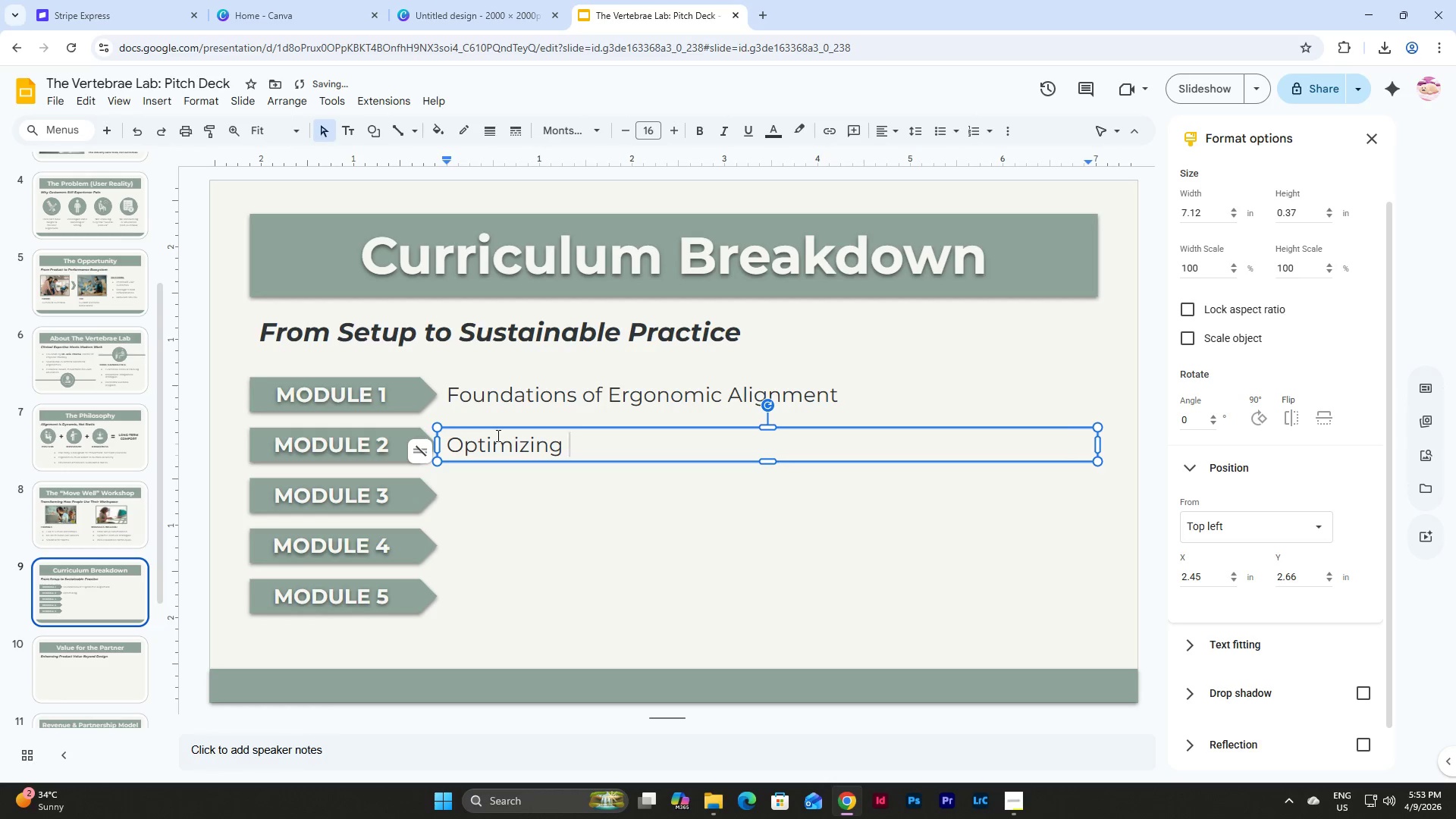 
type(Your Desk Environment)
 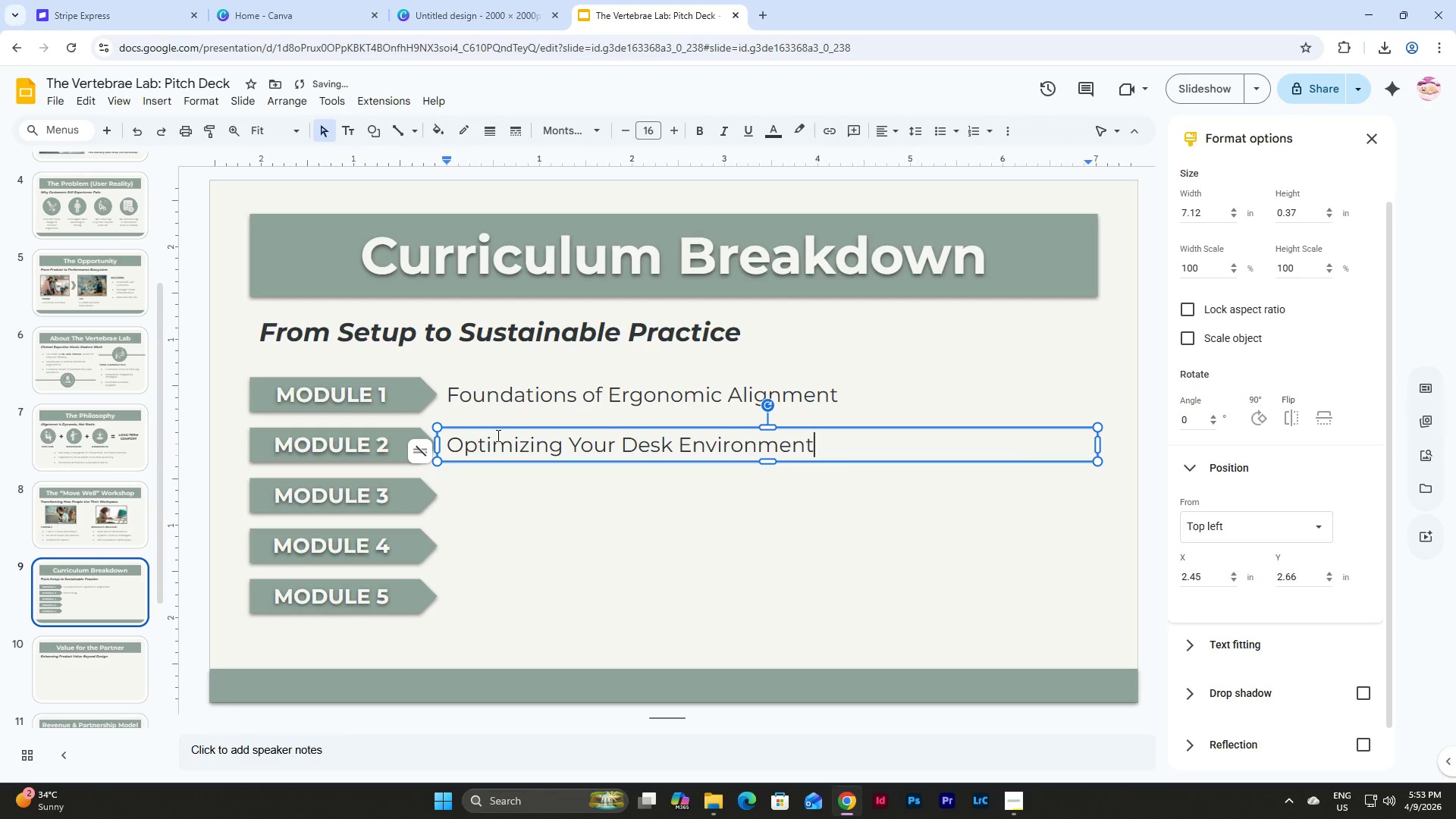 
left_click([516, 447])
 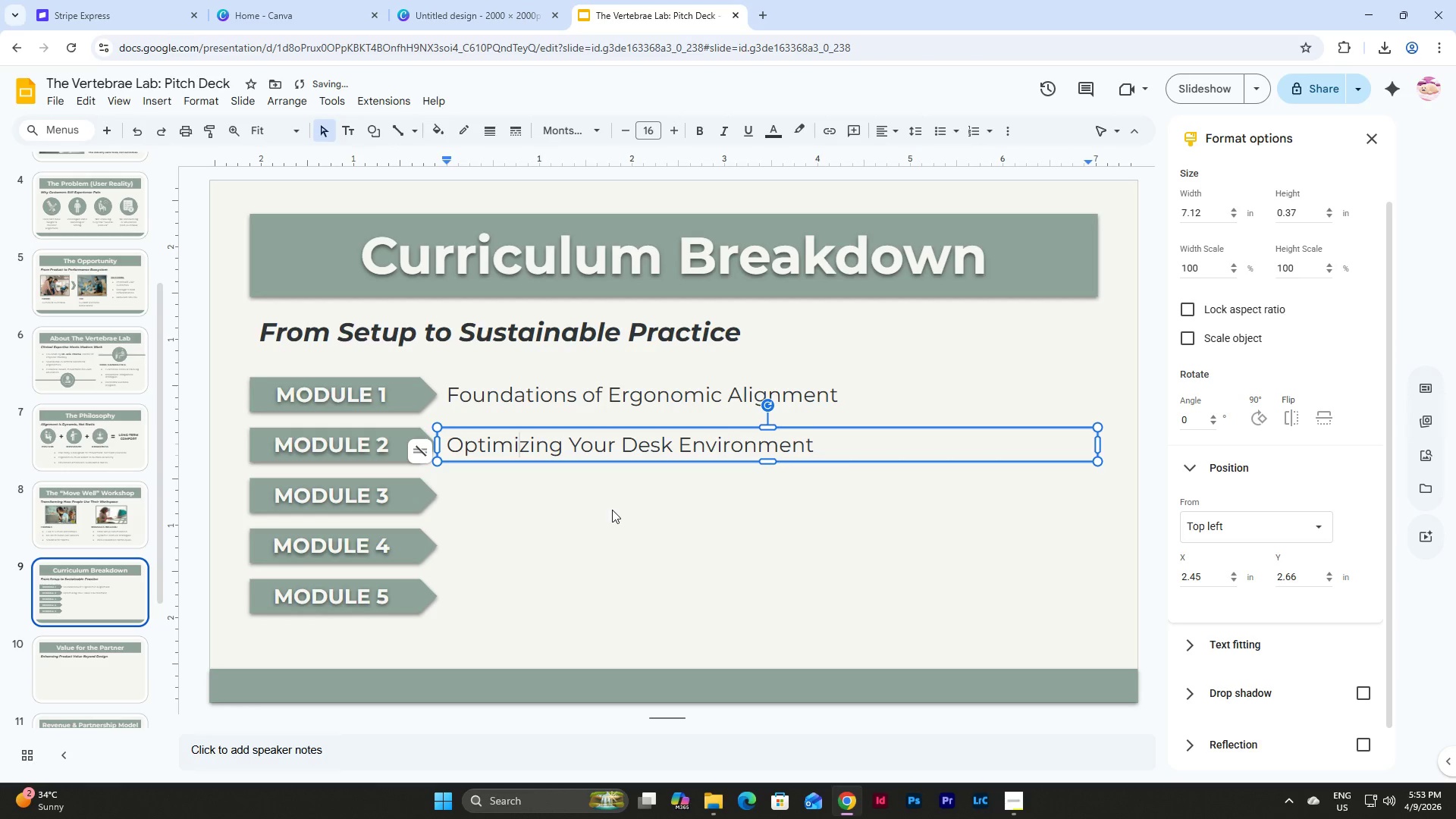 
left_click([628, 520])
 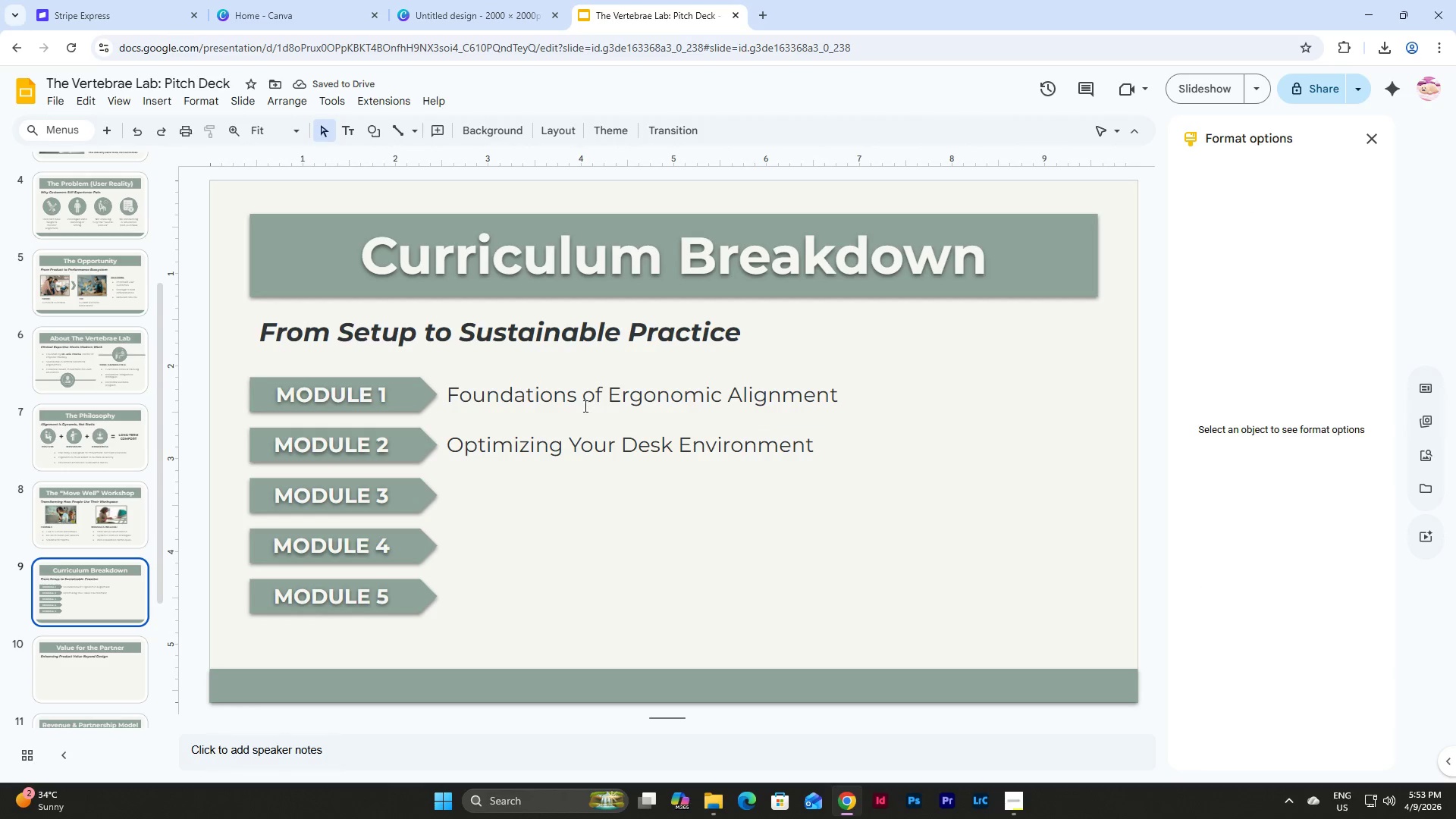 
left_click([583, 406])
 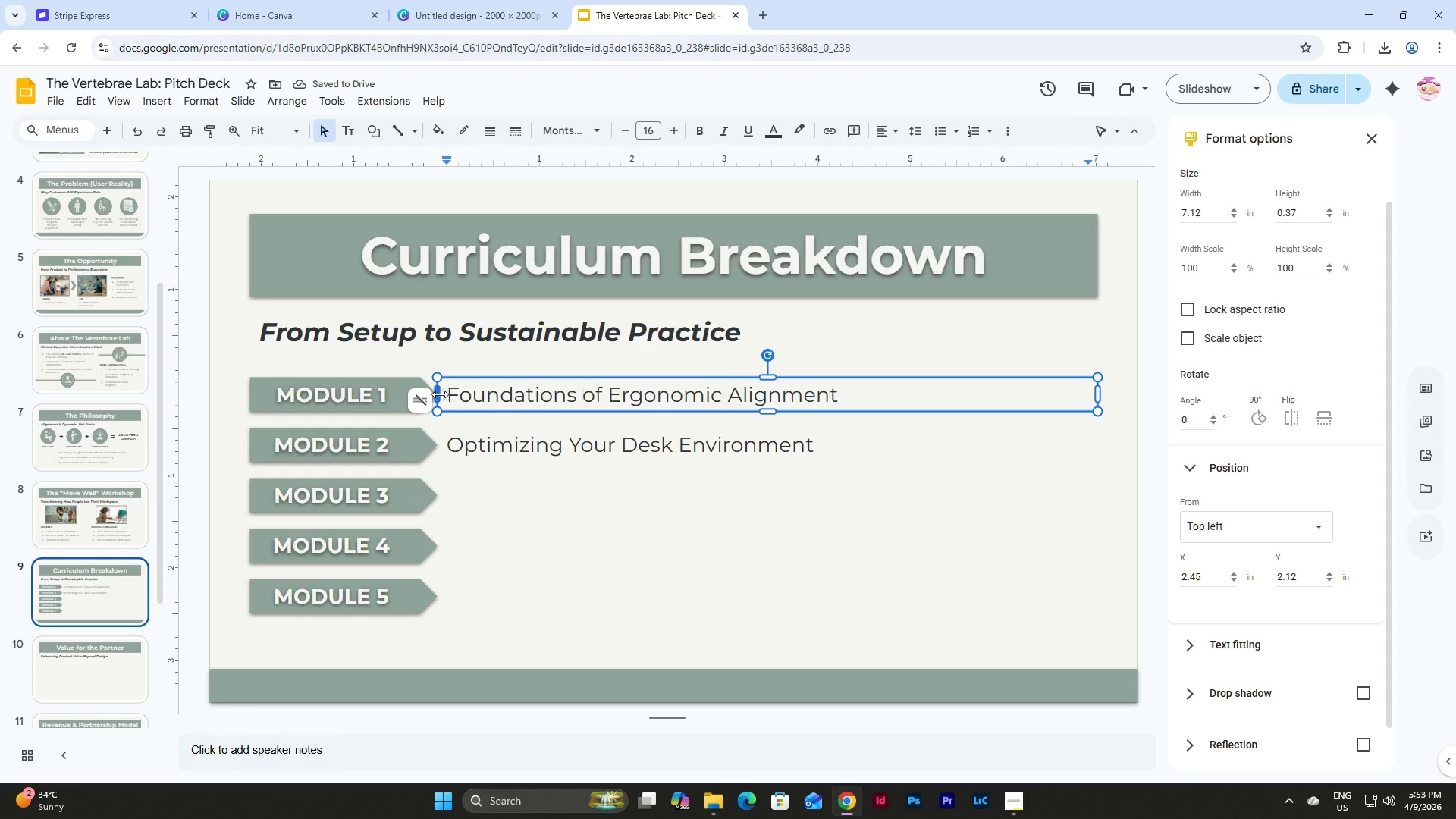 
left_click_drag(start_coordinate=[440, 394], to_coordinate=[464, 394])
 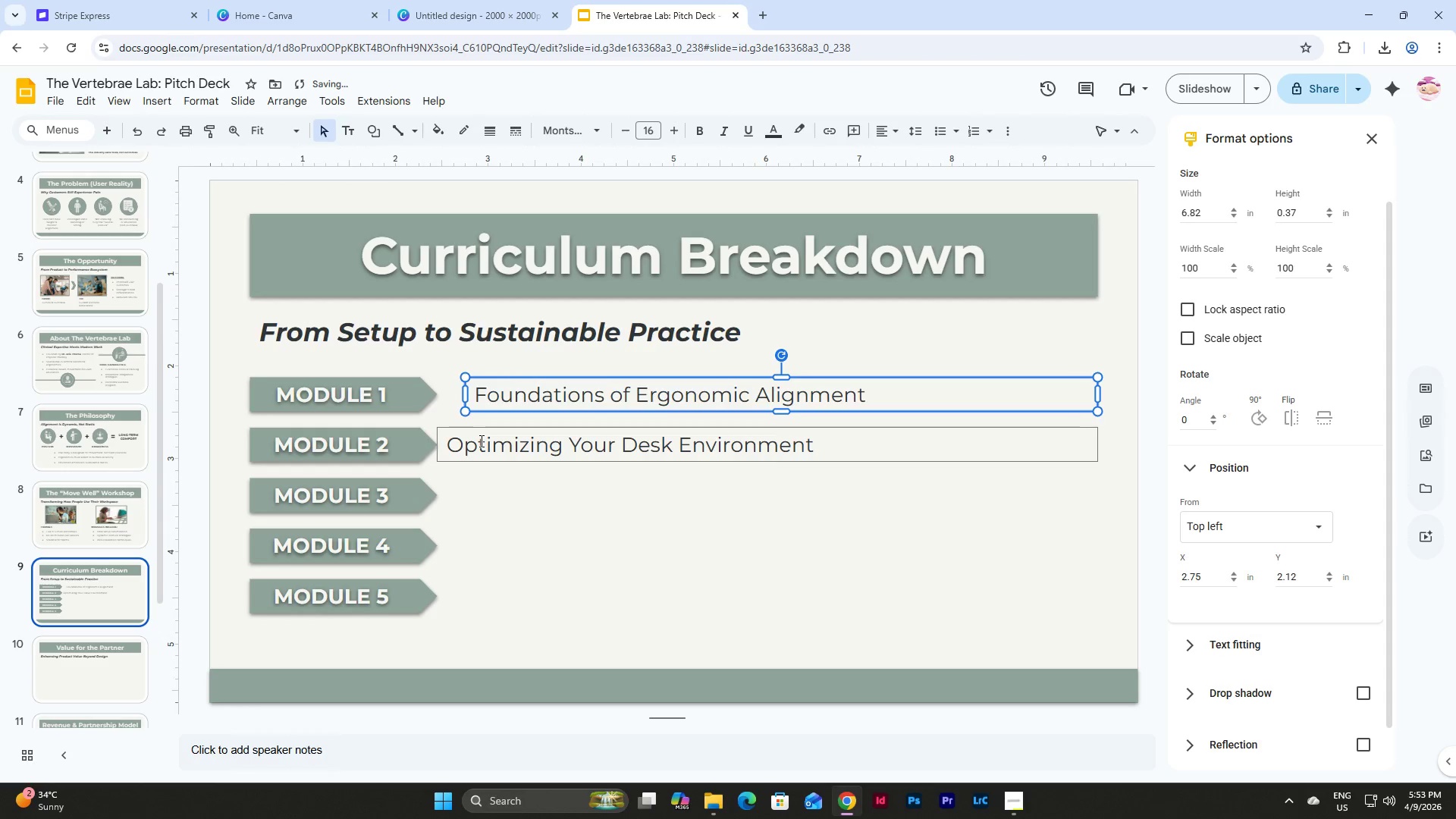 
left_click([480, 441])
 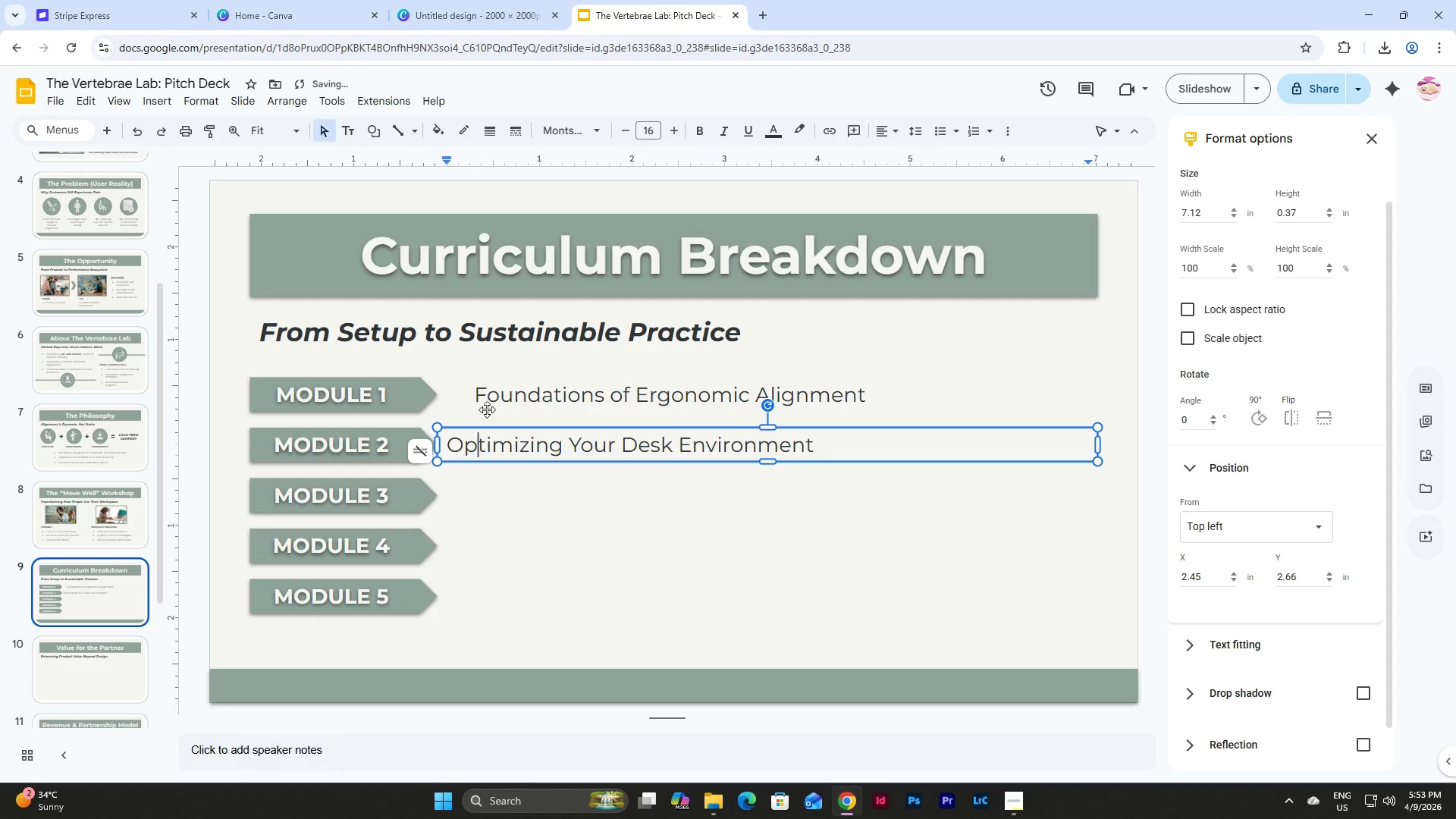 
left_click([491, 400])
 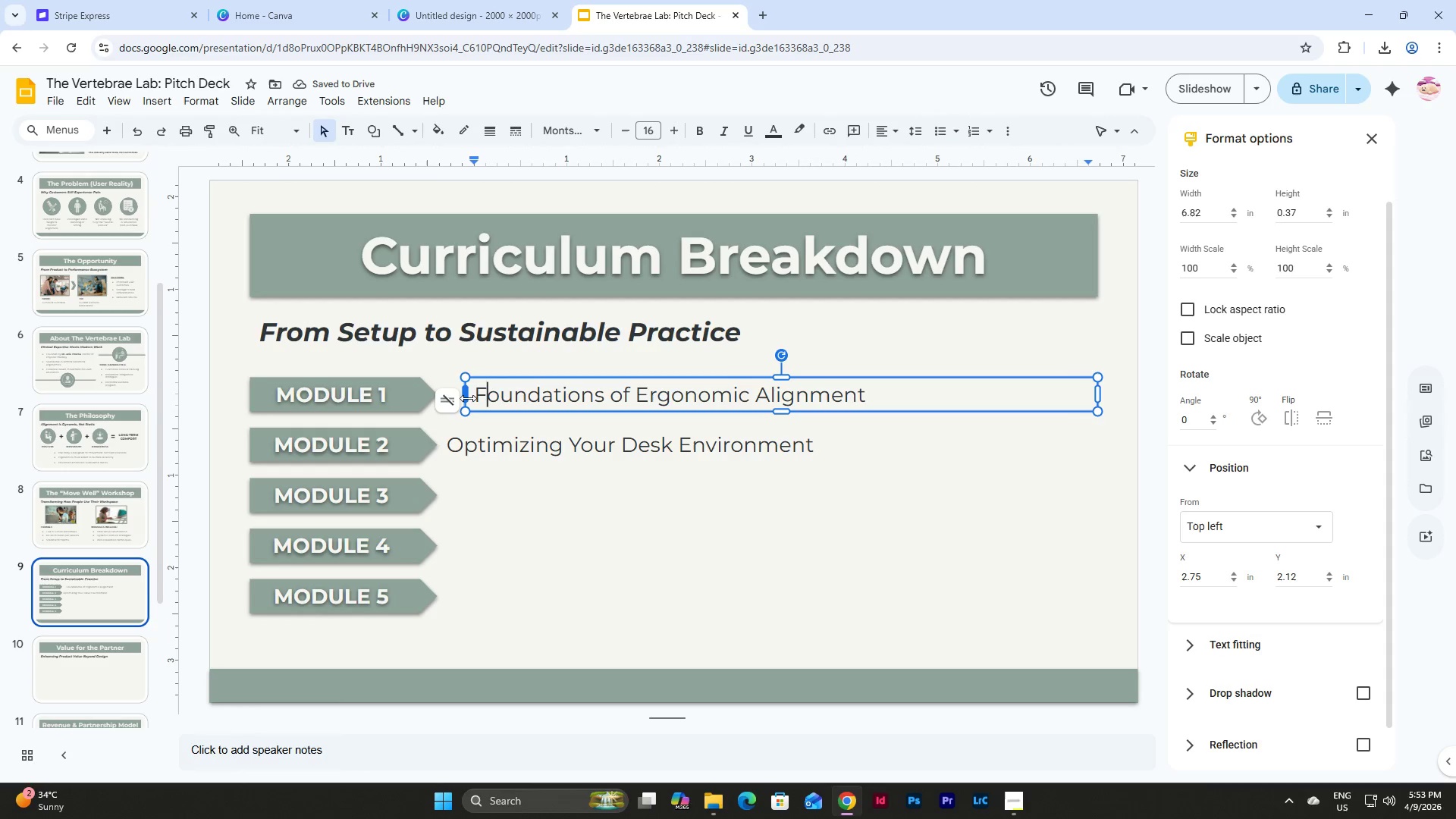 
left_click_drag(start_coordinate=[468, 398], to_coordinate=[460, 397])
 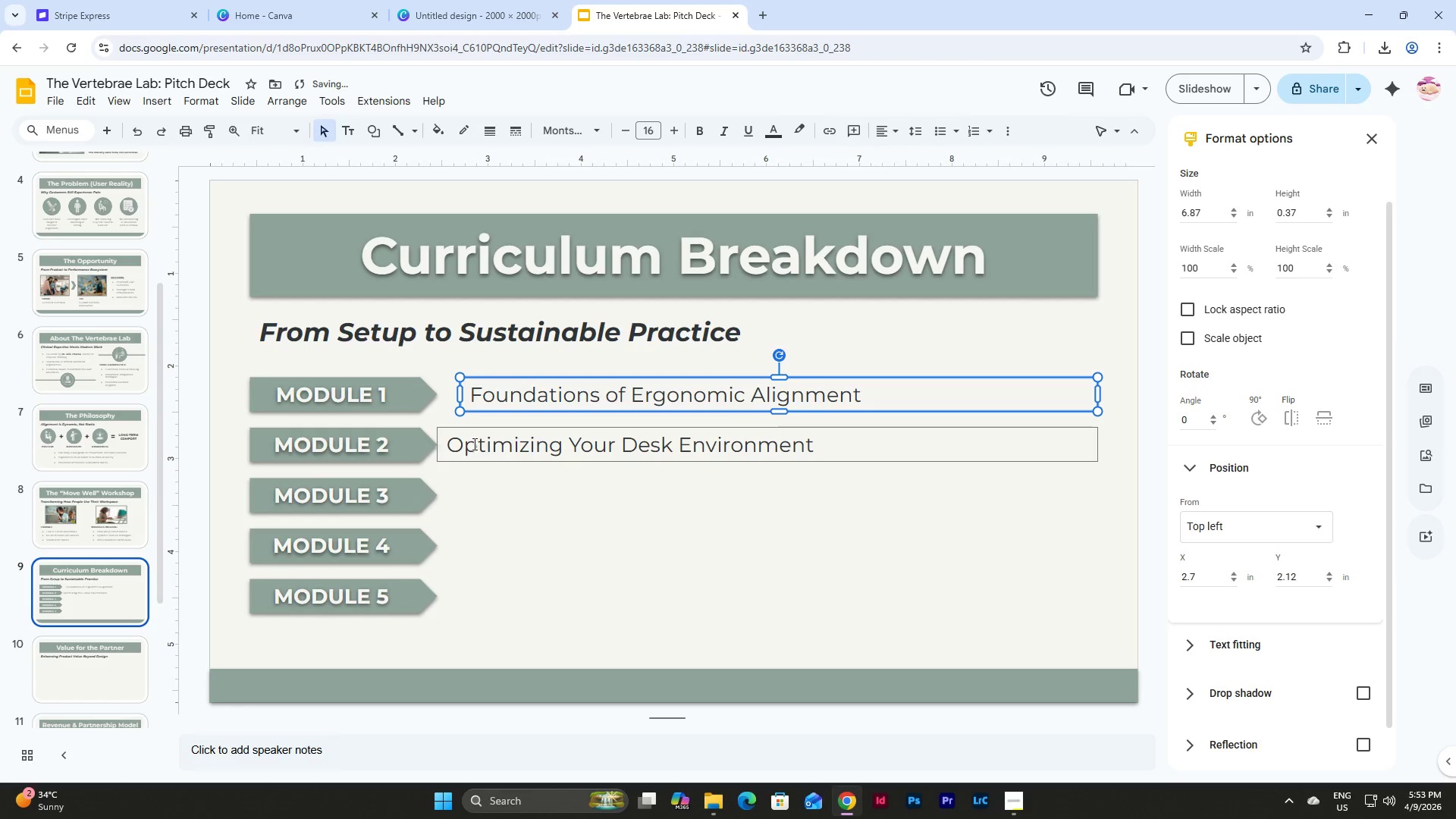 
left_click([473, 444])
 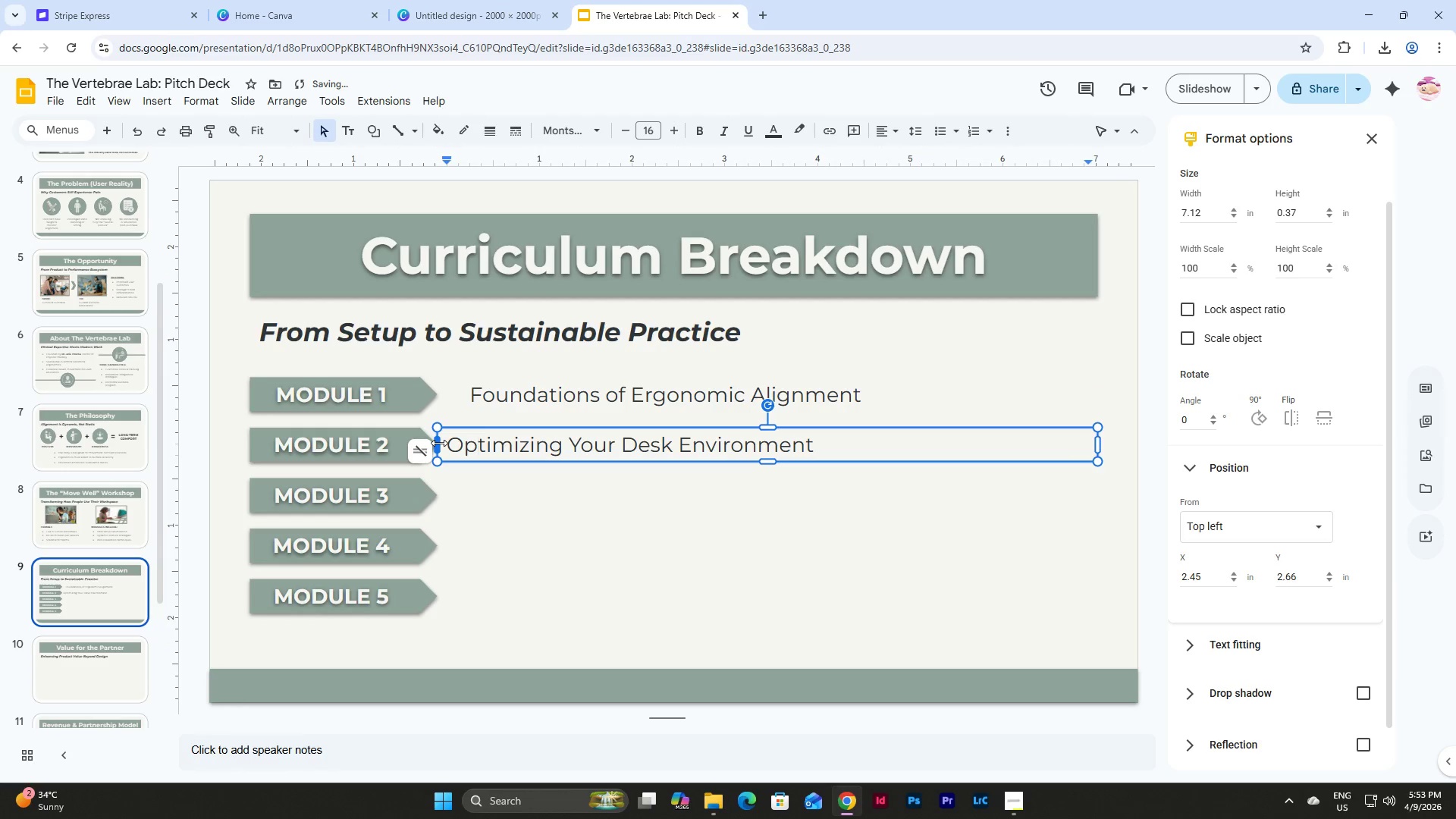 
left_click_drag(start_coordinate=[439, 443], to_coordinate=[461, 445])
 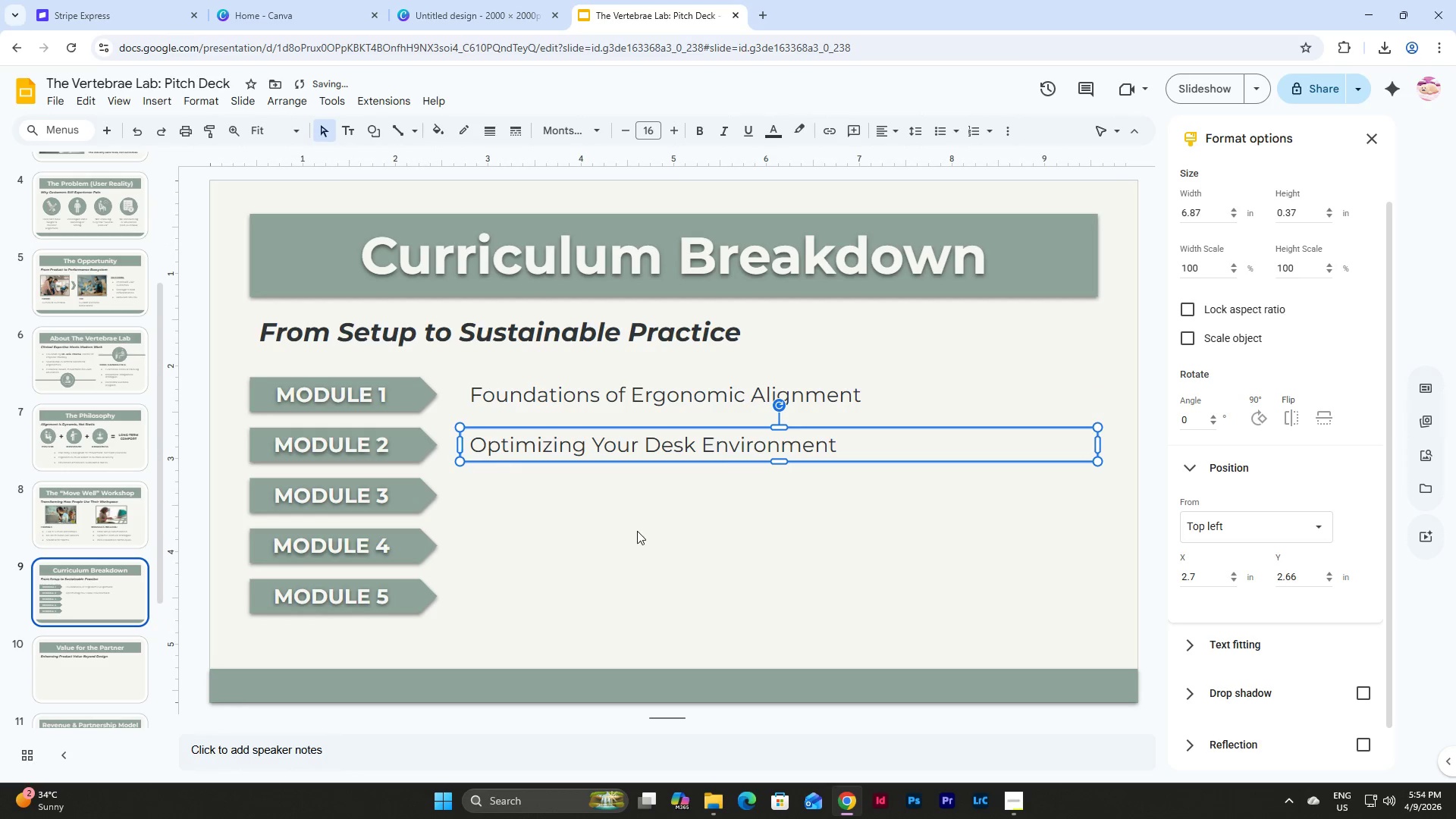 
left_click([637, 531])
 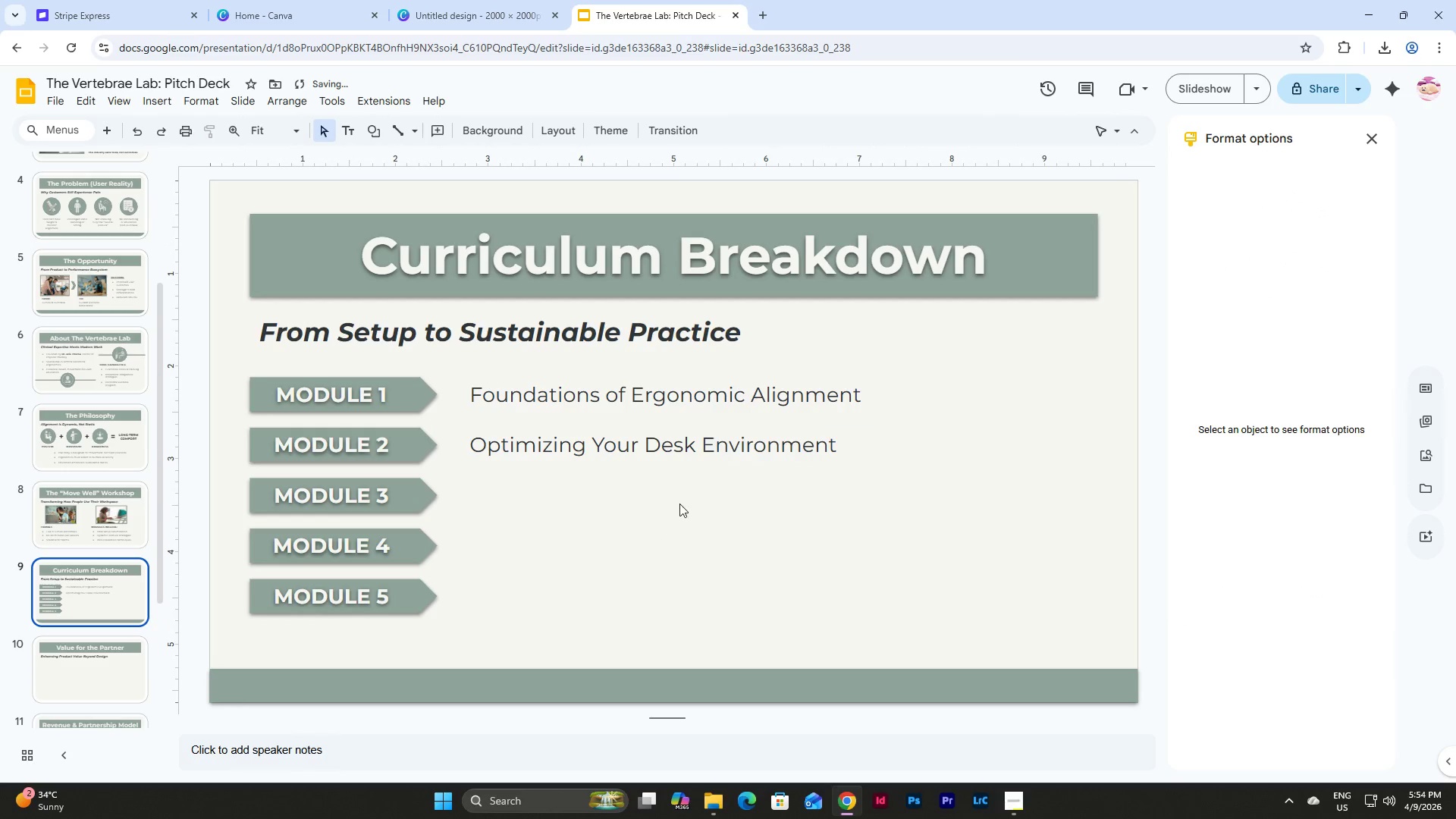 
left_click_drag(start_coordinate=[682, 502], to_coordinate=[611, 449])
 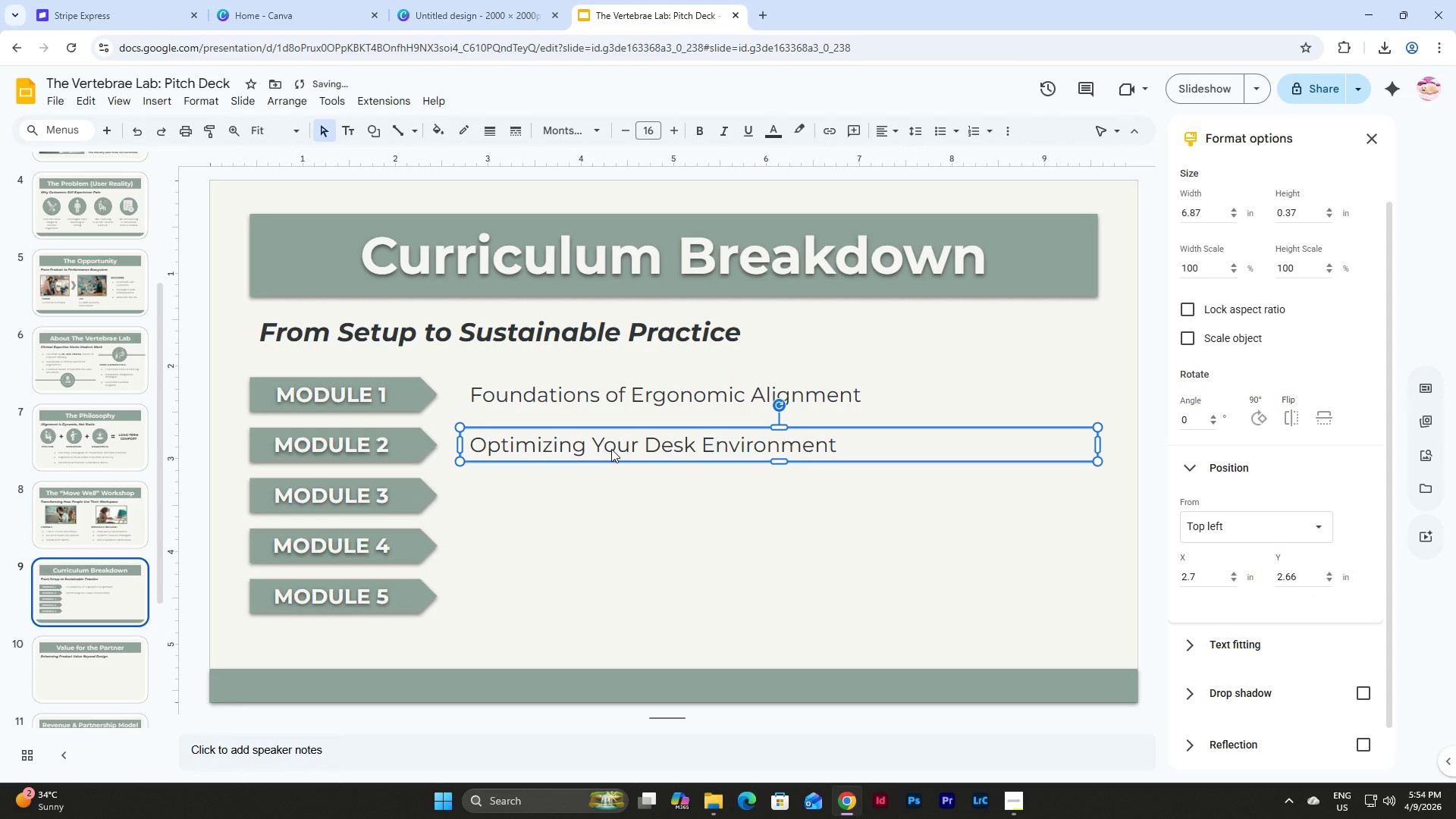 
key(Control+D)
 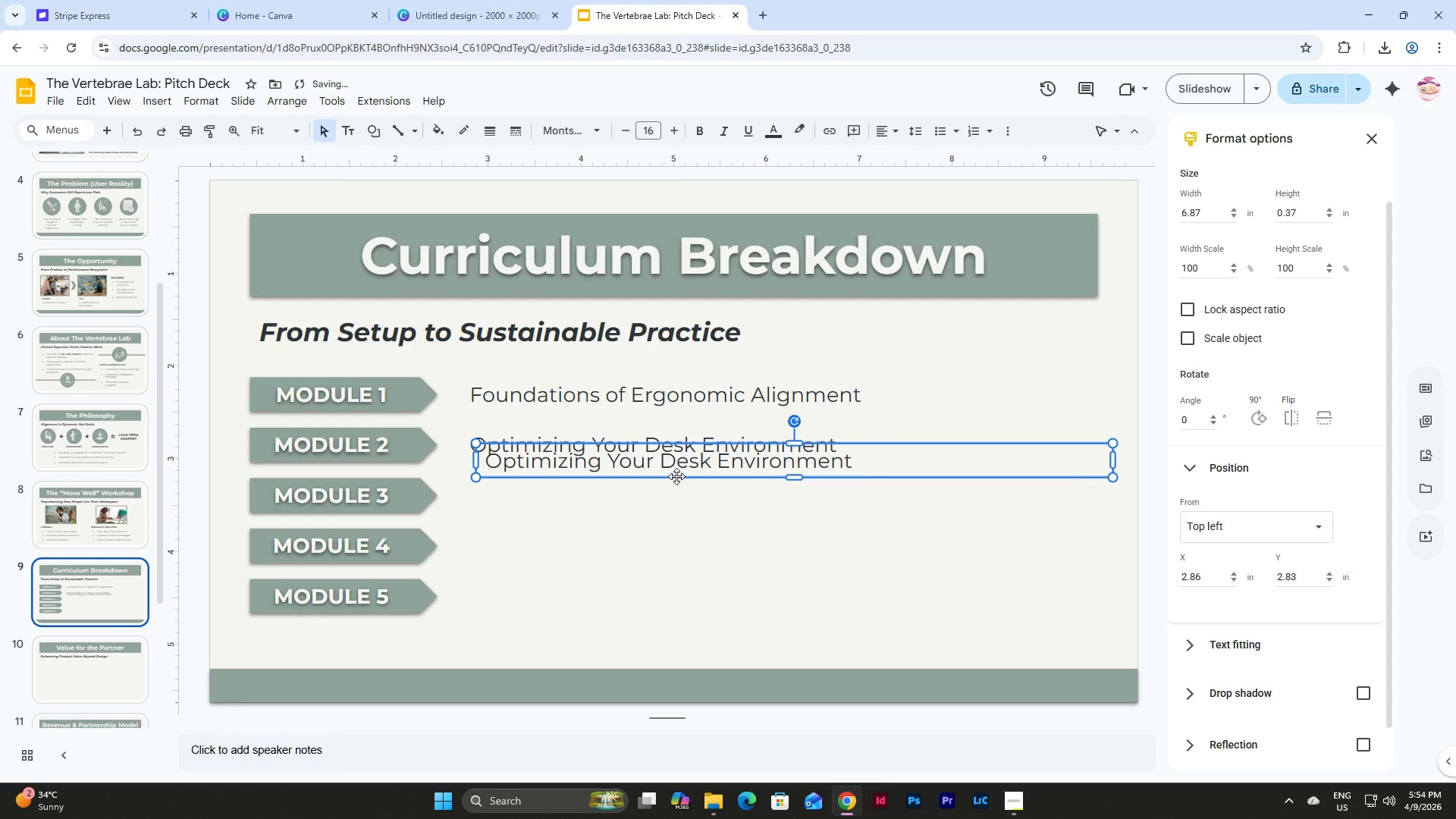 
left_click_drag(start_coordinate=[676, 476], to_coordinate=[661, 513])
 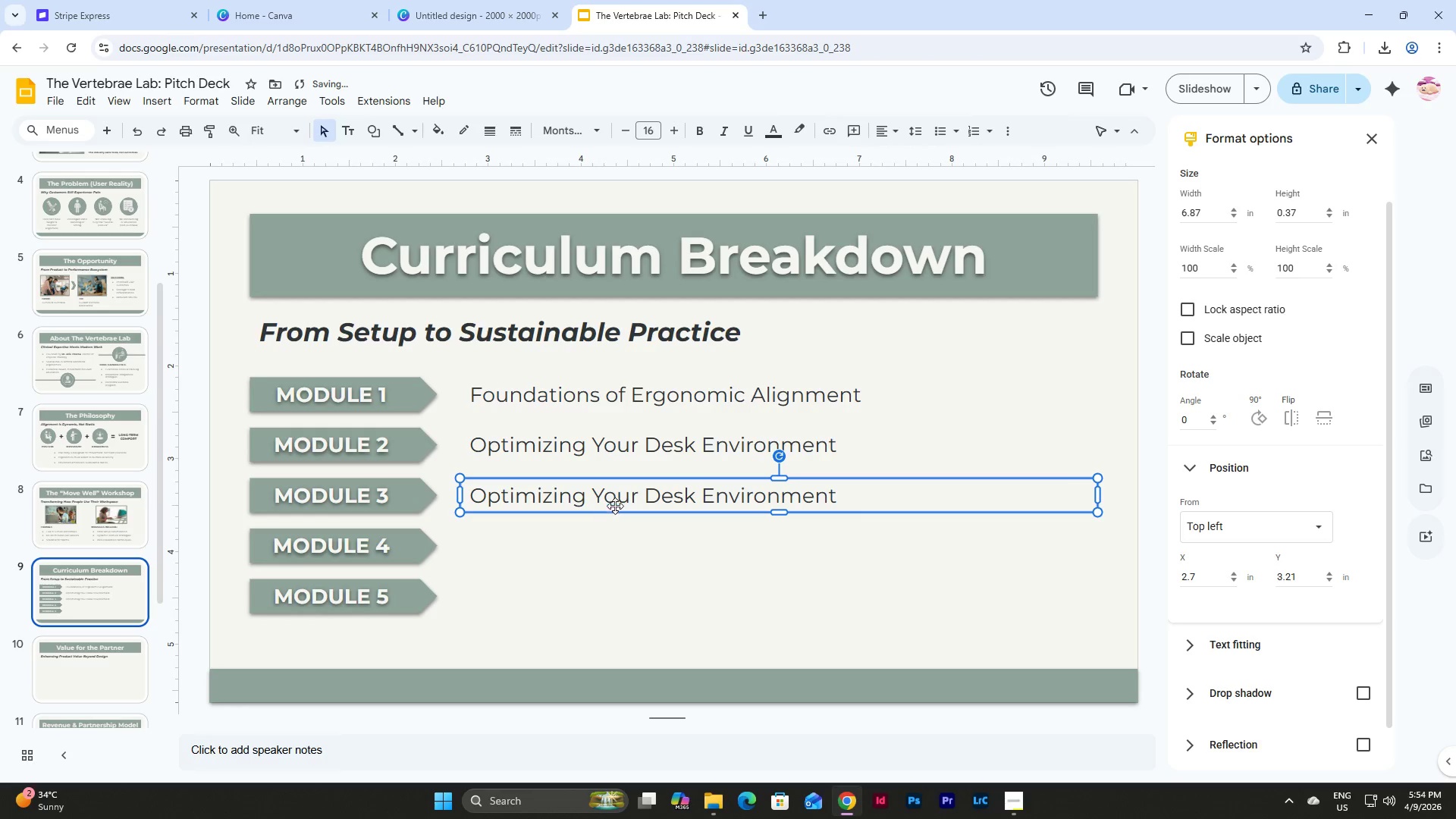 
left_click([617, 497])
 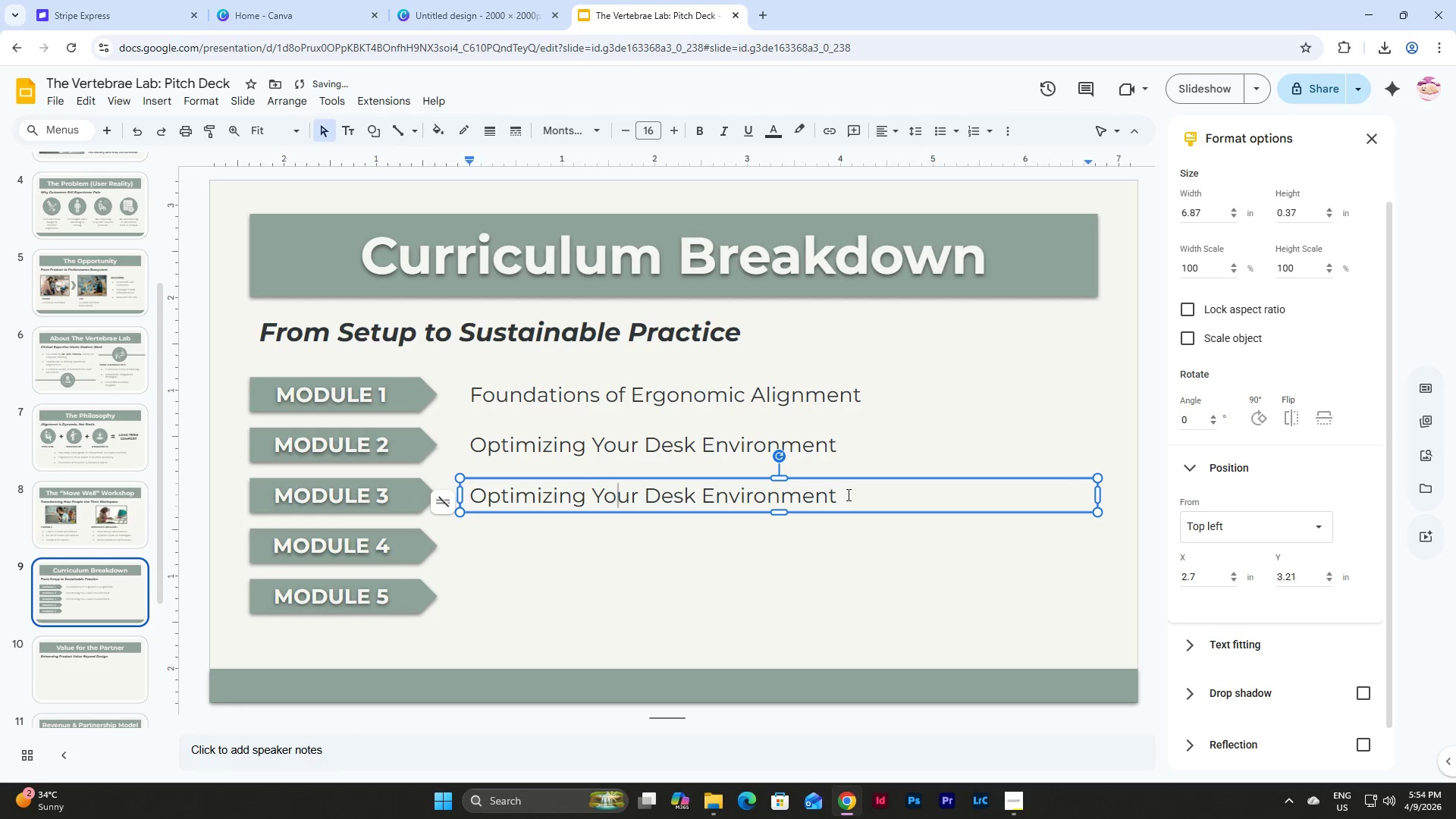 
left_click([847, 494])
 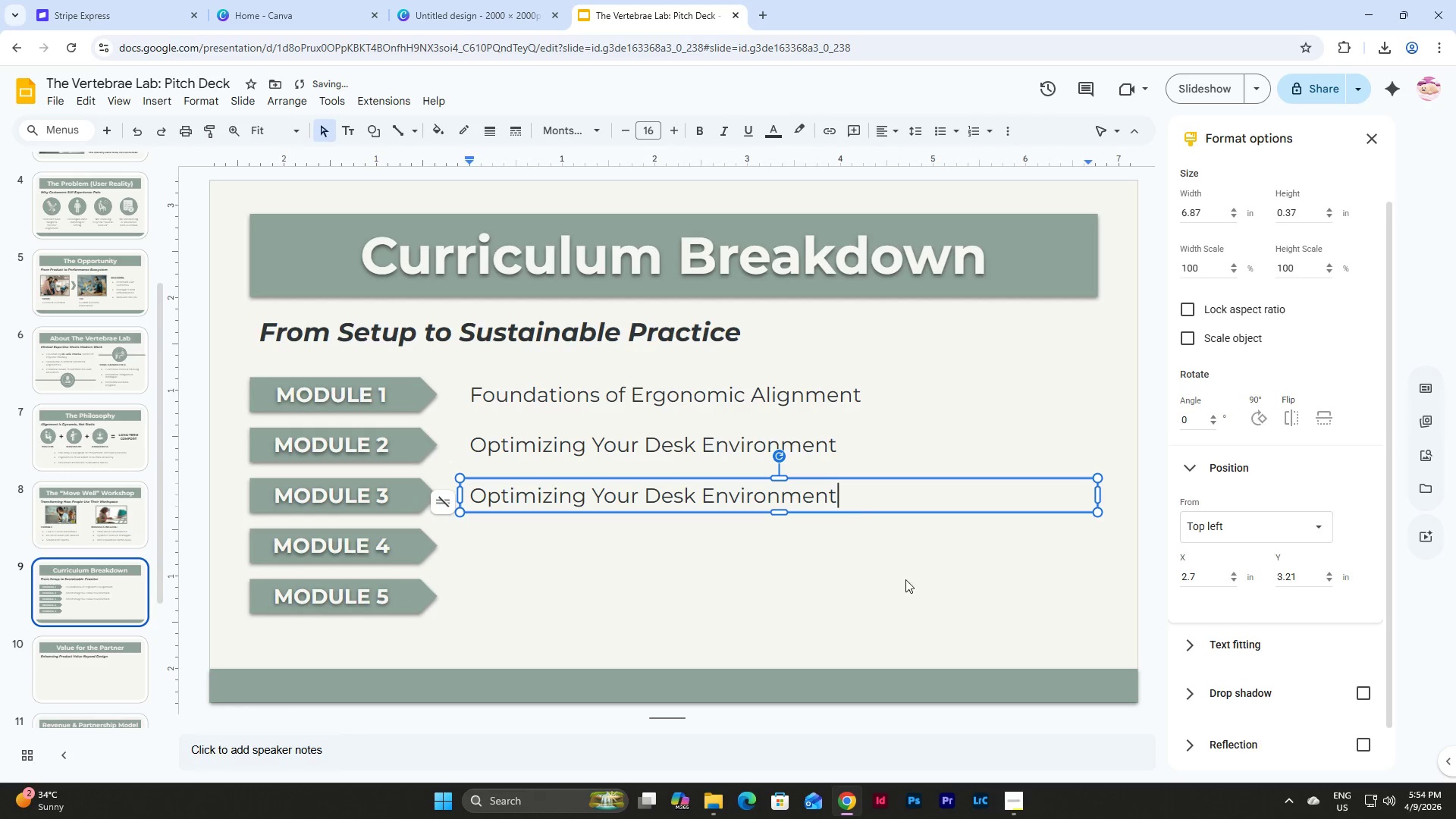 
left_click_drag(start_coordinate=[905, 579], to_coordinate=[374, 388])
 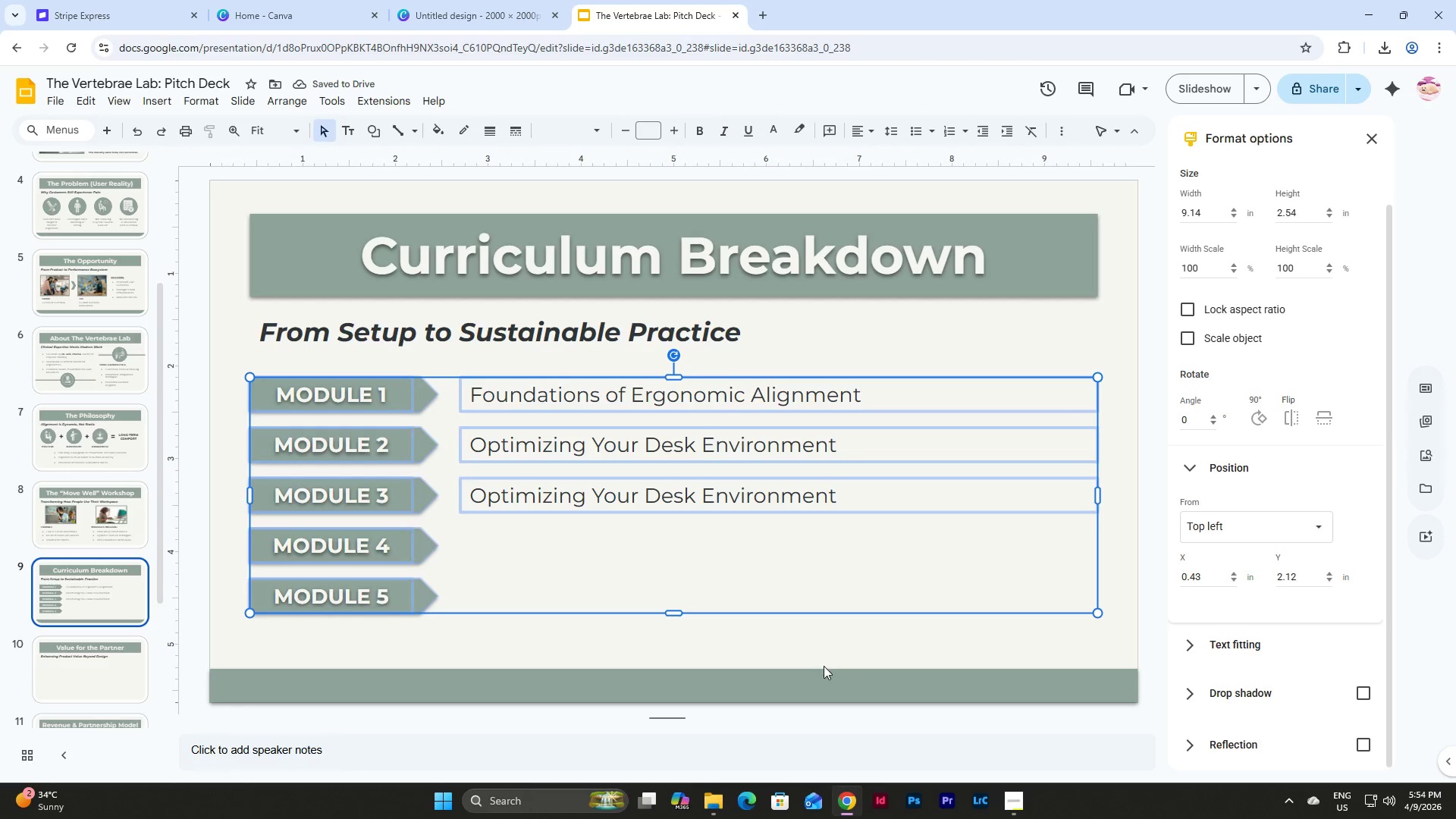 
left_click([821, 656])
 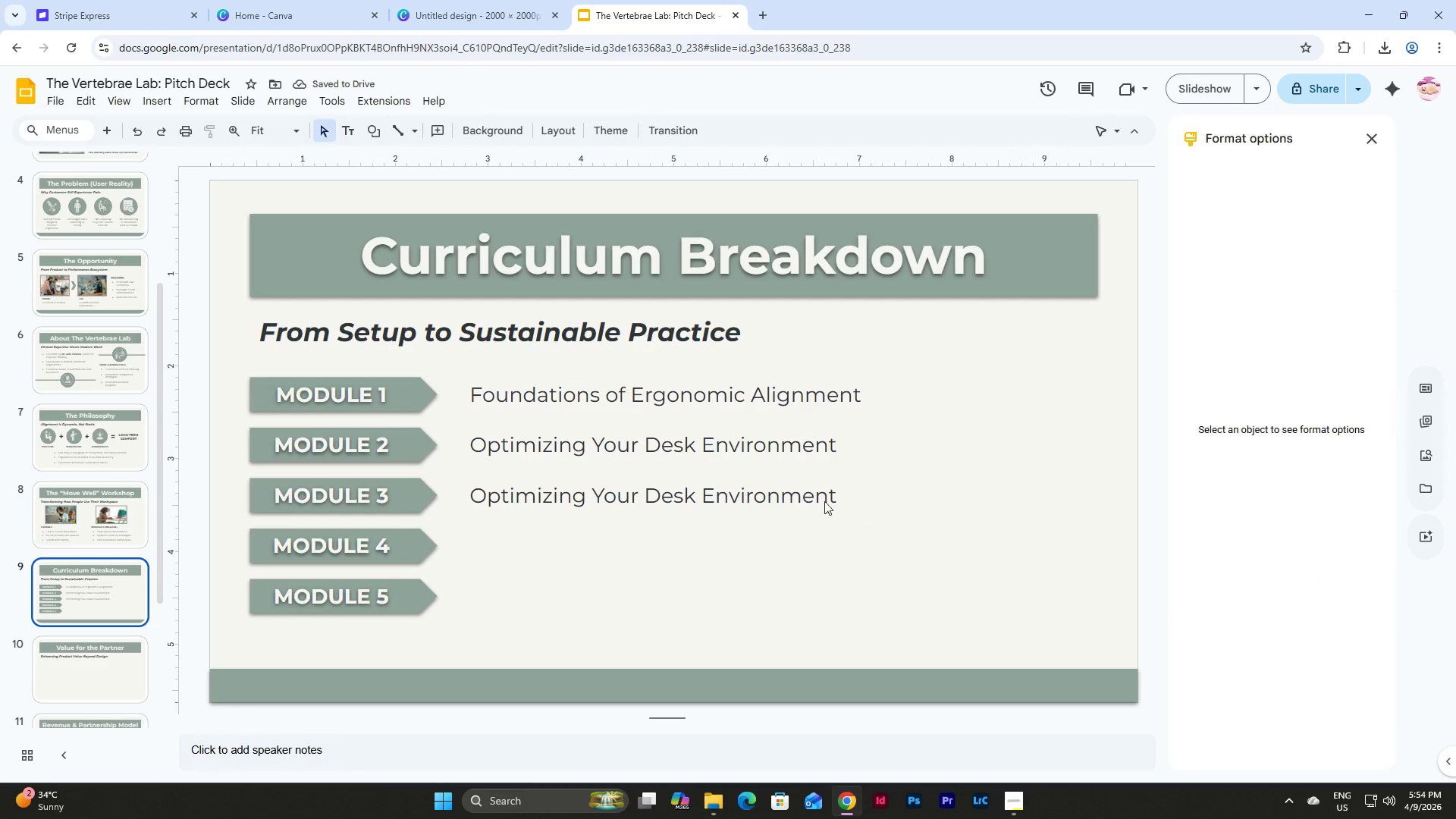 
left_click([814, 500])
 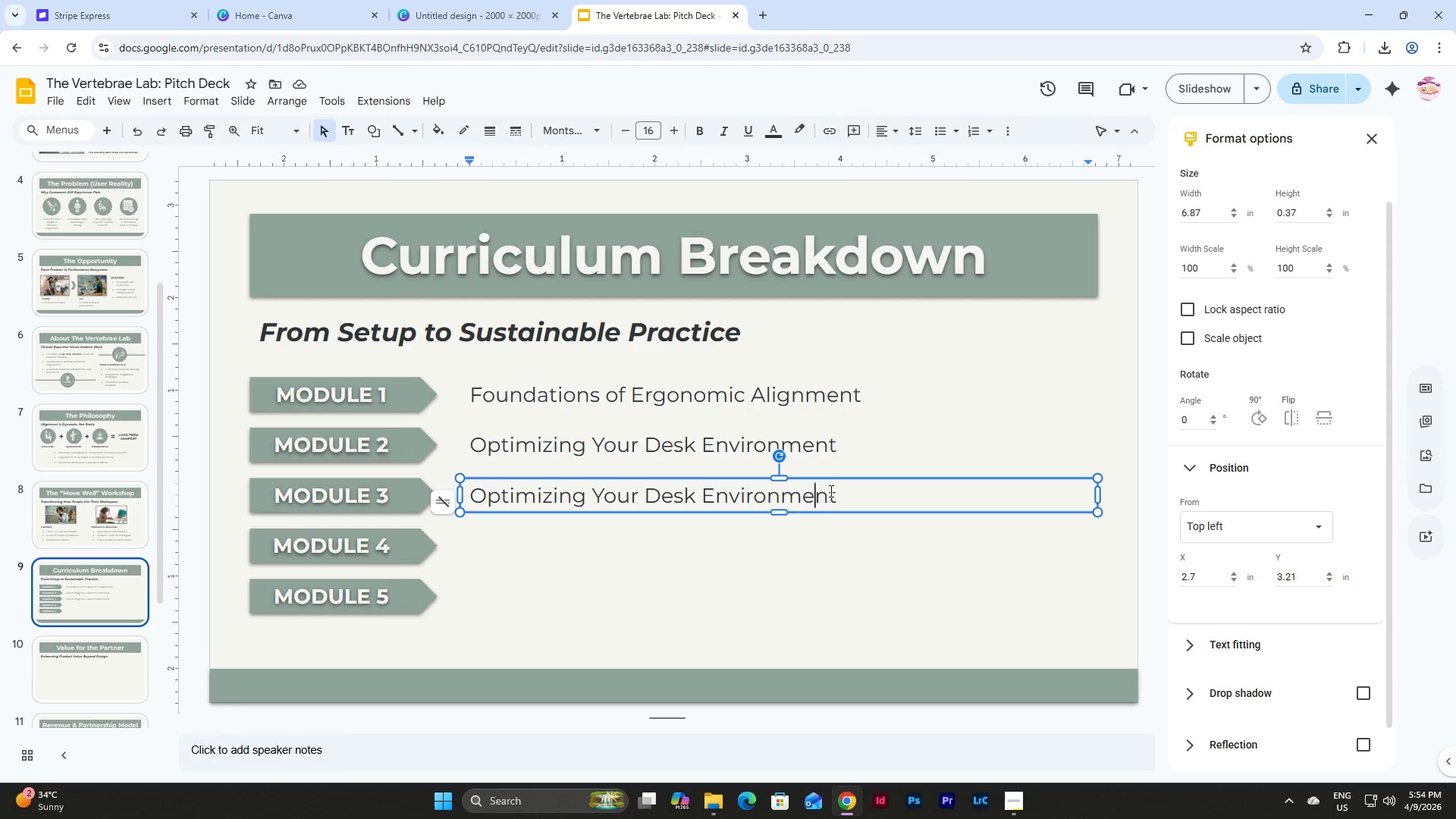 
left_click([830, 491])
 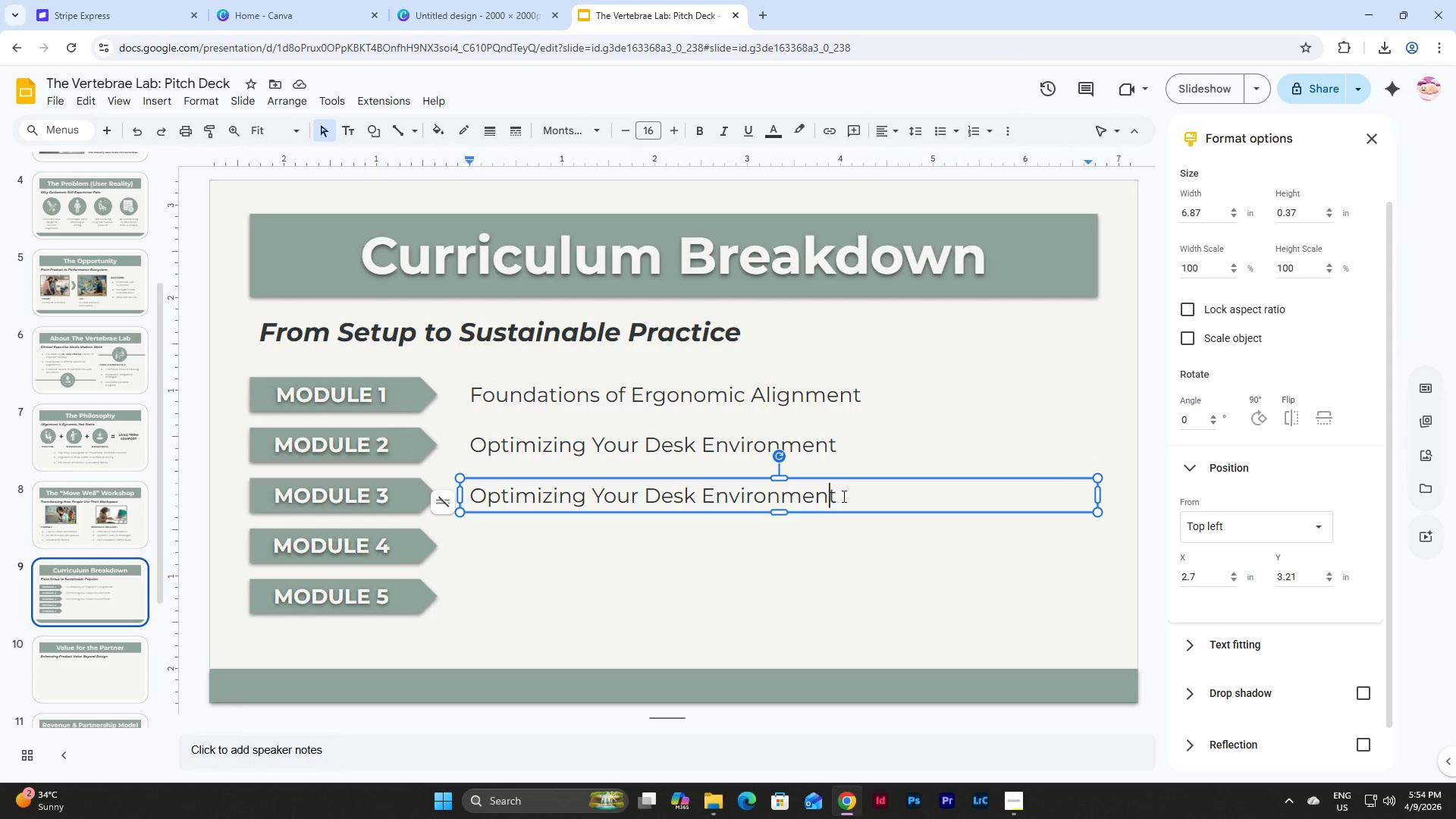 
left_click_drag(start_coordinate=[843, 496], to_coordinate=[469, 497])
 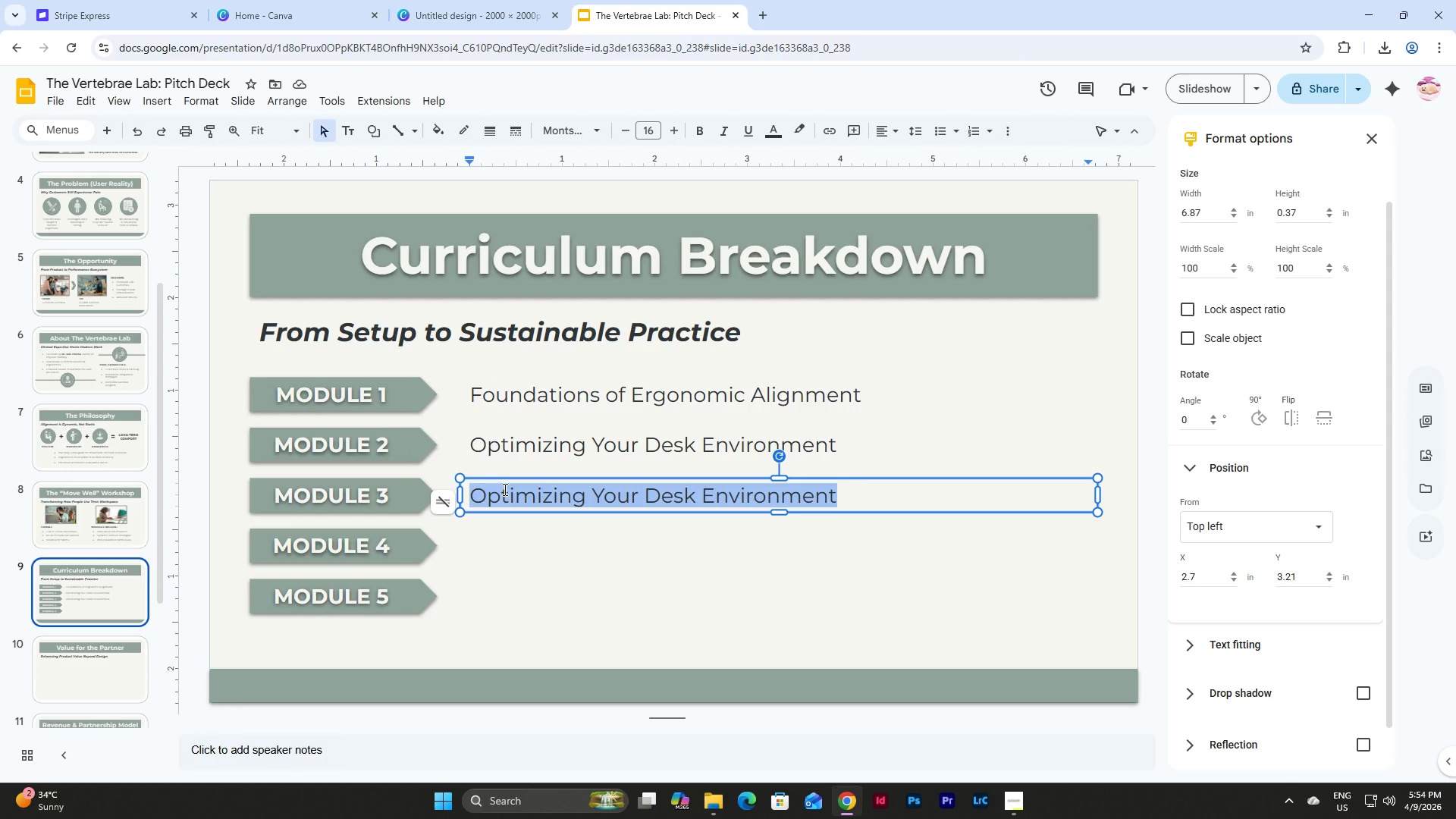 
type(Movement as Medicine)
 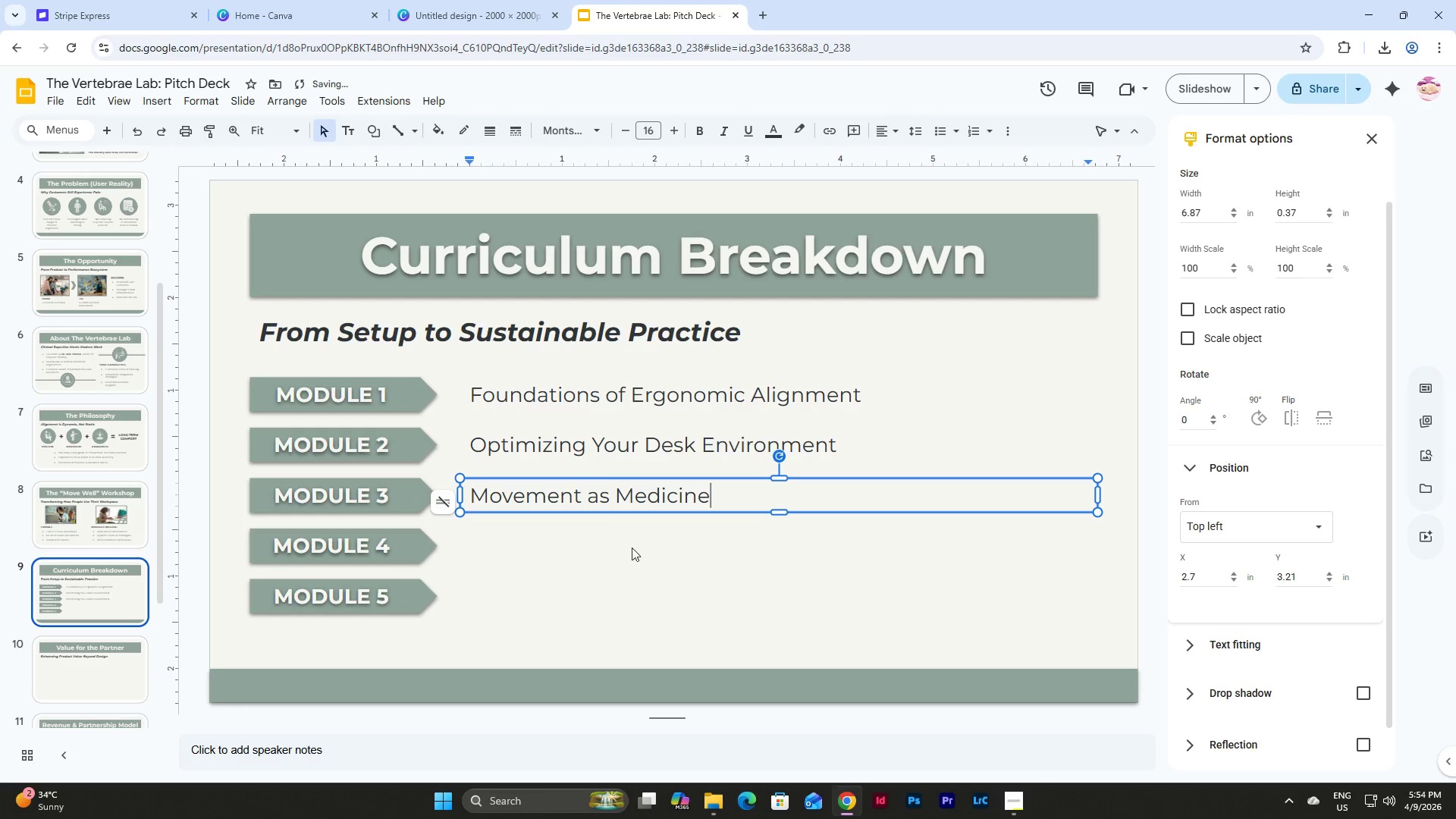 
double_click([632, 510])
 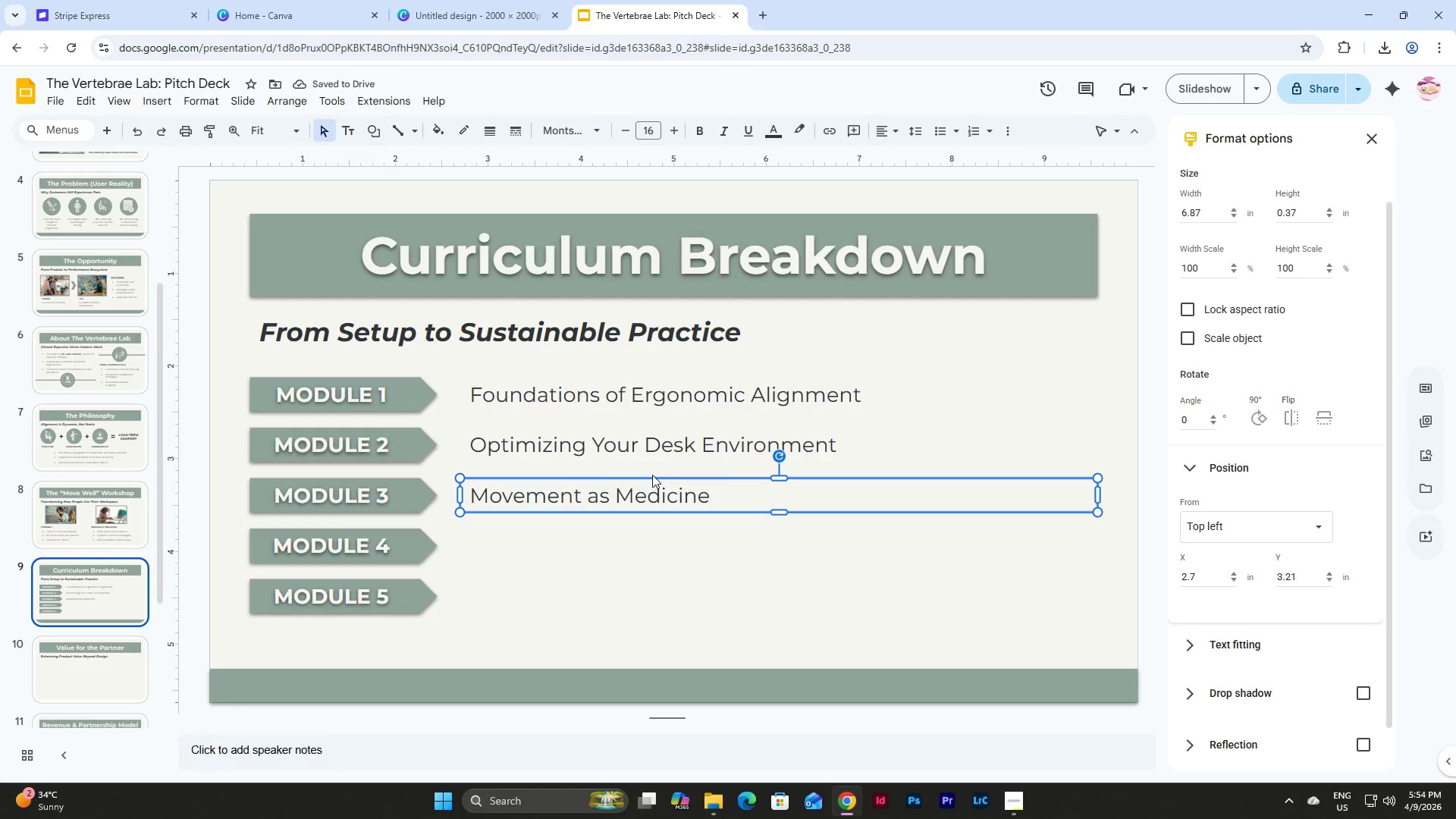 
key(Control+D)
 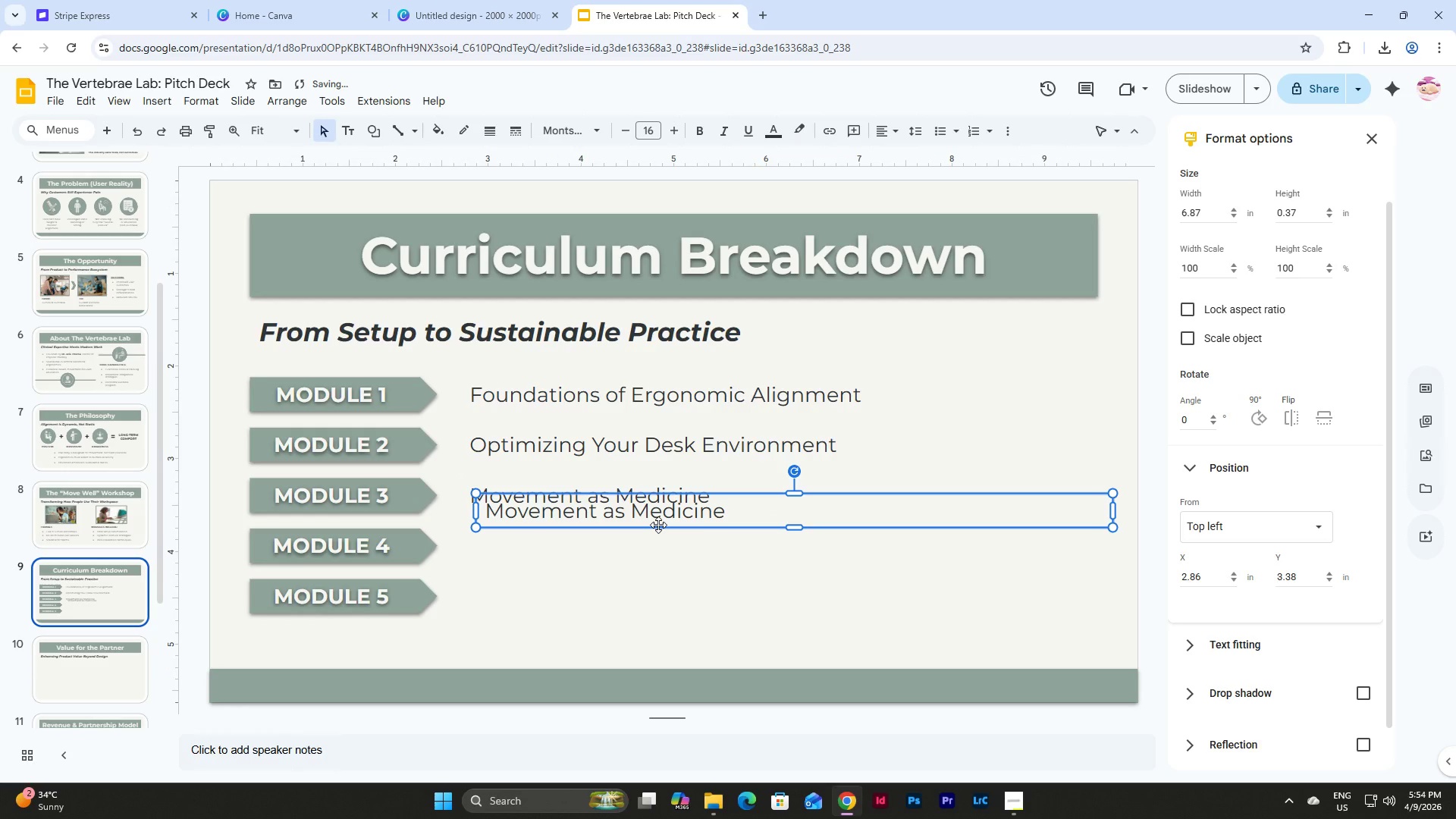 
left_click_drag(start_coordinate=[658, 525], to_coordinate=[642, 560])
 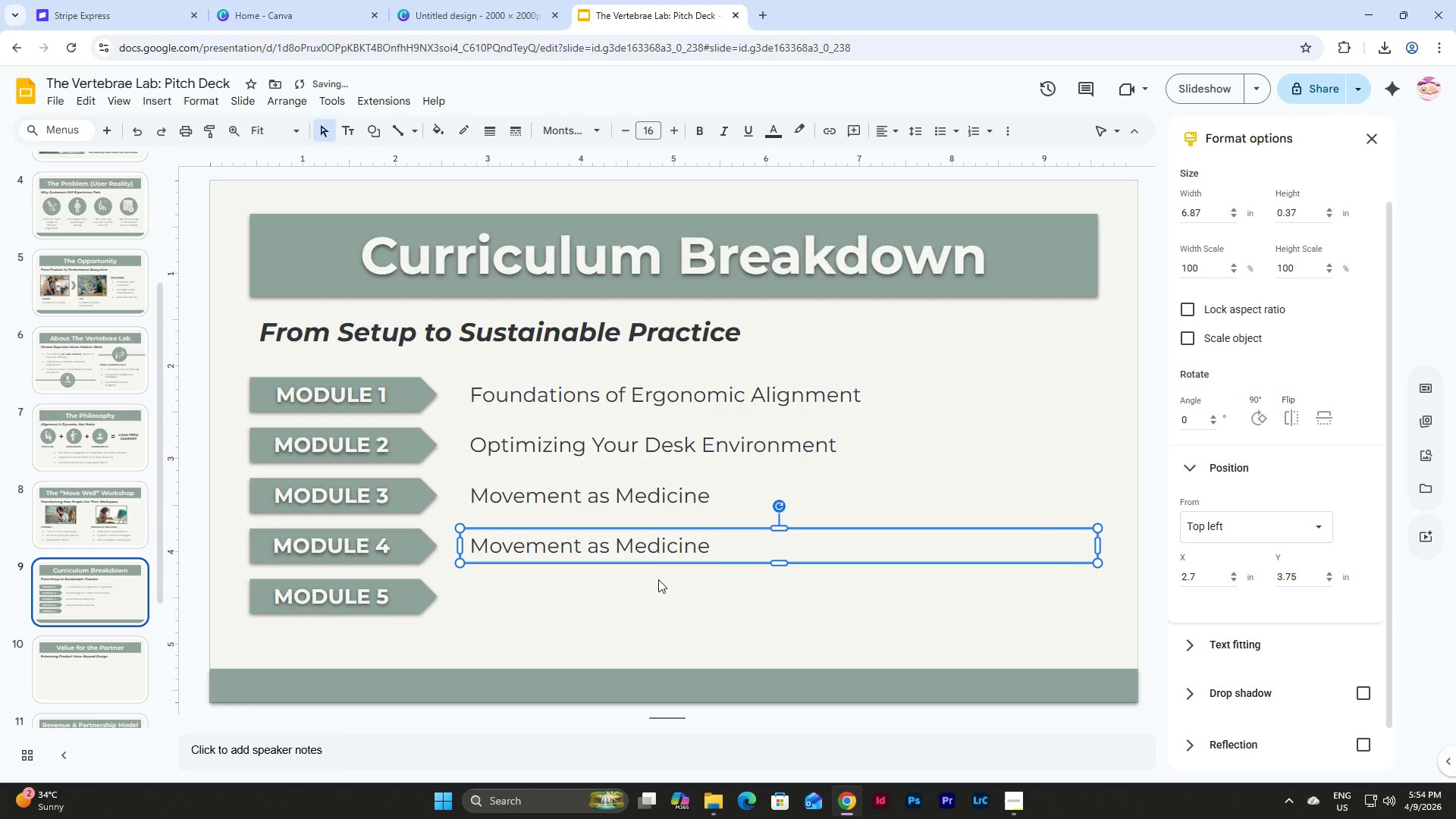 
left_click([658, 580])
 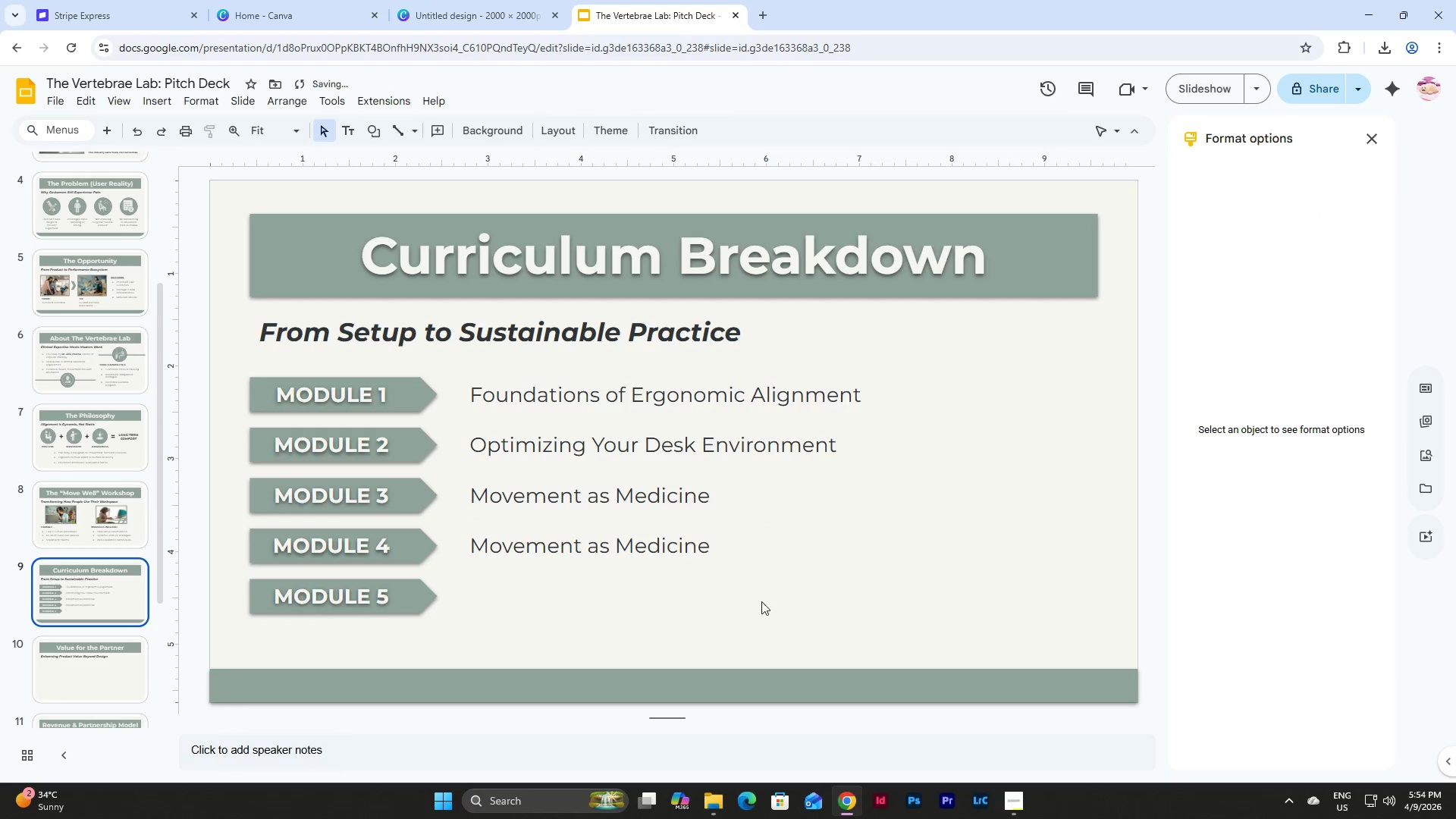 
left_click_drag(start_coordinate=[761, 601], to_coordinate=[360, 480])
 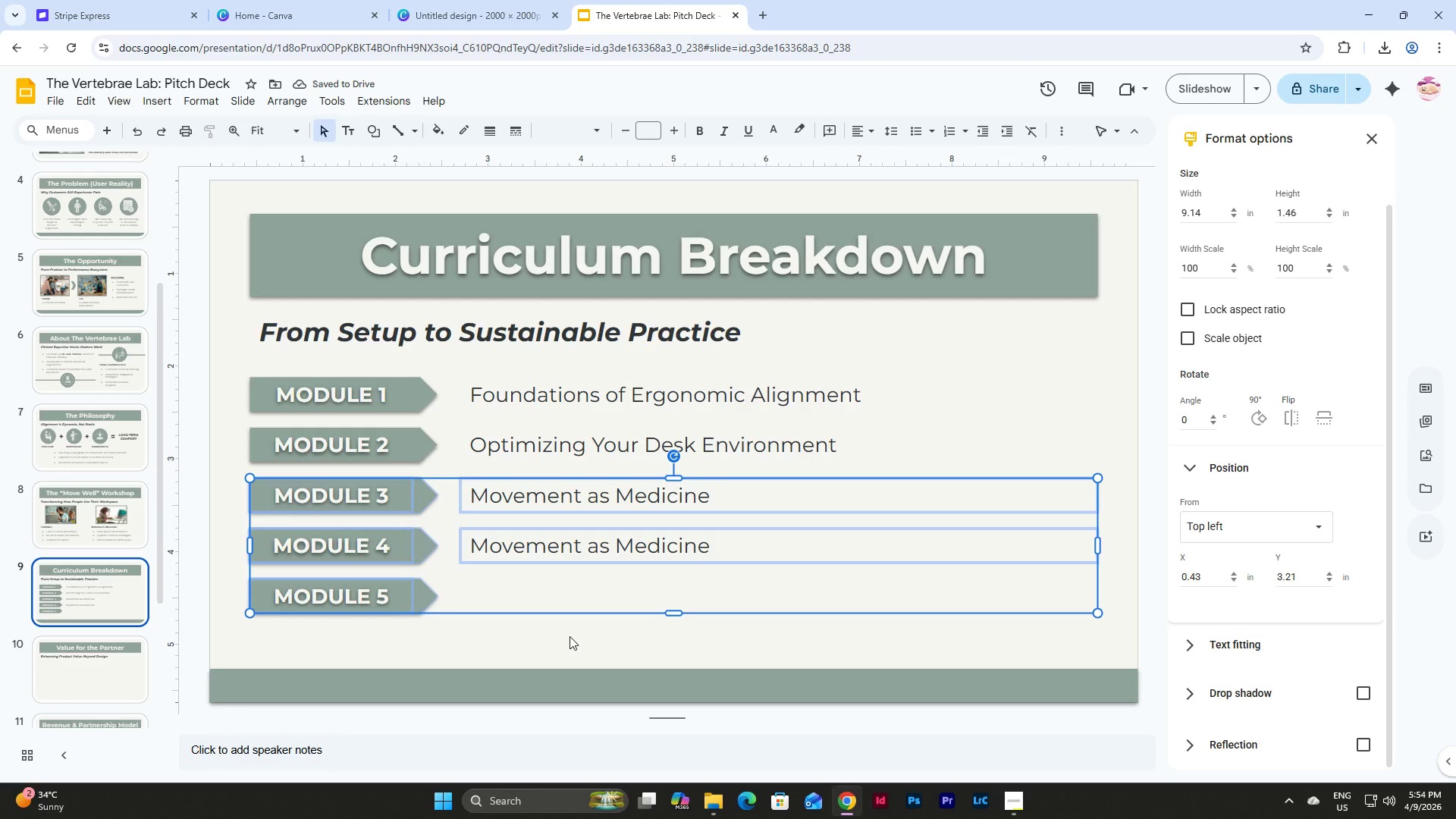 
left_click([570, 636])
 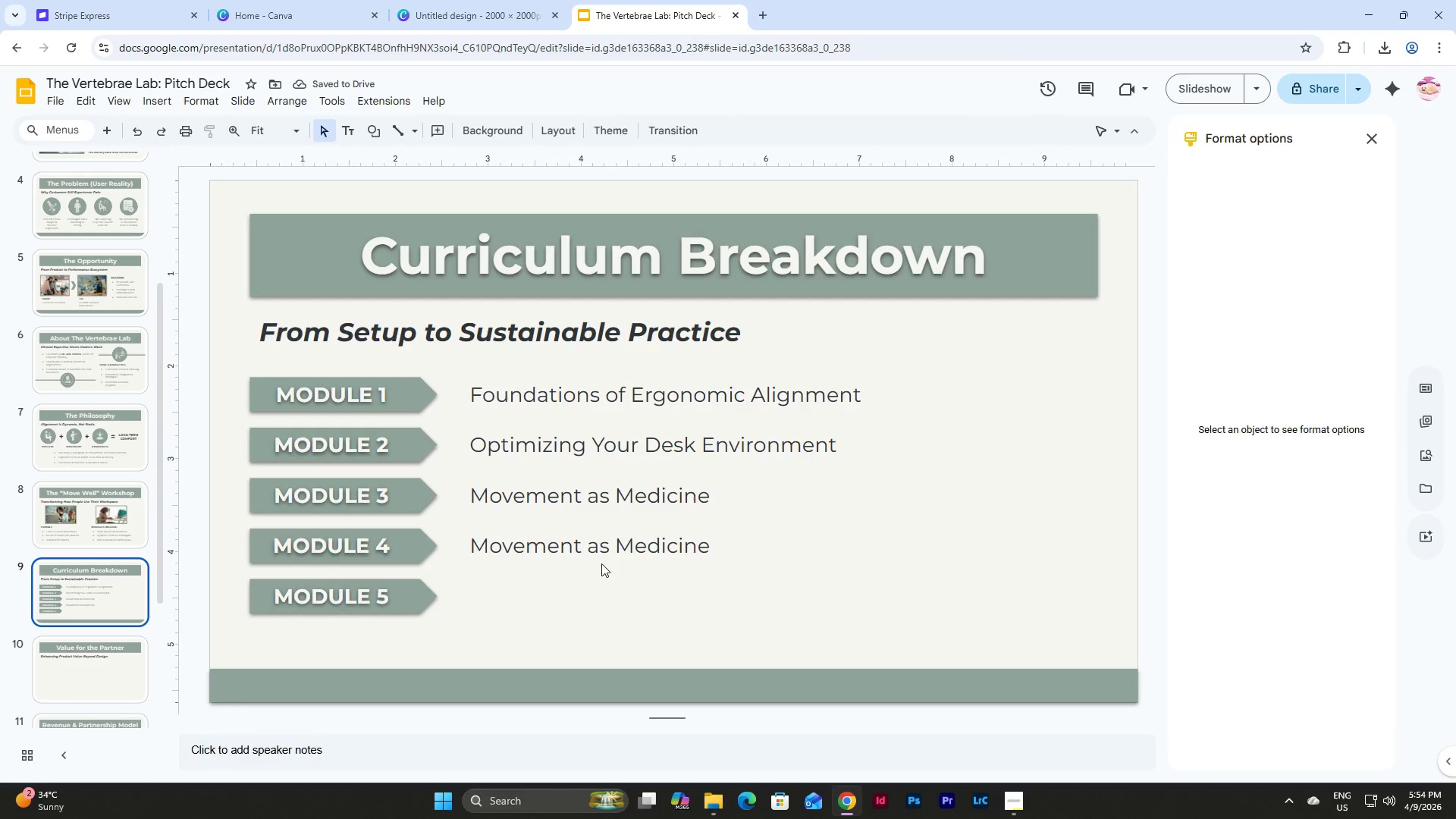 
left_click([601, 563])
 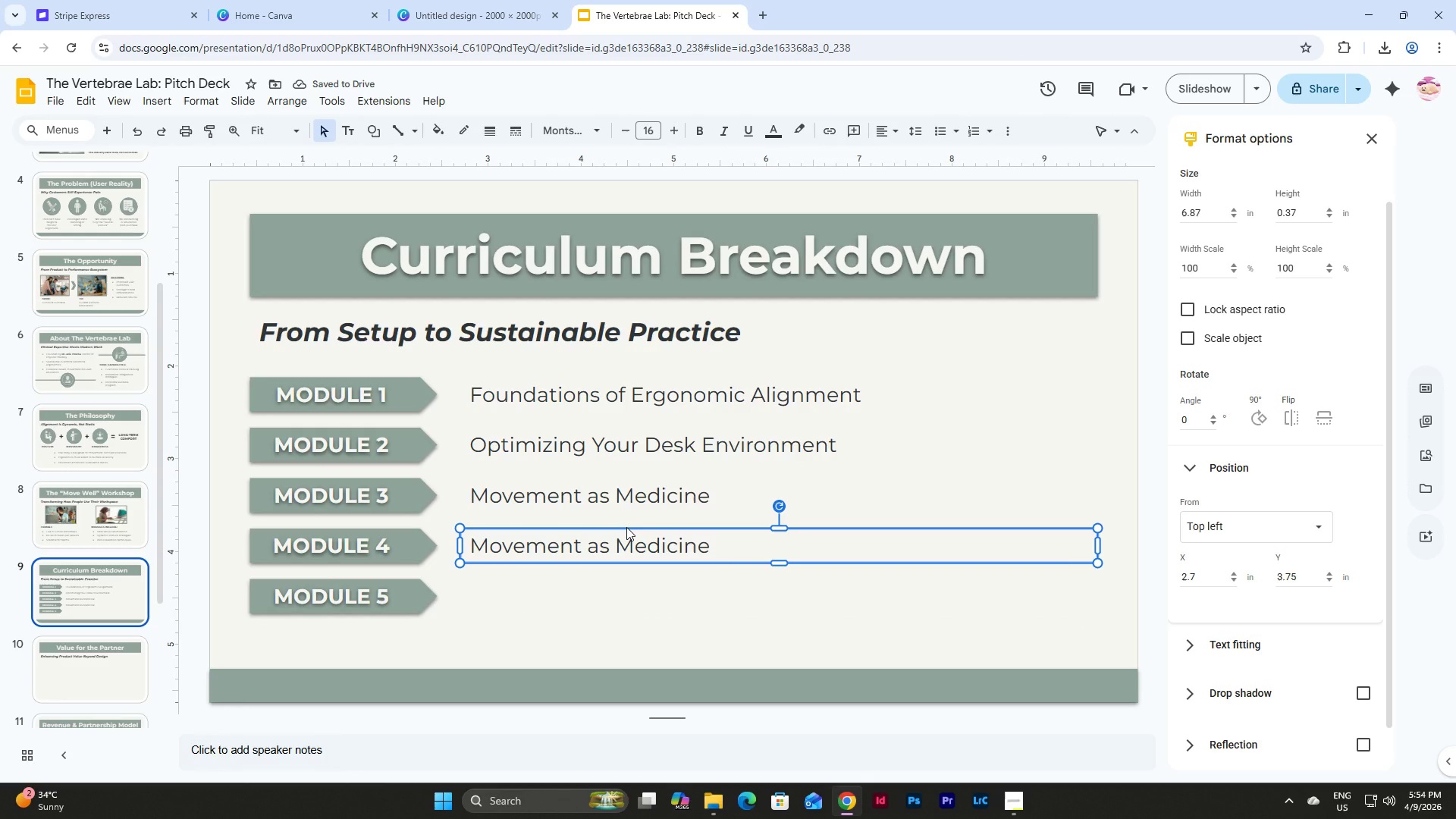 
left_click([626, 527])
 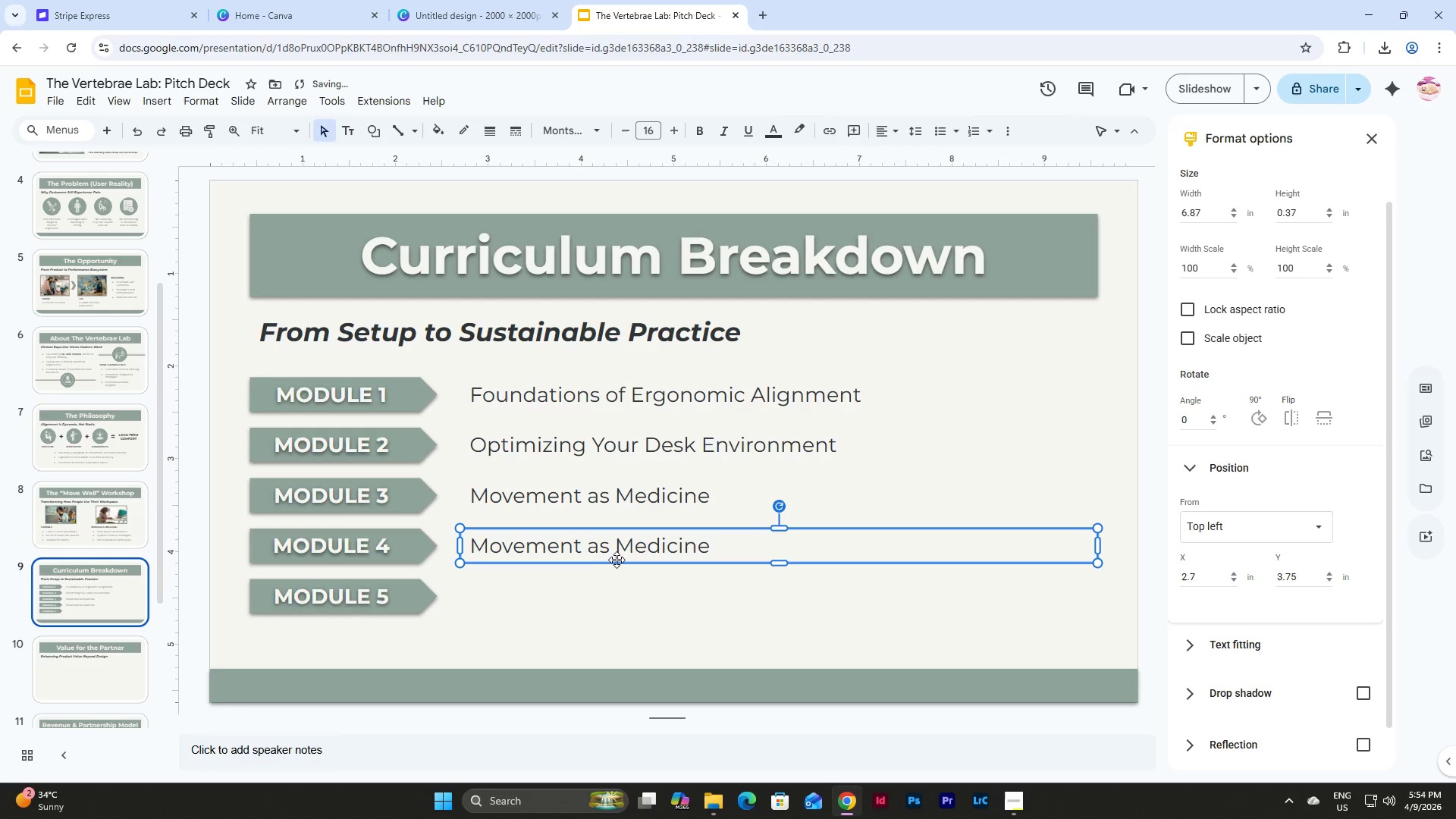 
left_click_drag(start_coordinate=[710, 543], to_coordinate=[459, 548])
 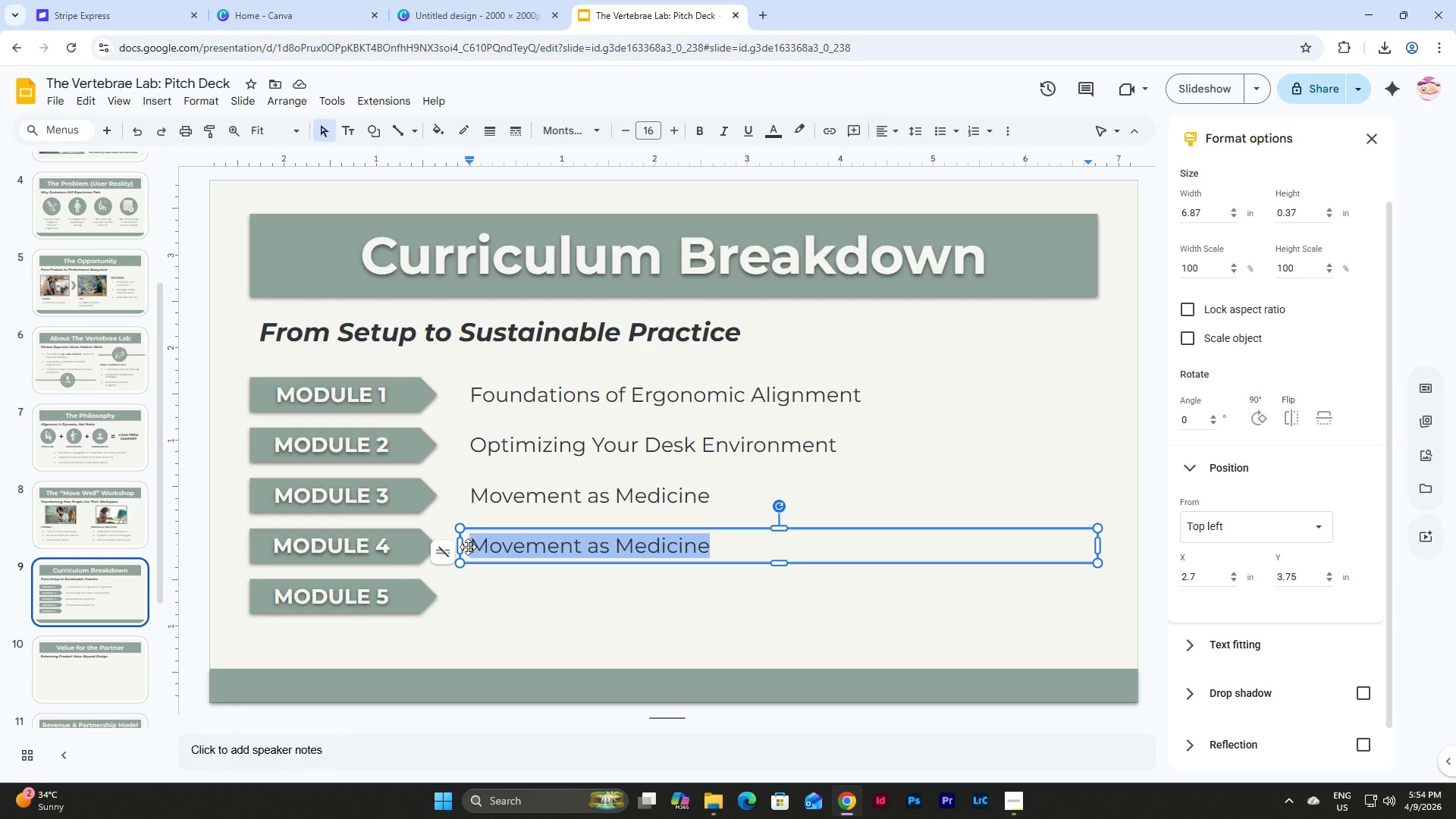 
type(Breaking Static Habits)
 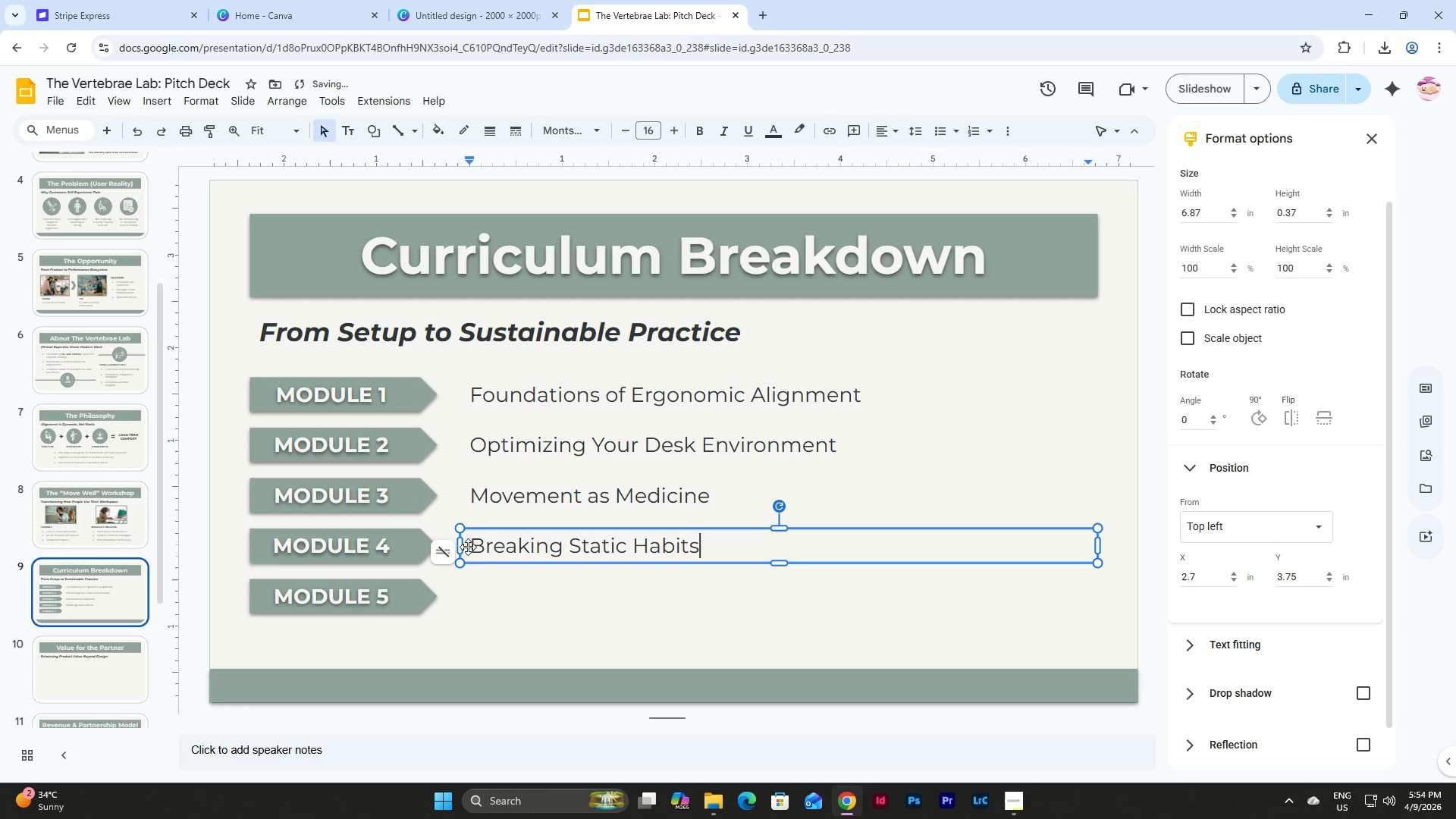 
left_click([715, 584])
 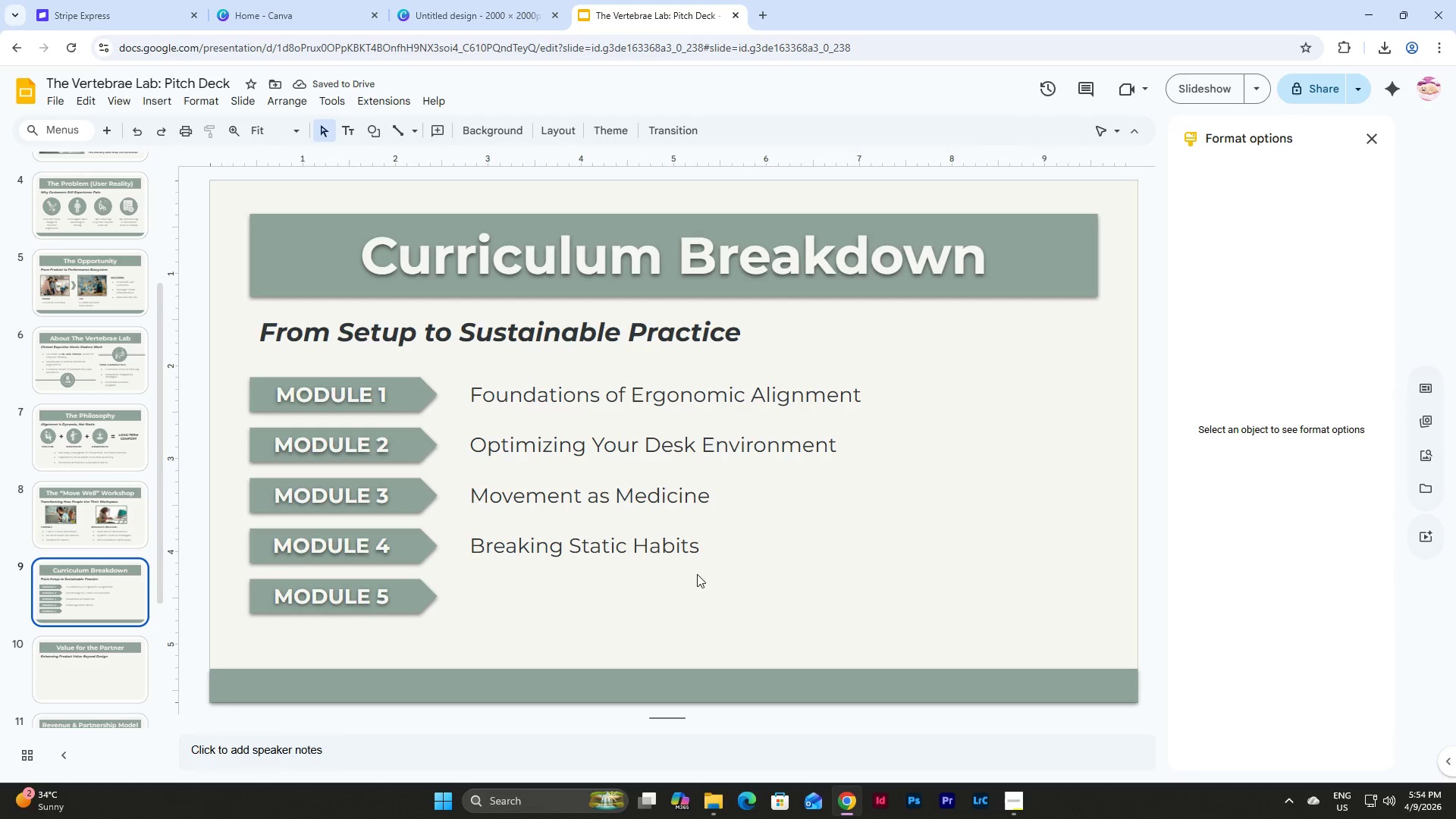 
left_click_drag(start_coordinate=[715, 584], to_coordinate=[646, 549])
 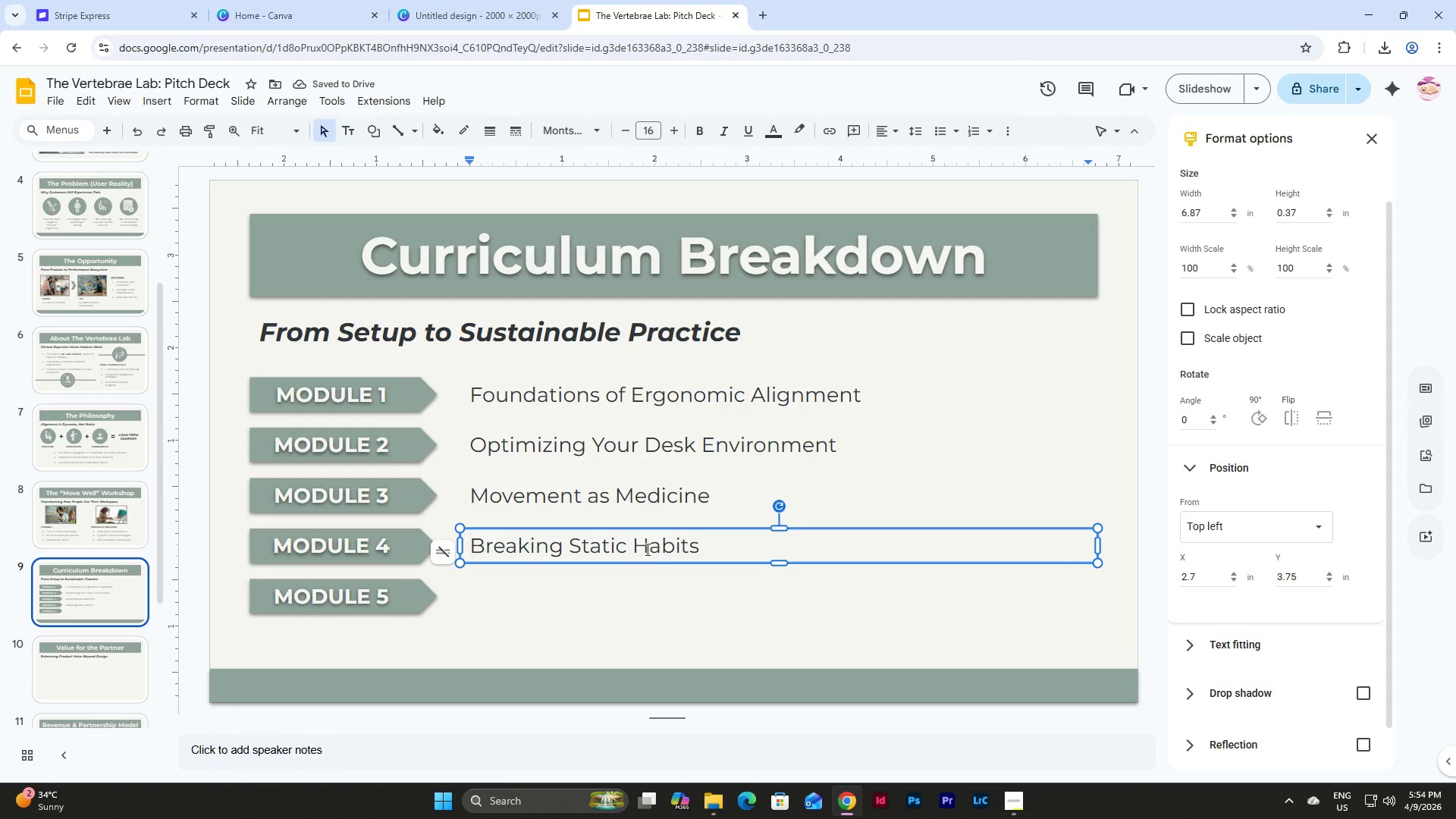 
key(Control+D)
 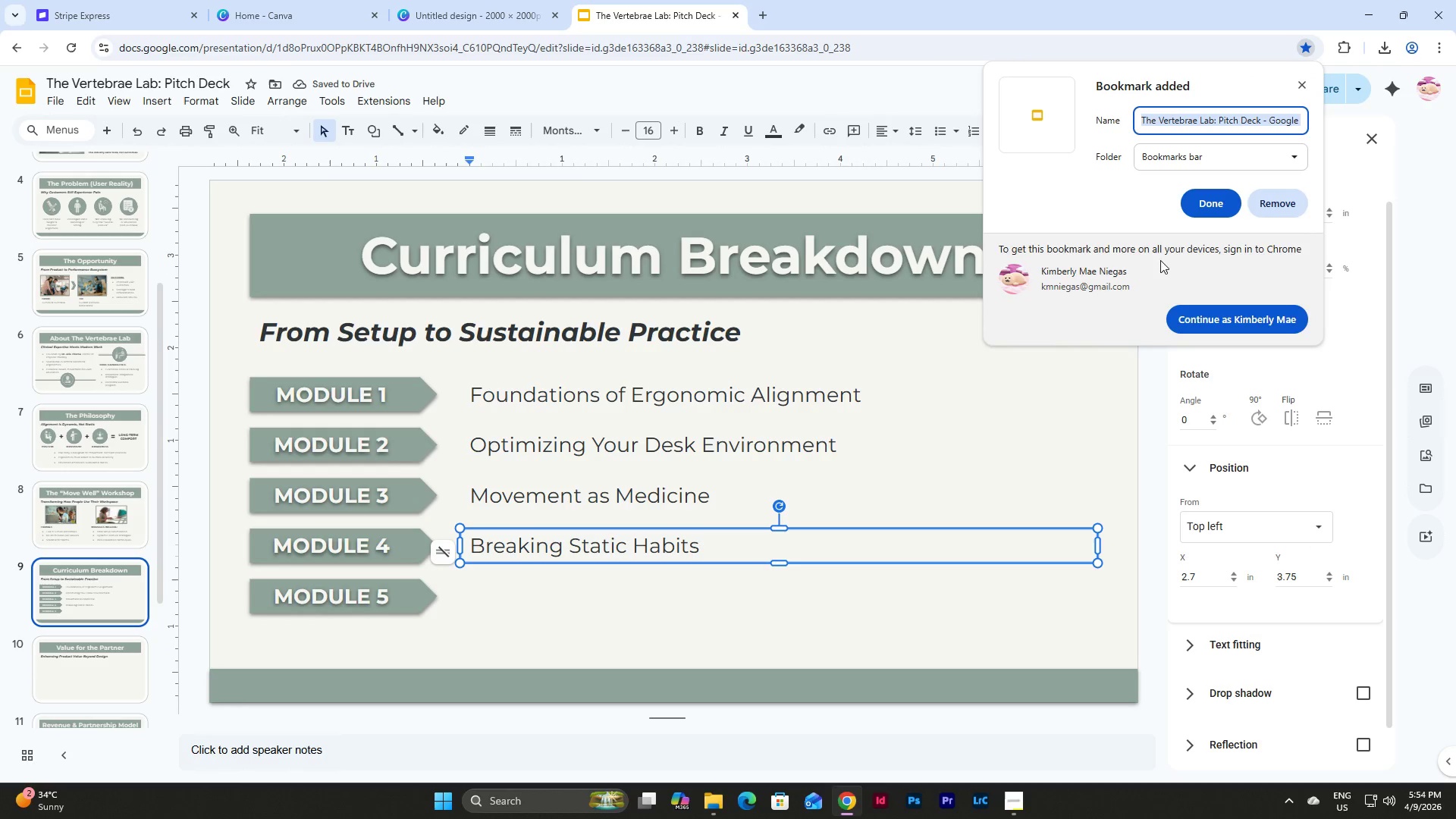 
left_click([1009, 466])
 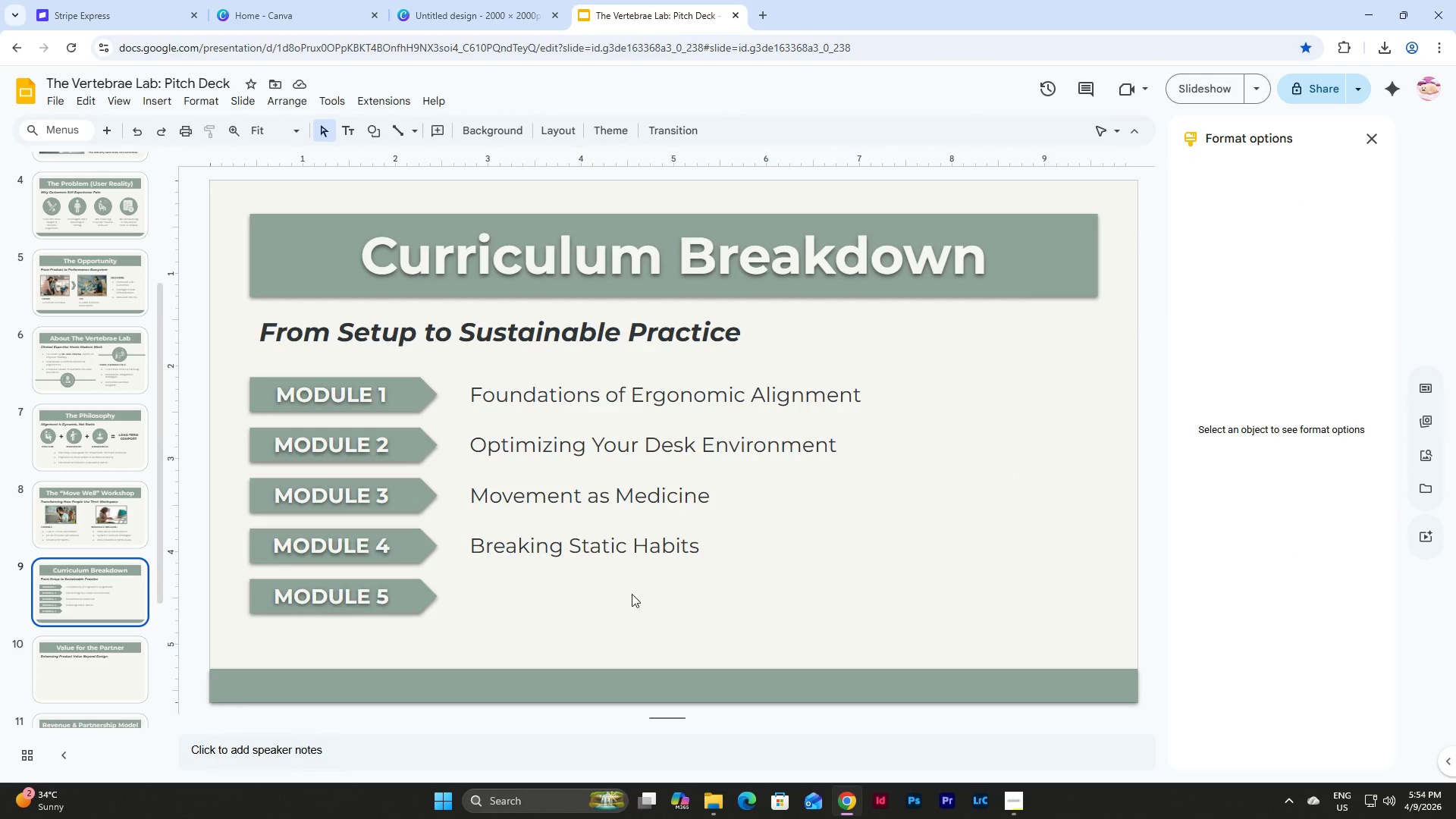 
left_click_drag(start_coordinate=[673, 619], to_coordinate=[557, 537])
 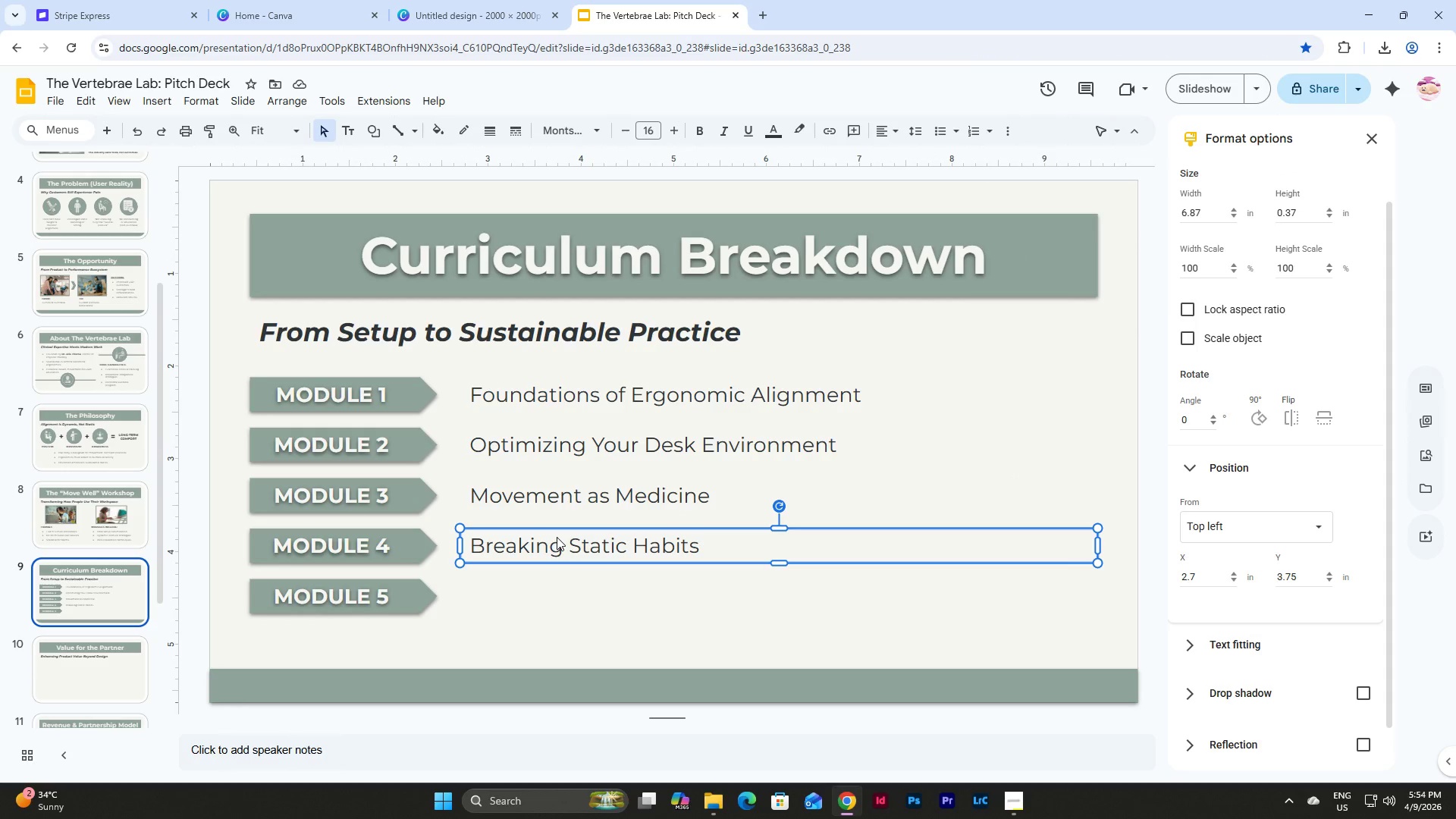 
key(Control+D)
 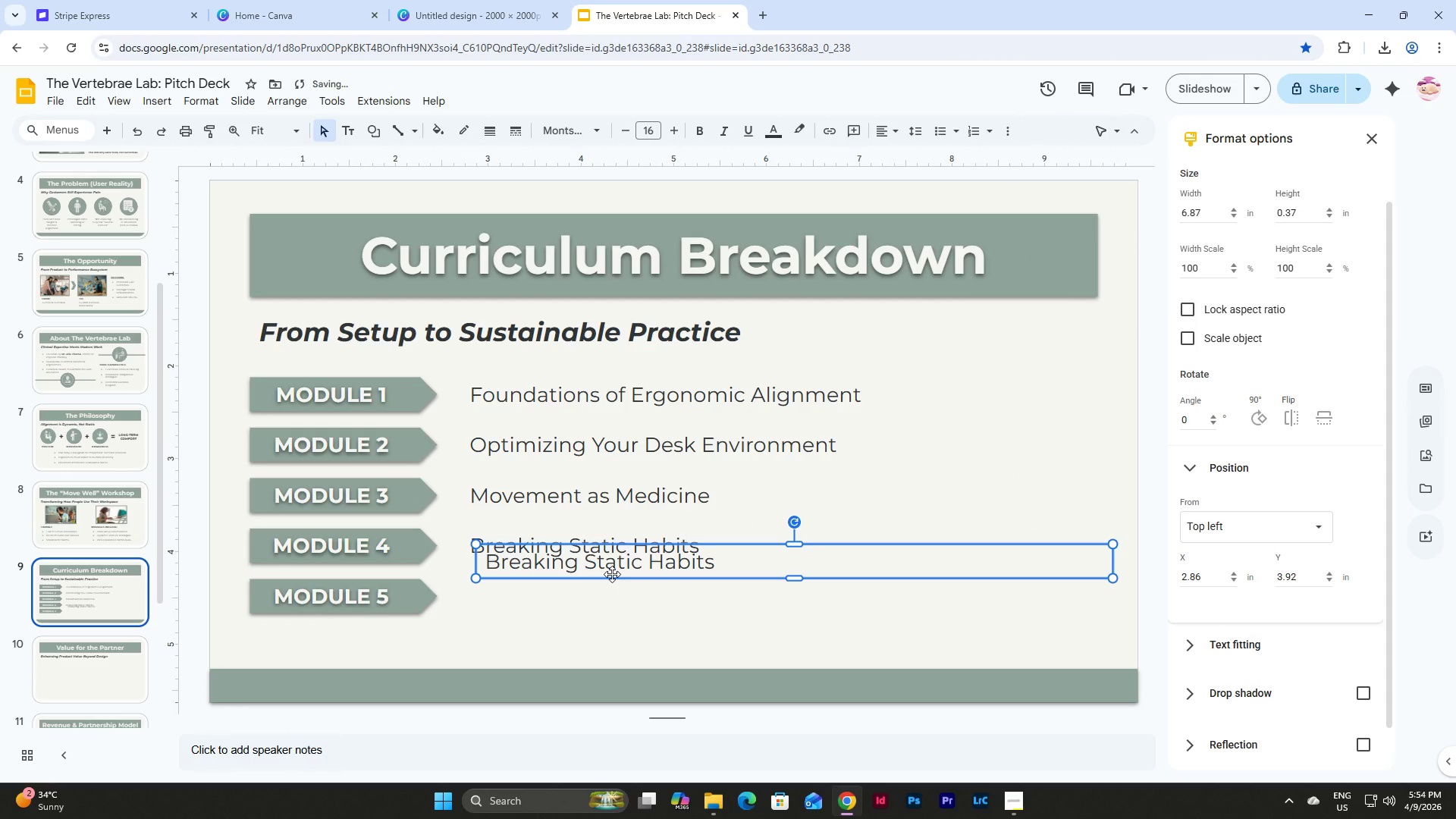 
left_click_drag(start_coordinate=[612, 574], to_coordinate=[598, 610])
 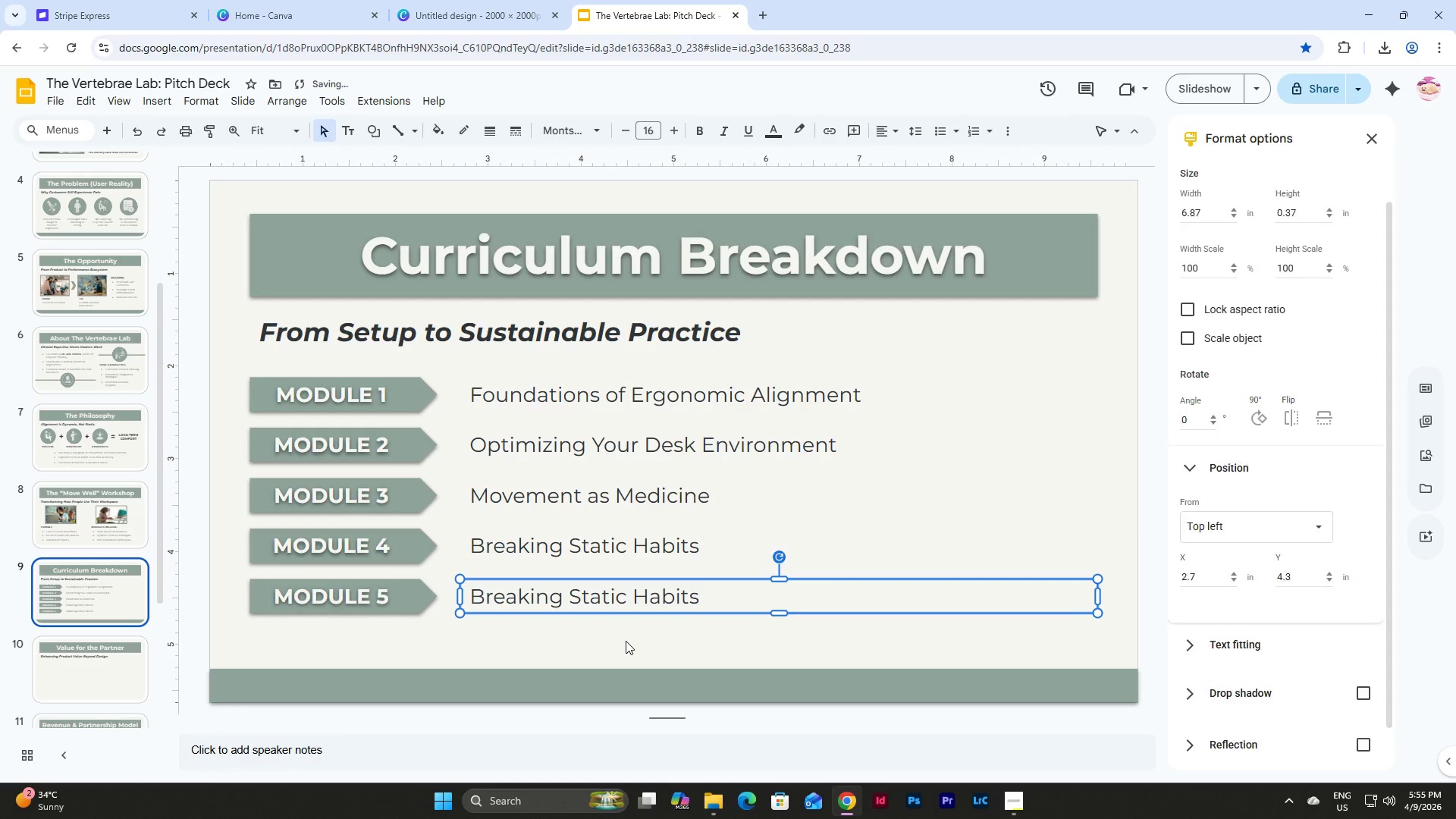 
left_click([626, 641])
 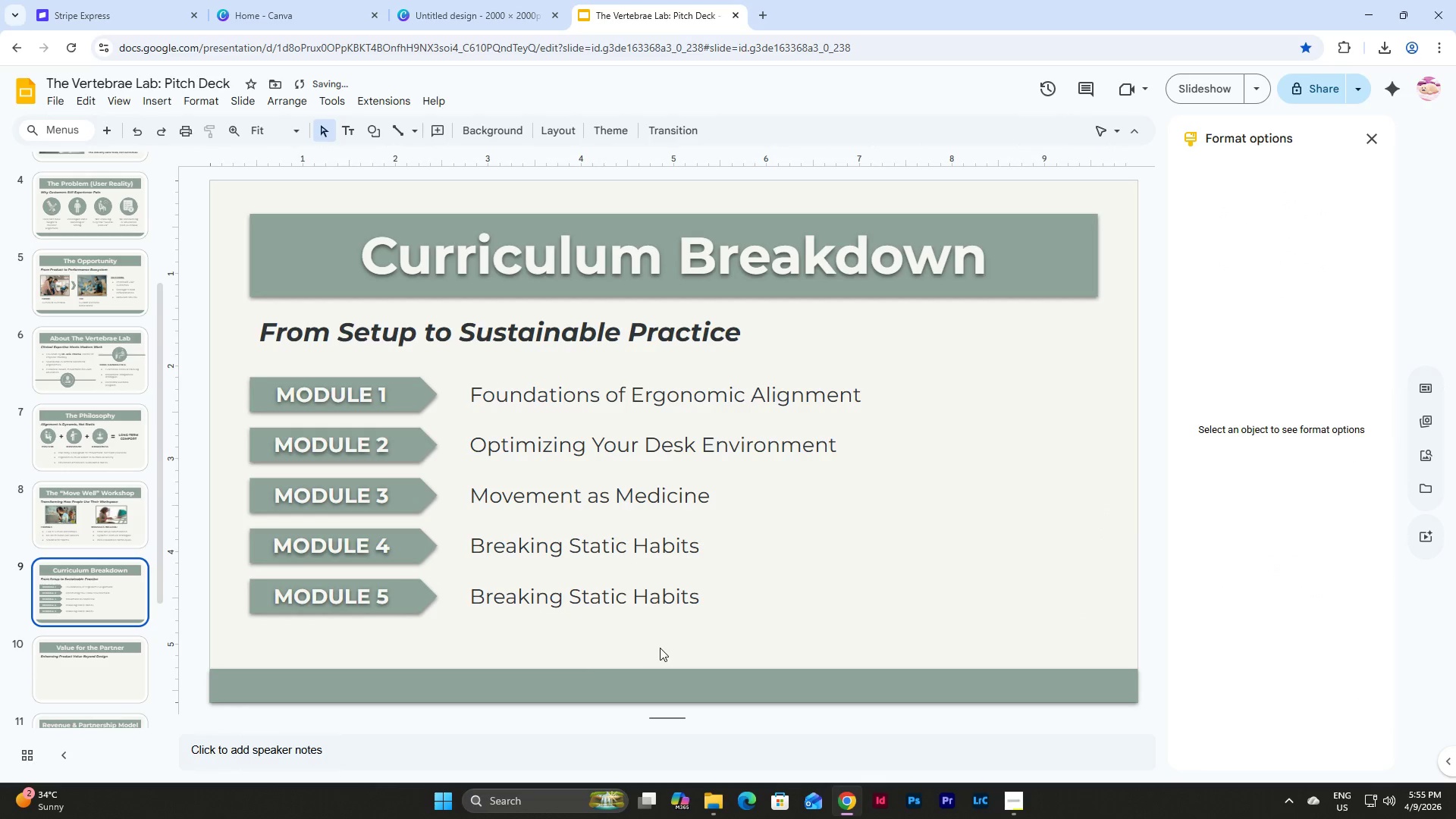 
left_click_drag(start_coordinate=[660, 648], to_coordinate=[487, 499])
 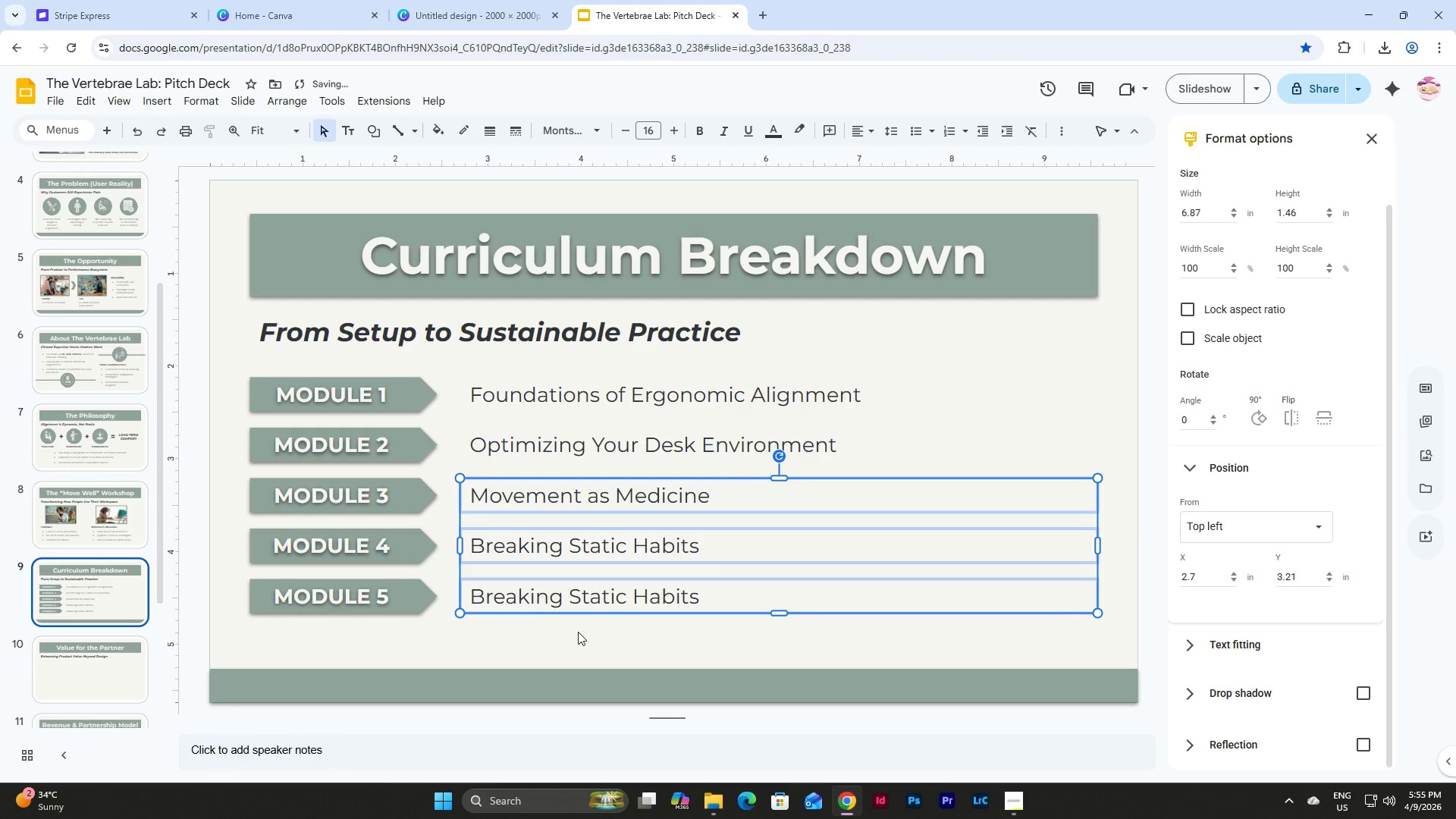 
left_click([591, 643])
 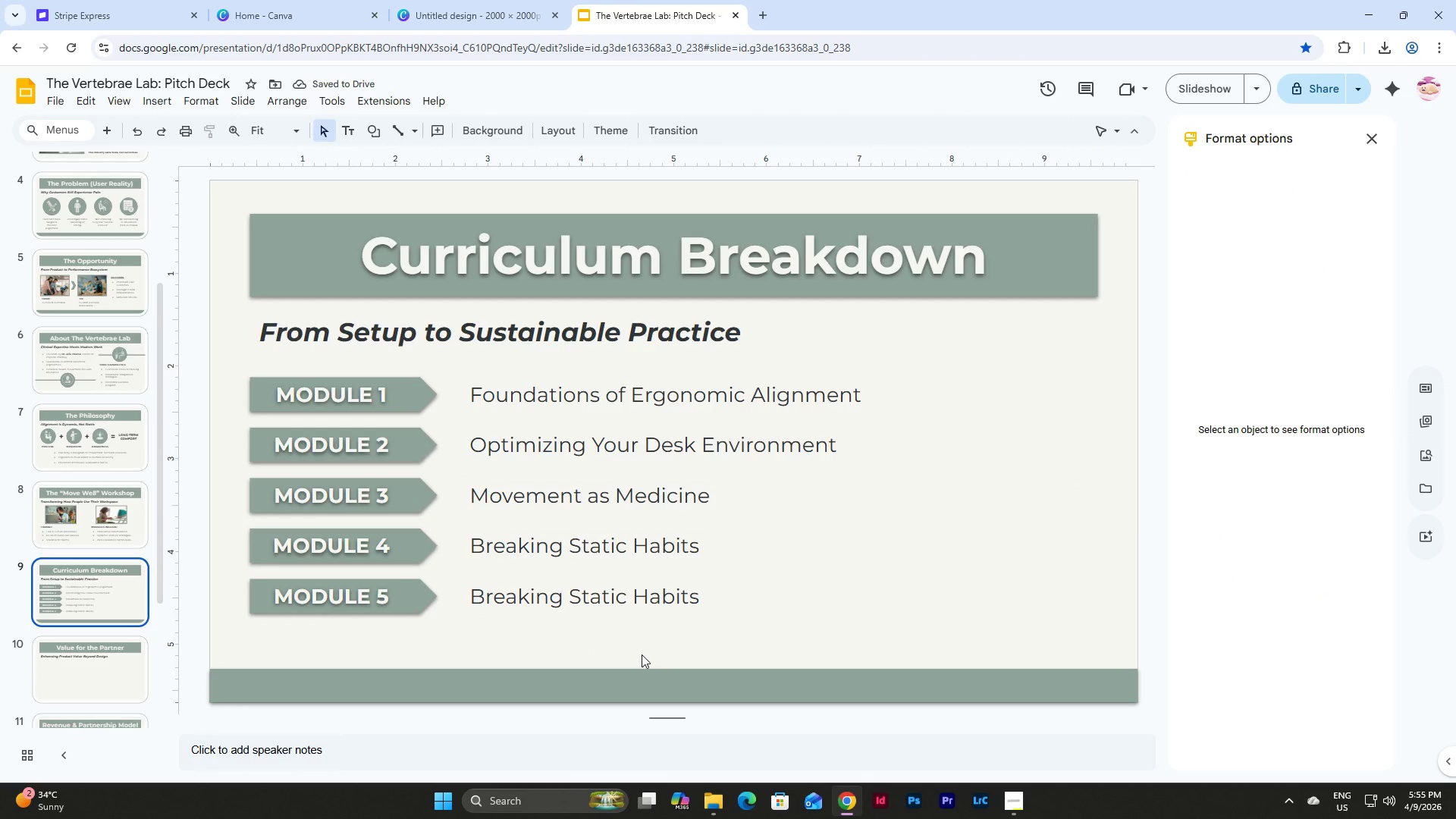 
left_click_drag(start_coordinate=[642, 654], to_coordinate=[335, 478])
 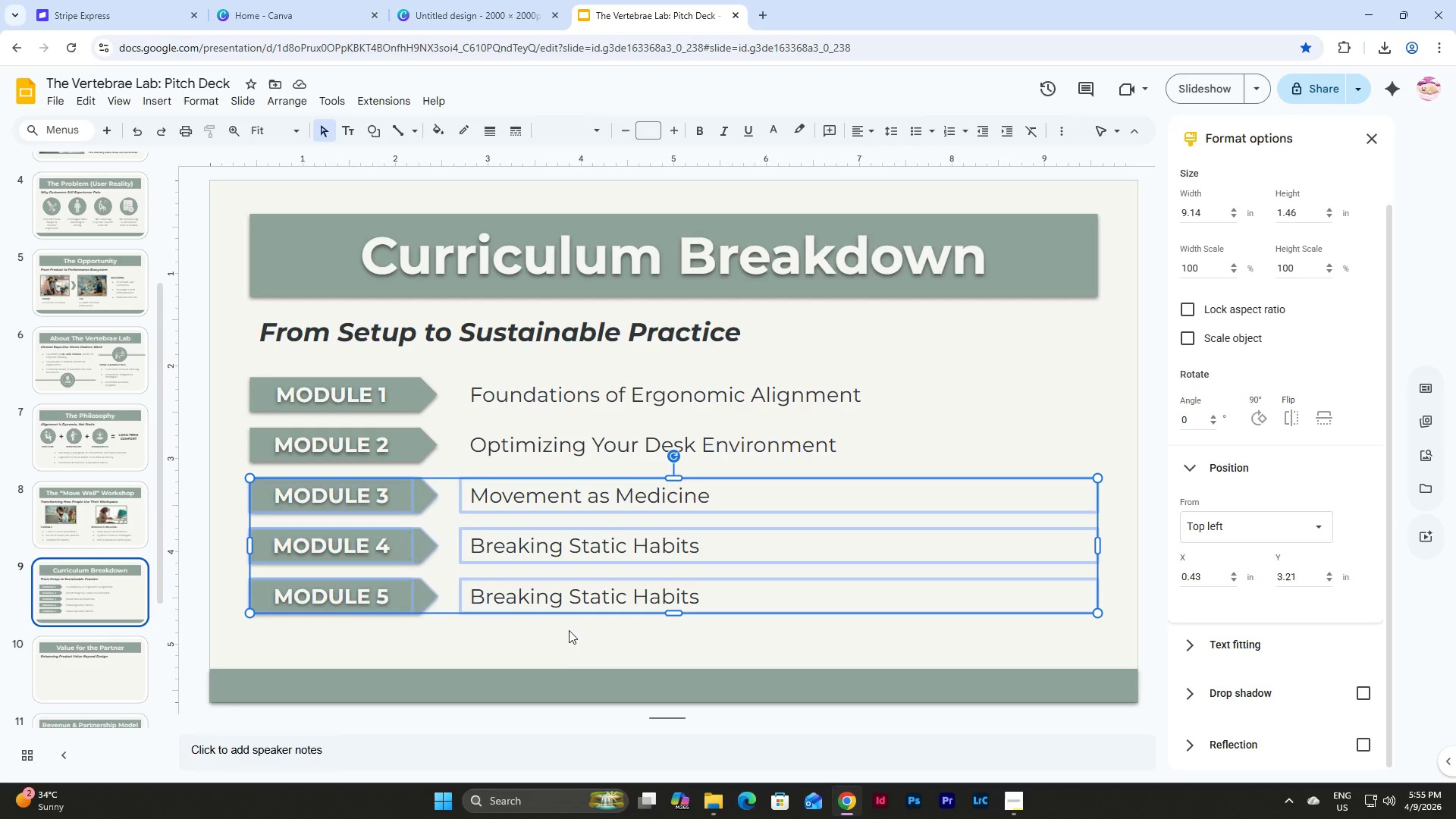 
left_click([569, 642])
 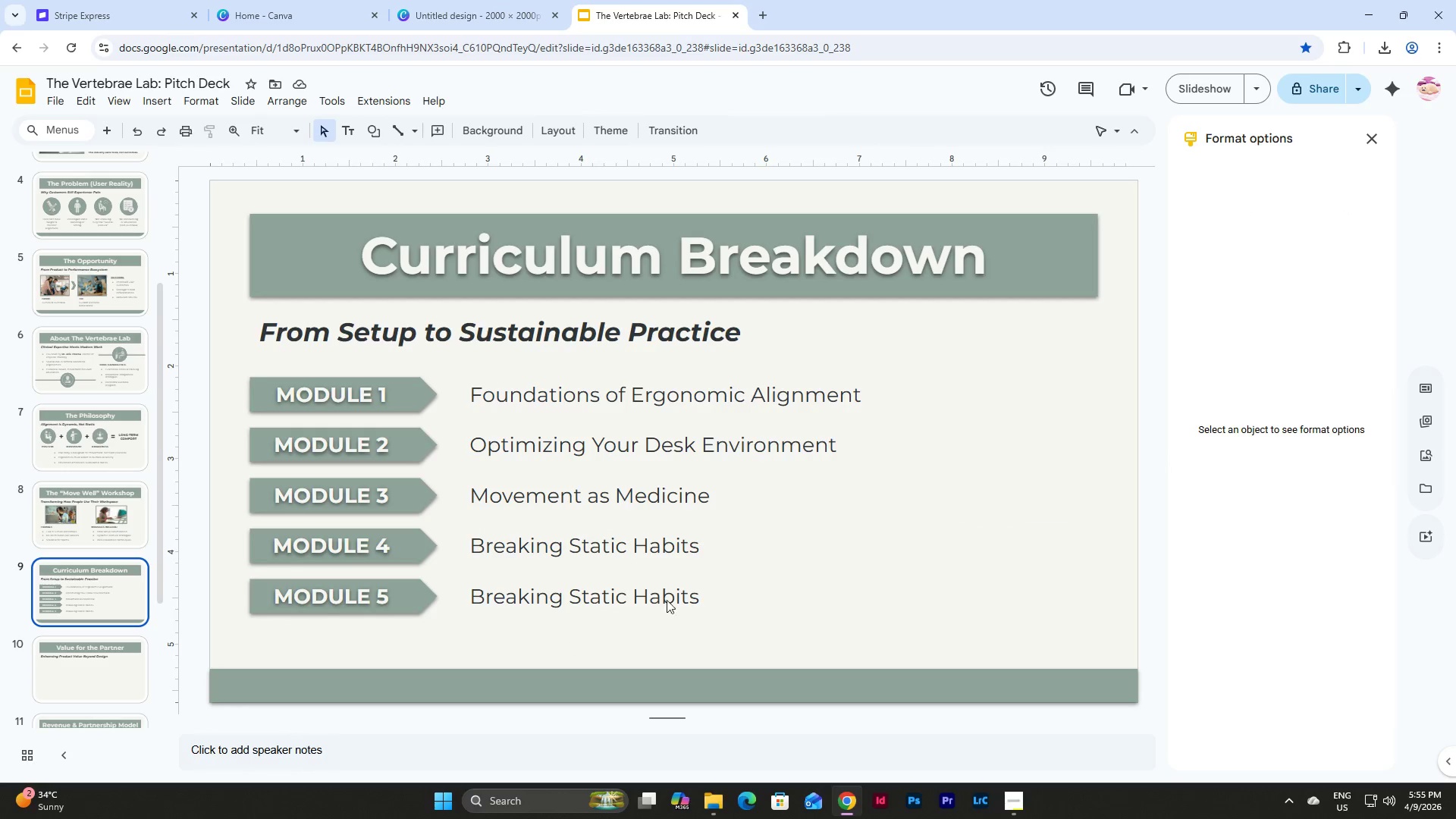 
double_click([683, 592])
 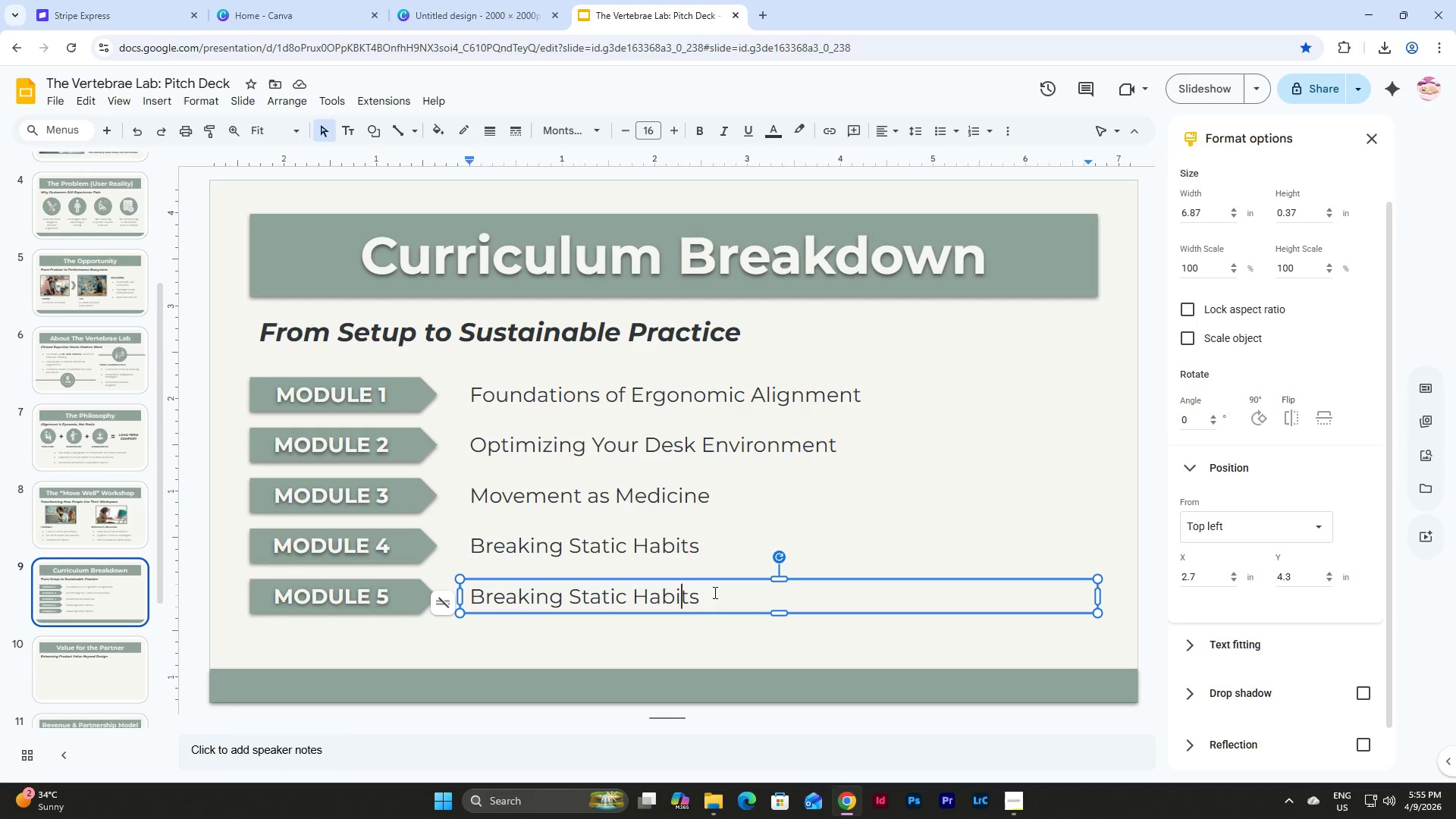 
left_click_drag(start_coordinate=[714, 592], to_coordinate=[457, 592])
 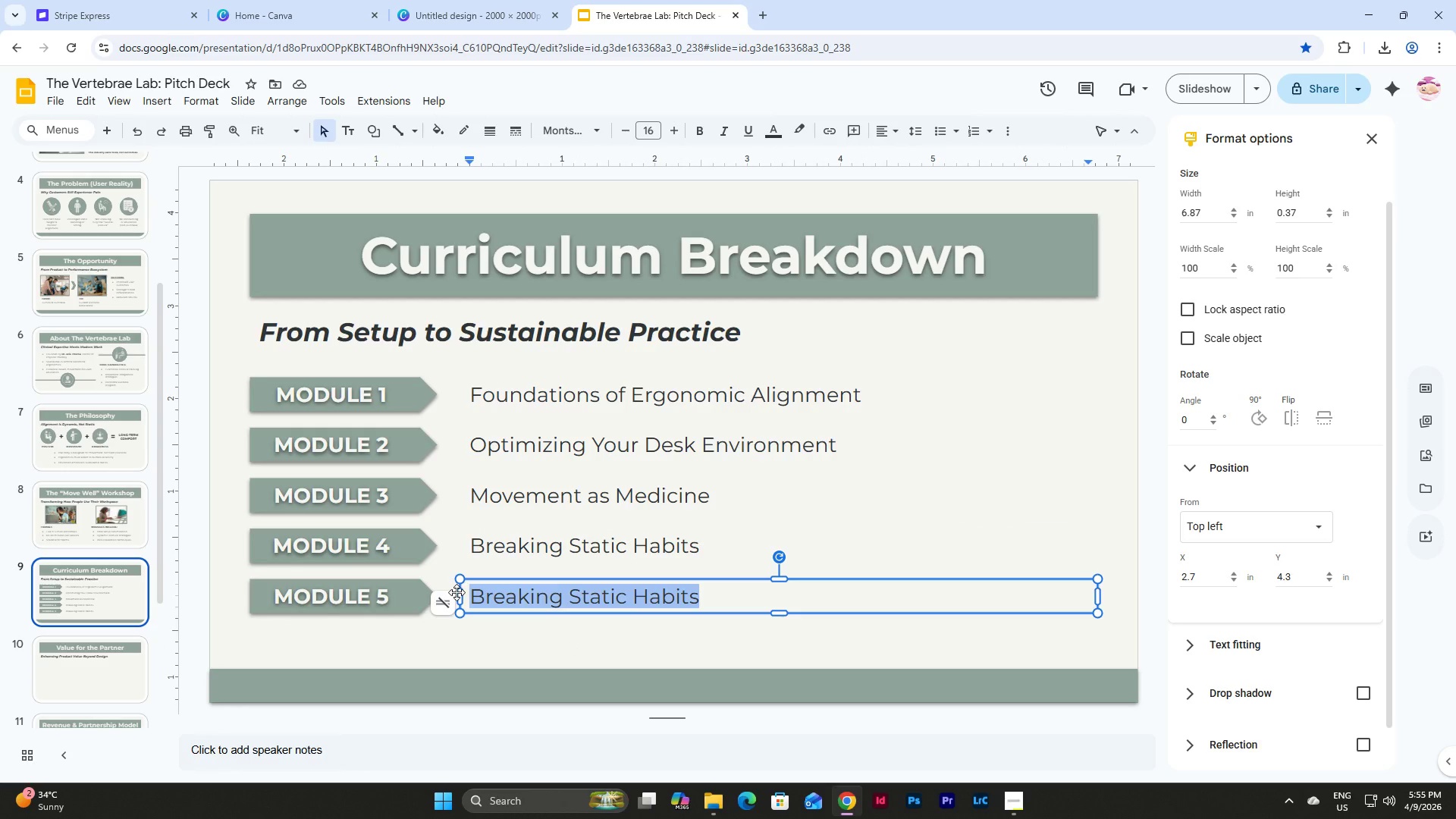 
type(Long-Term Musculoskeletal Health)
 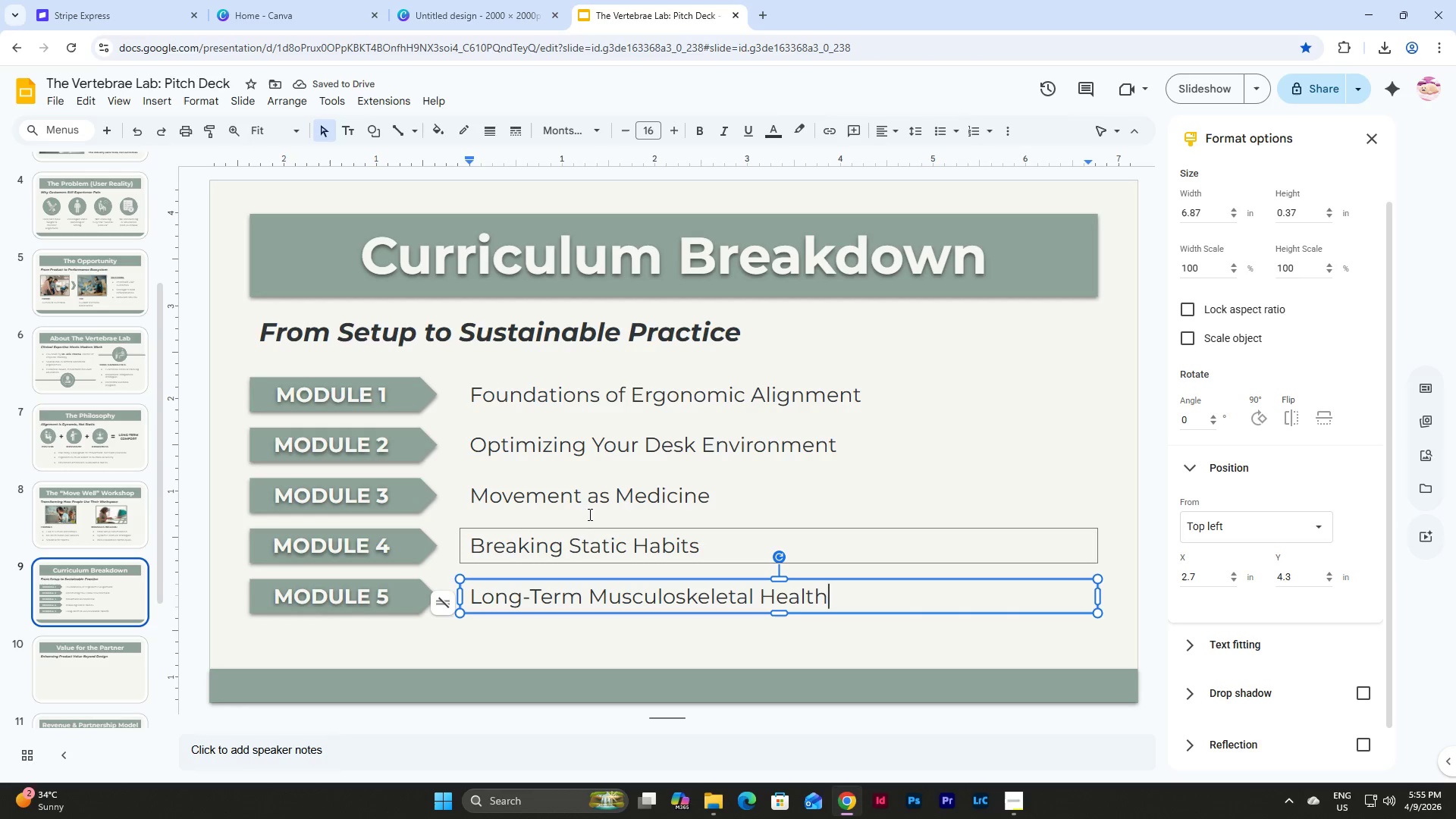 
wait(6.89)
 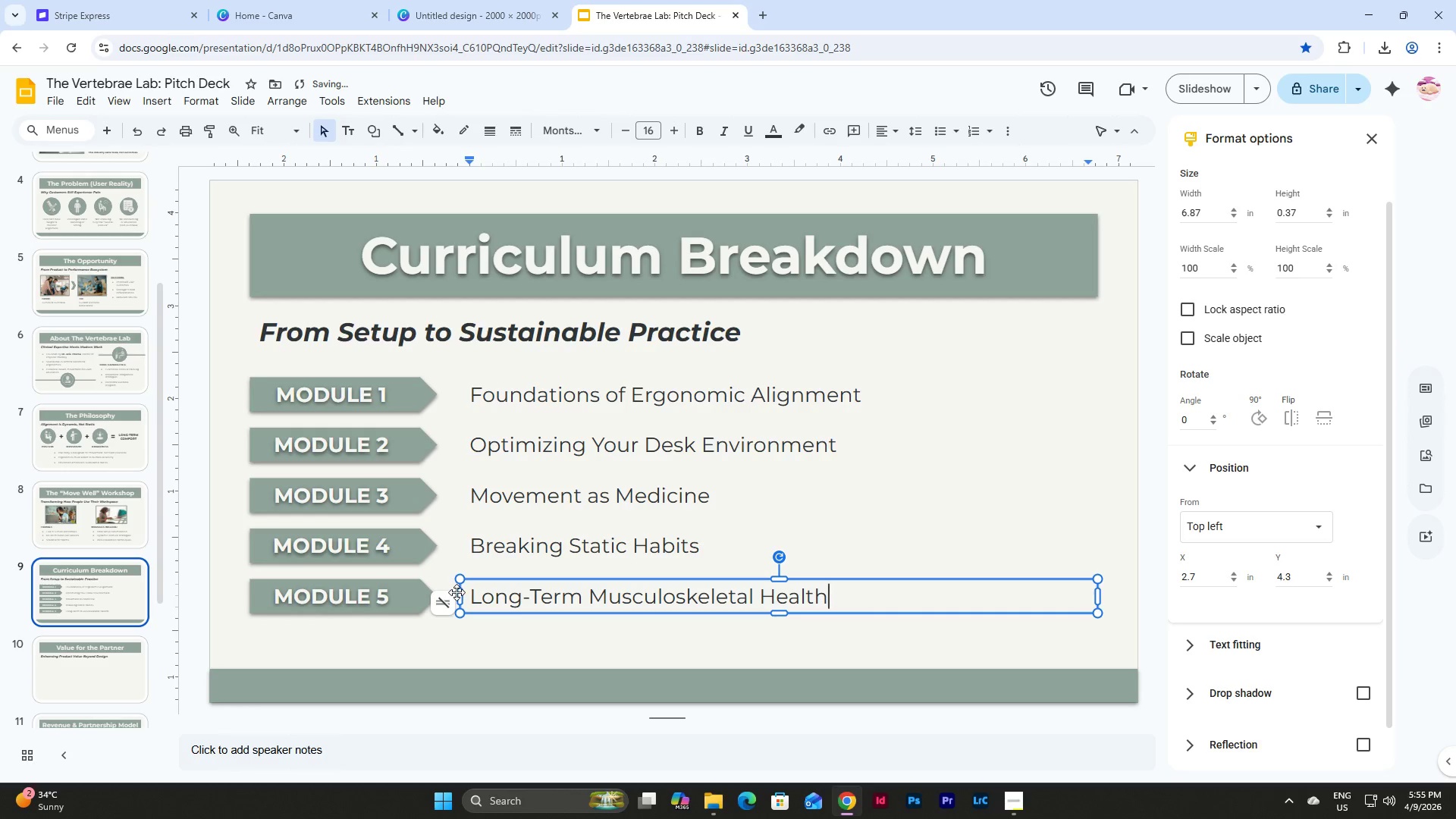 
left_click([823, 377])
 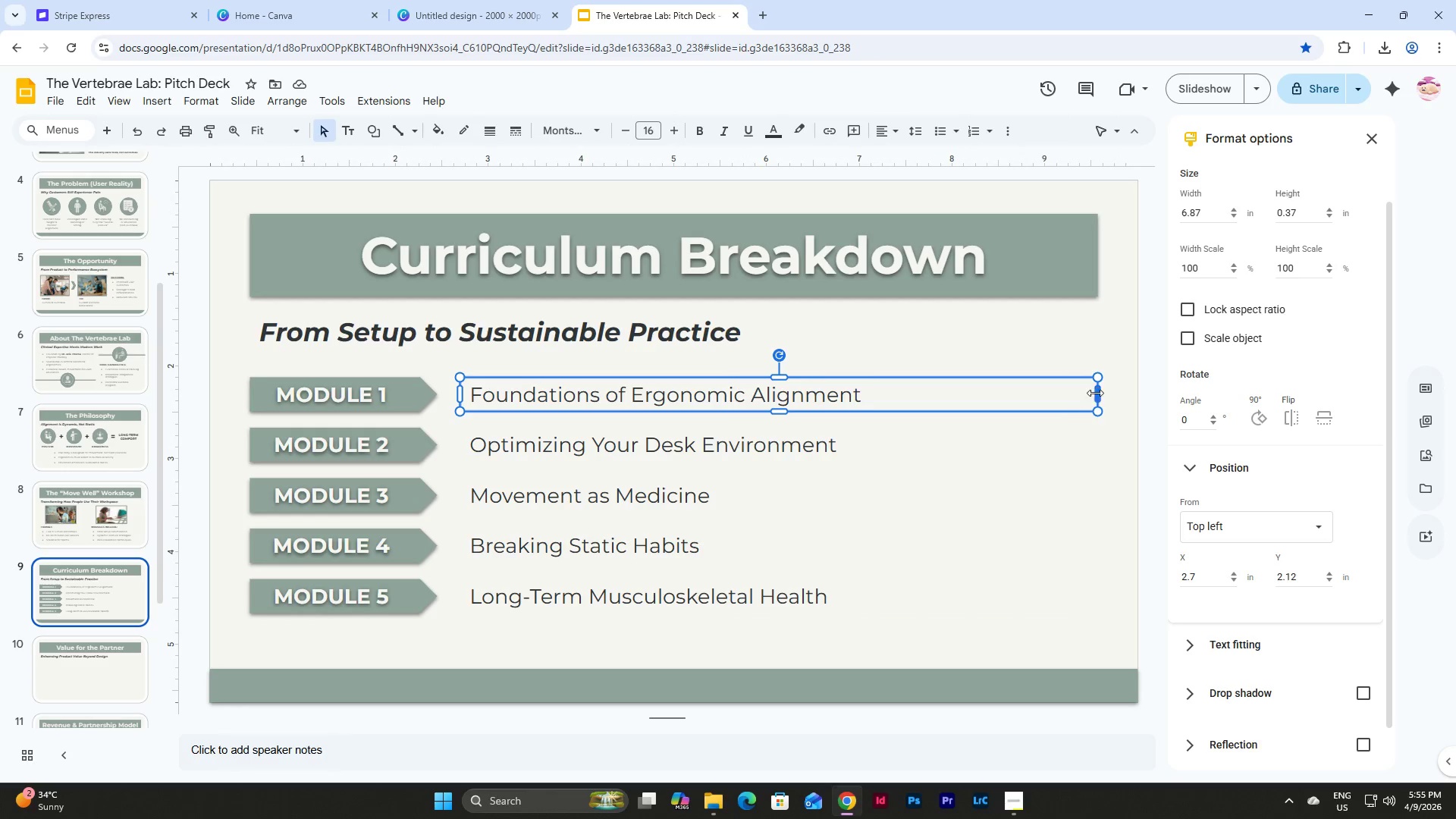 
left_click_drag(start_coordinate=[1097, 394], to_coordinate=[880, 405])
 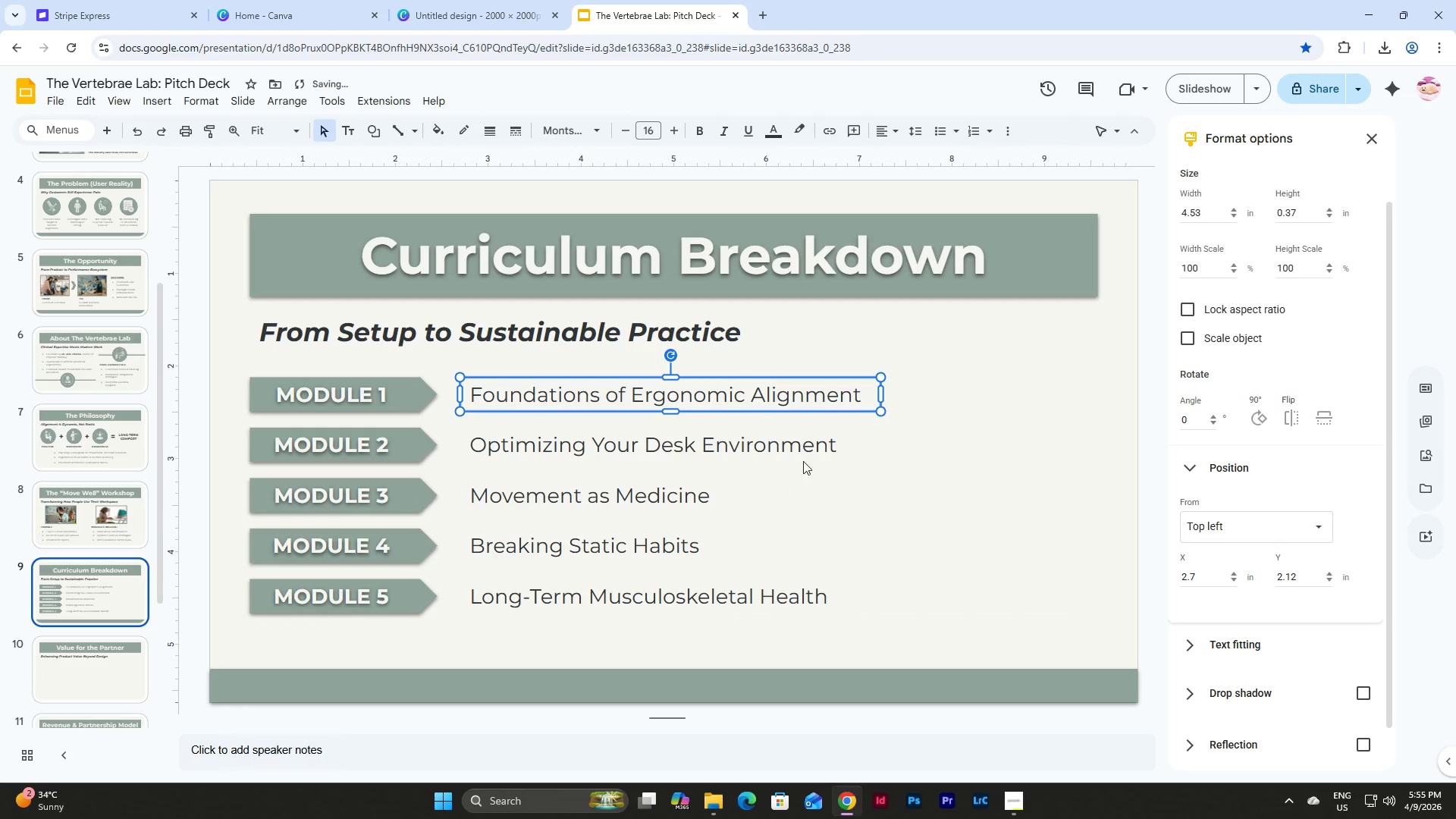 
left_click([812, 449])
 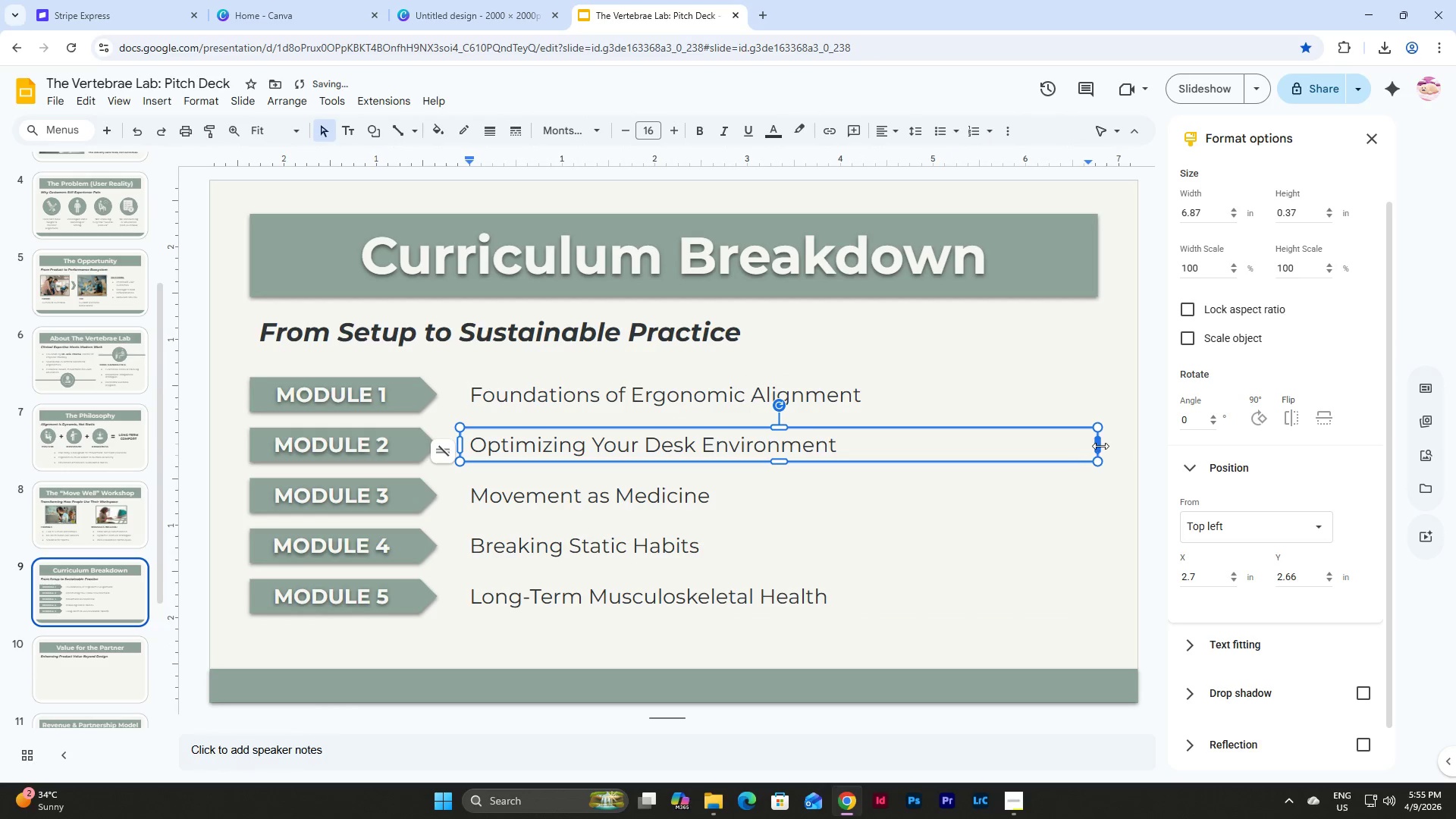 
left_click_drag(start_coordinate=[1100, 446], to_coordinate=[880, 447])
 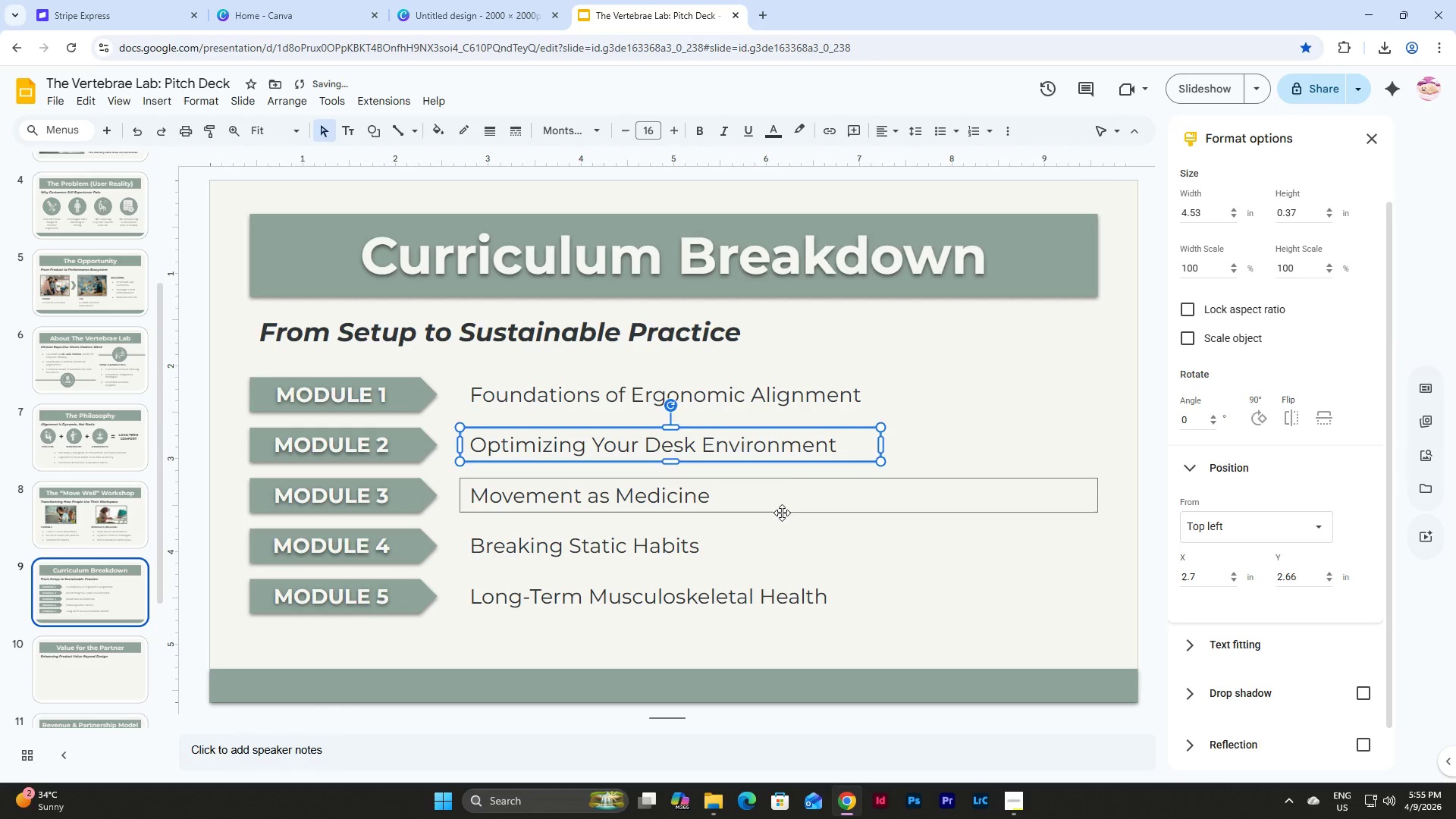 
left_click([782, 513])
 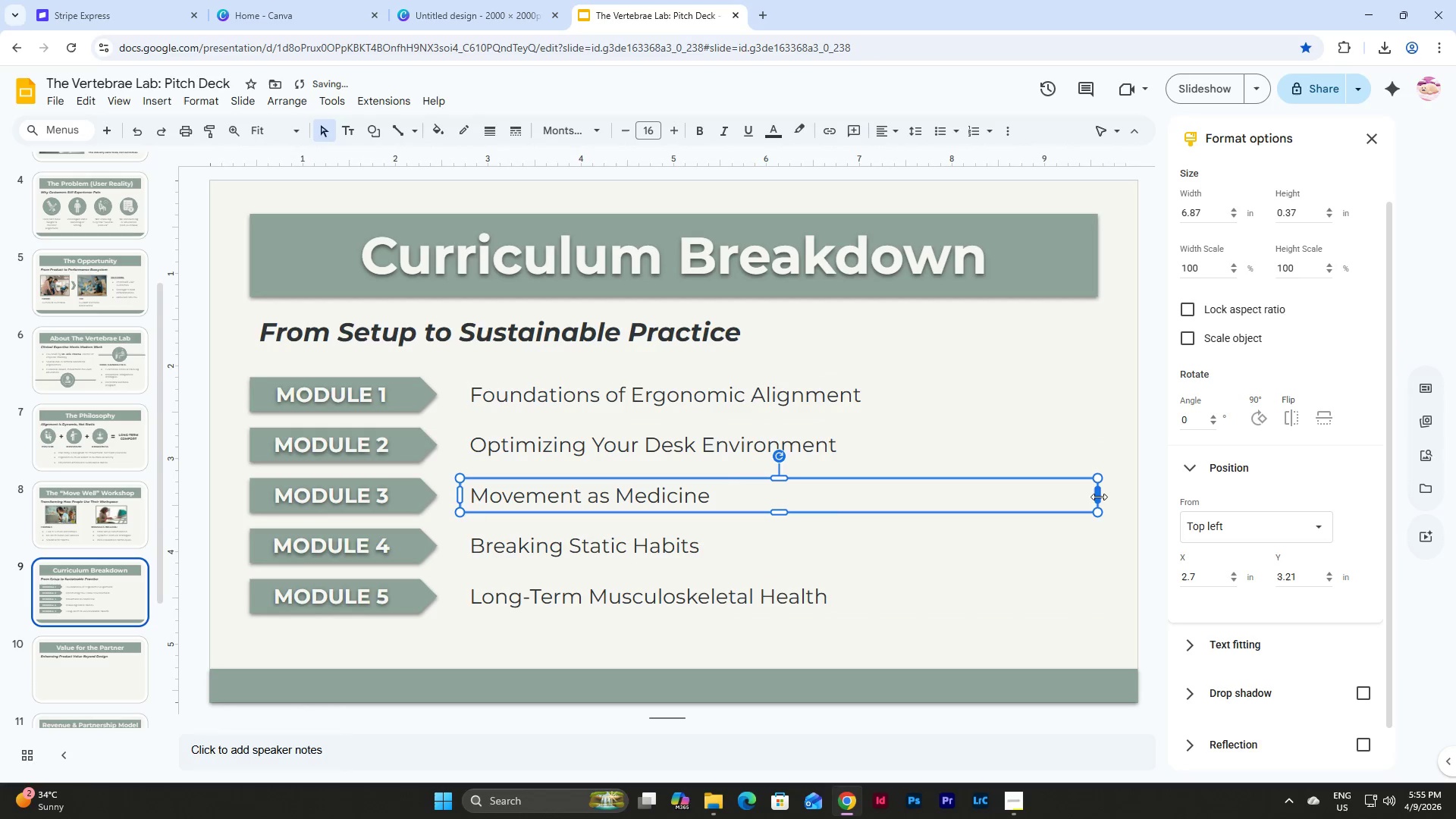 
left_click_drag(start_coordinate=[1099, 497], to_coordinate=[879, 491])
 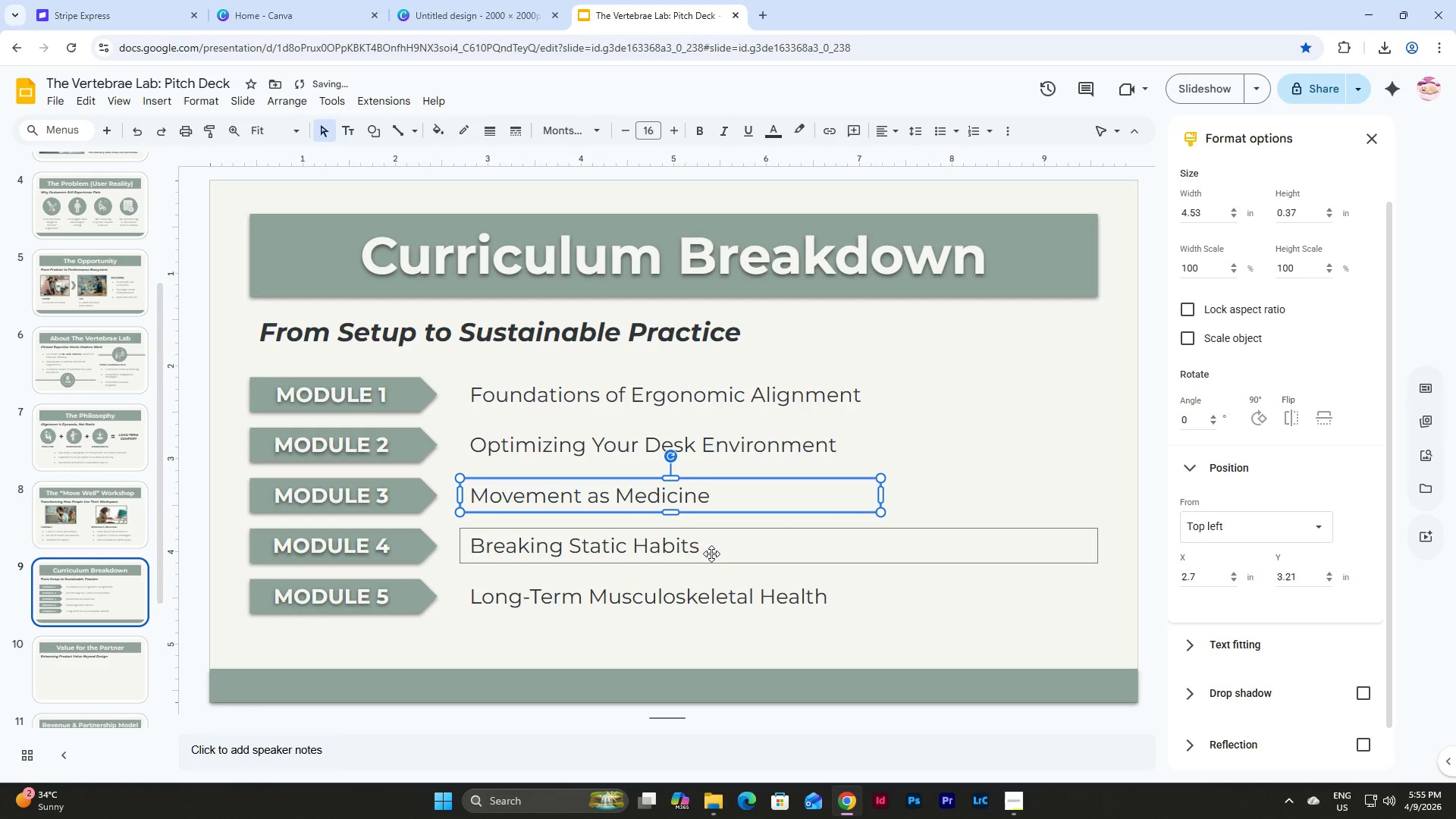 
left_click([705, 556])
 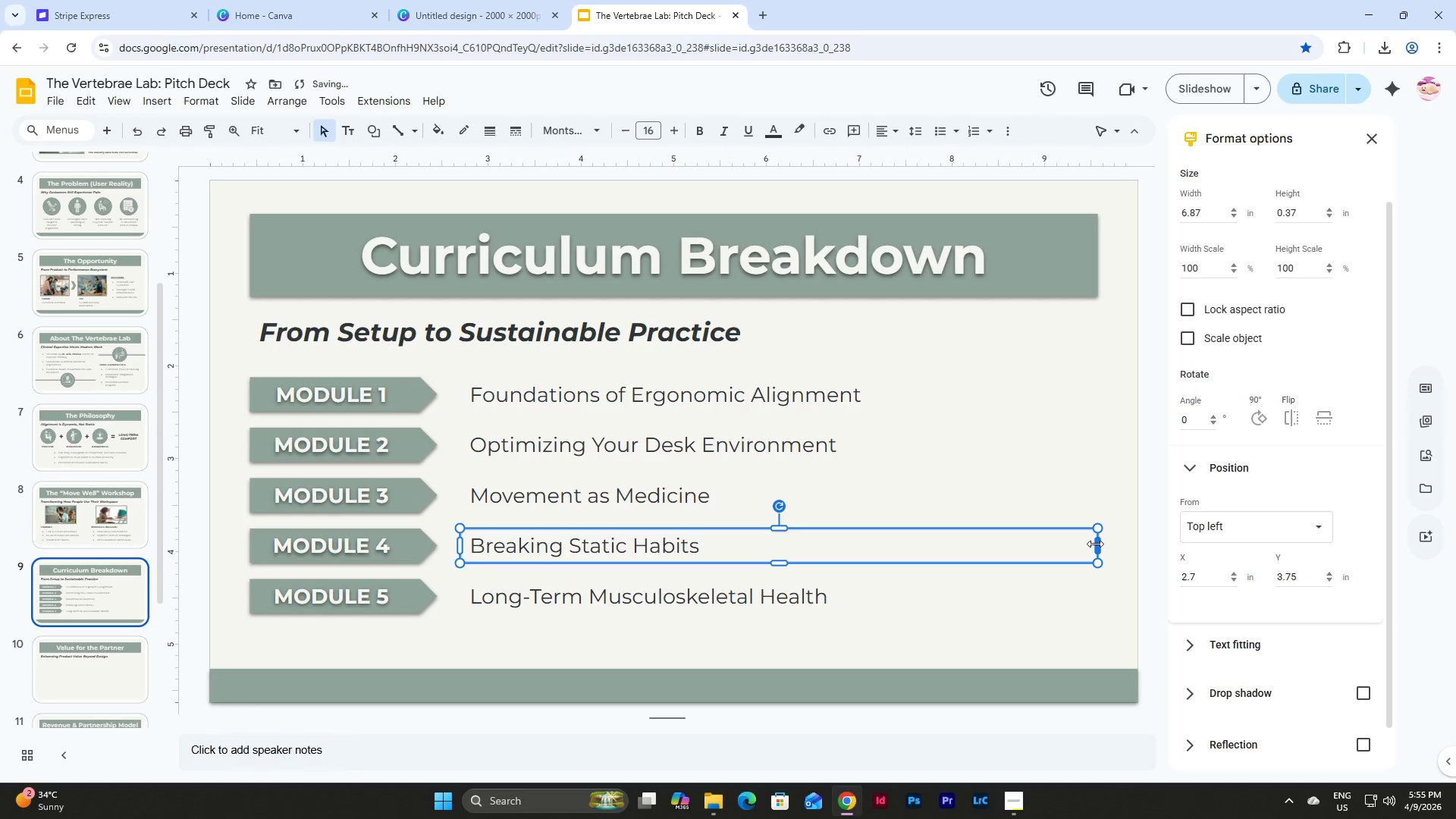 
left_click_drag(start_coordinate=[1097, 544], to_coordinate=[879, 537])
 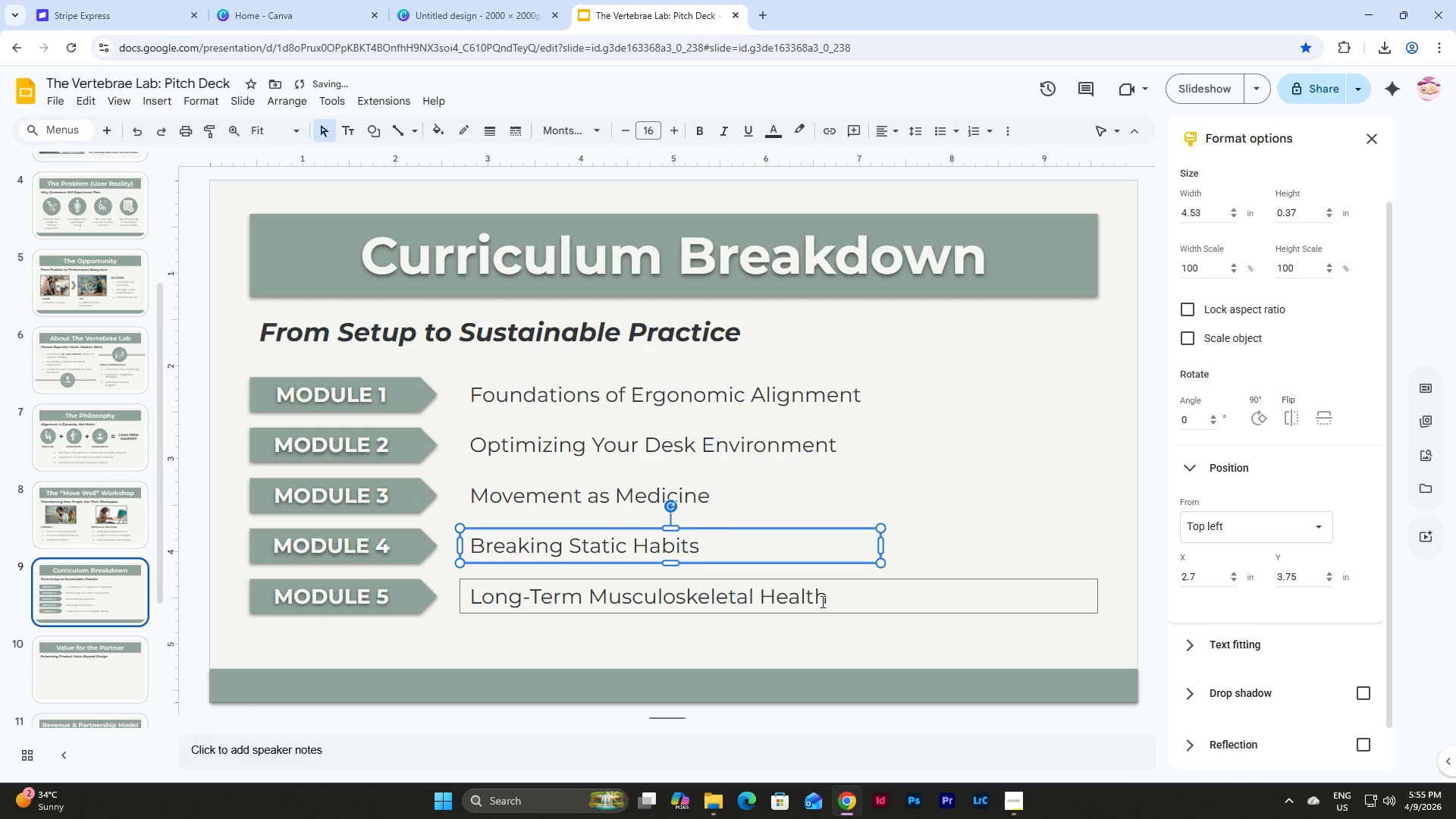 
left_click([821, 601])
 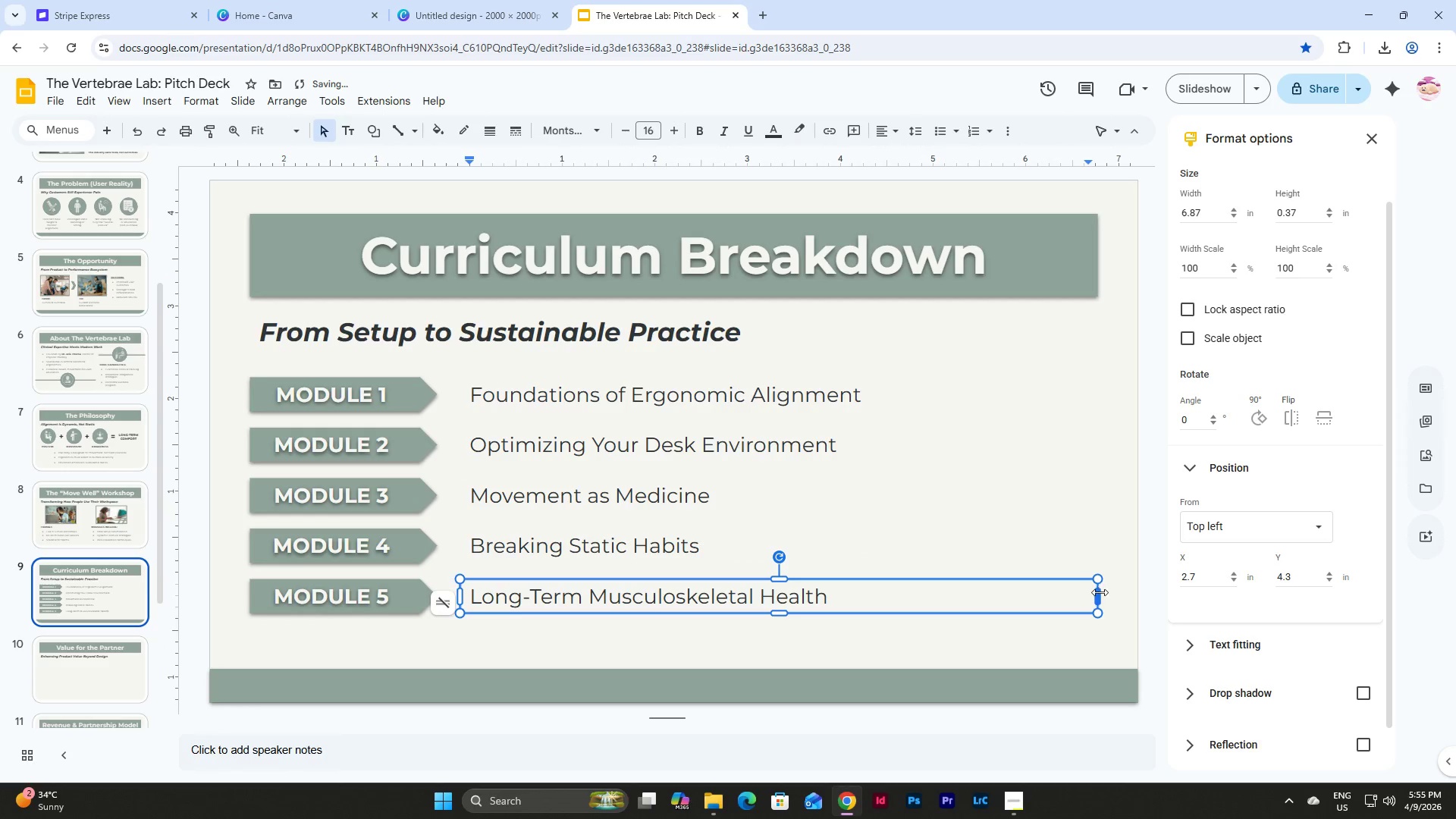 
left_click_drag(start_coordinate=[1100, 592], to_coordinate=[877, 606])
 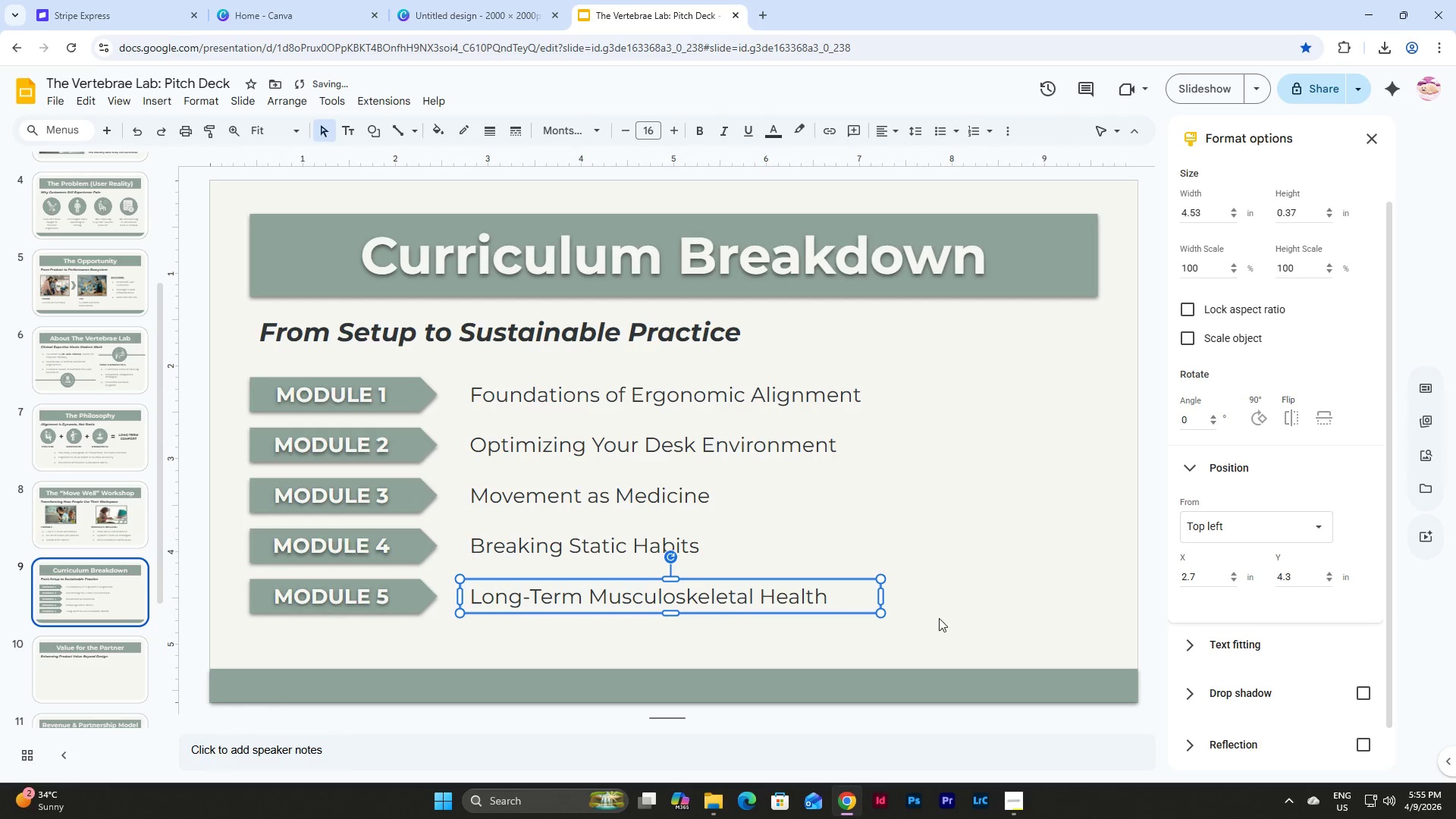 
left_click([939, 618])
 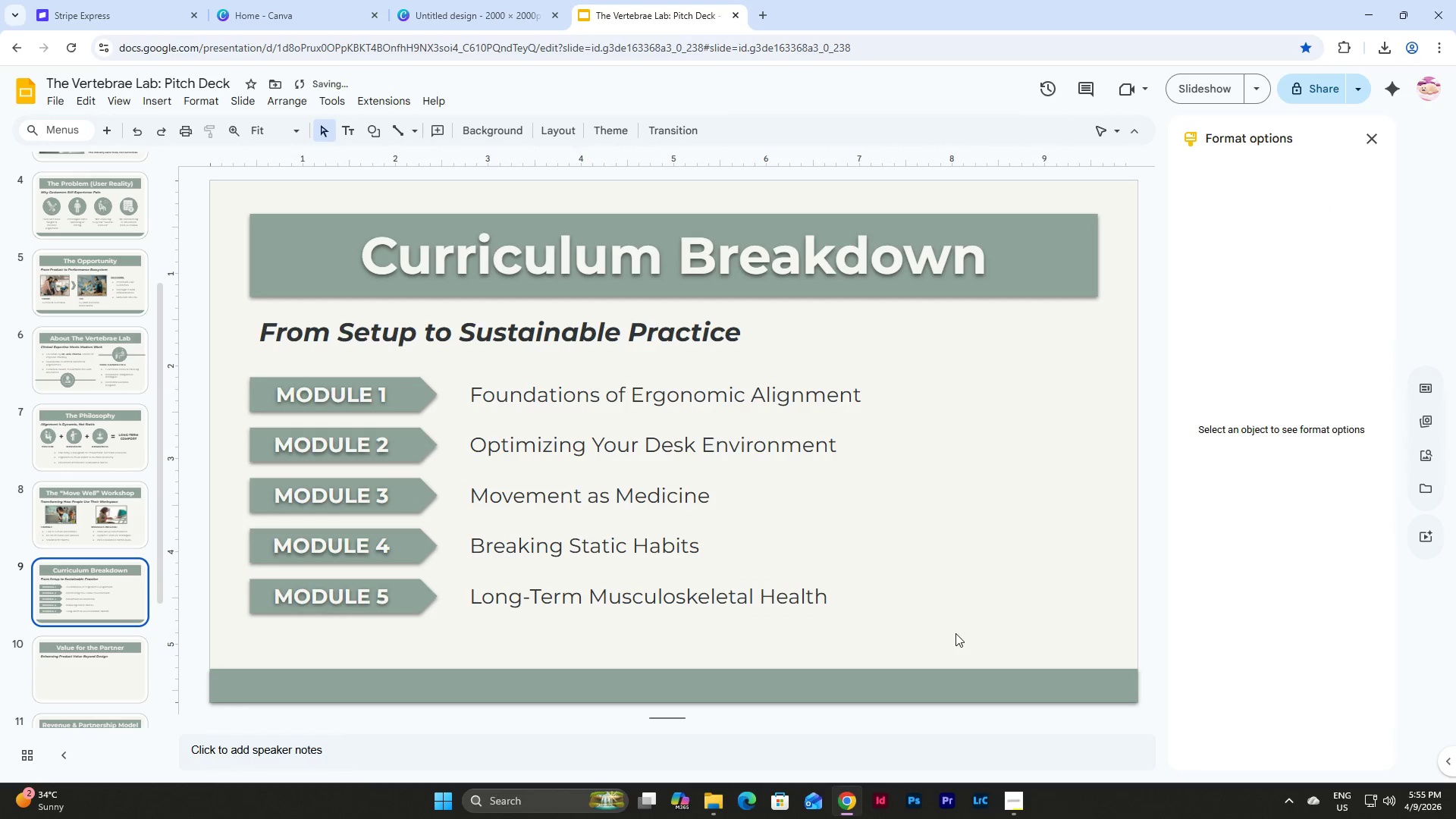 
left_click_drag(start_coordinate=[956, 635], to_coordinate=[275, 382])
 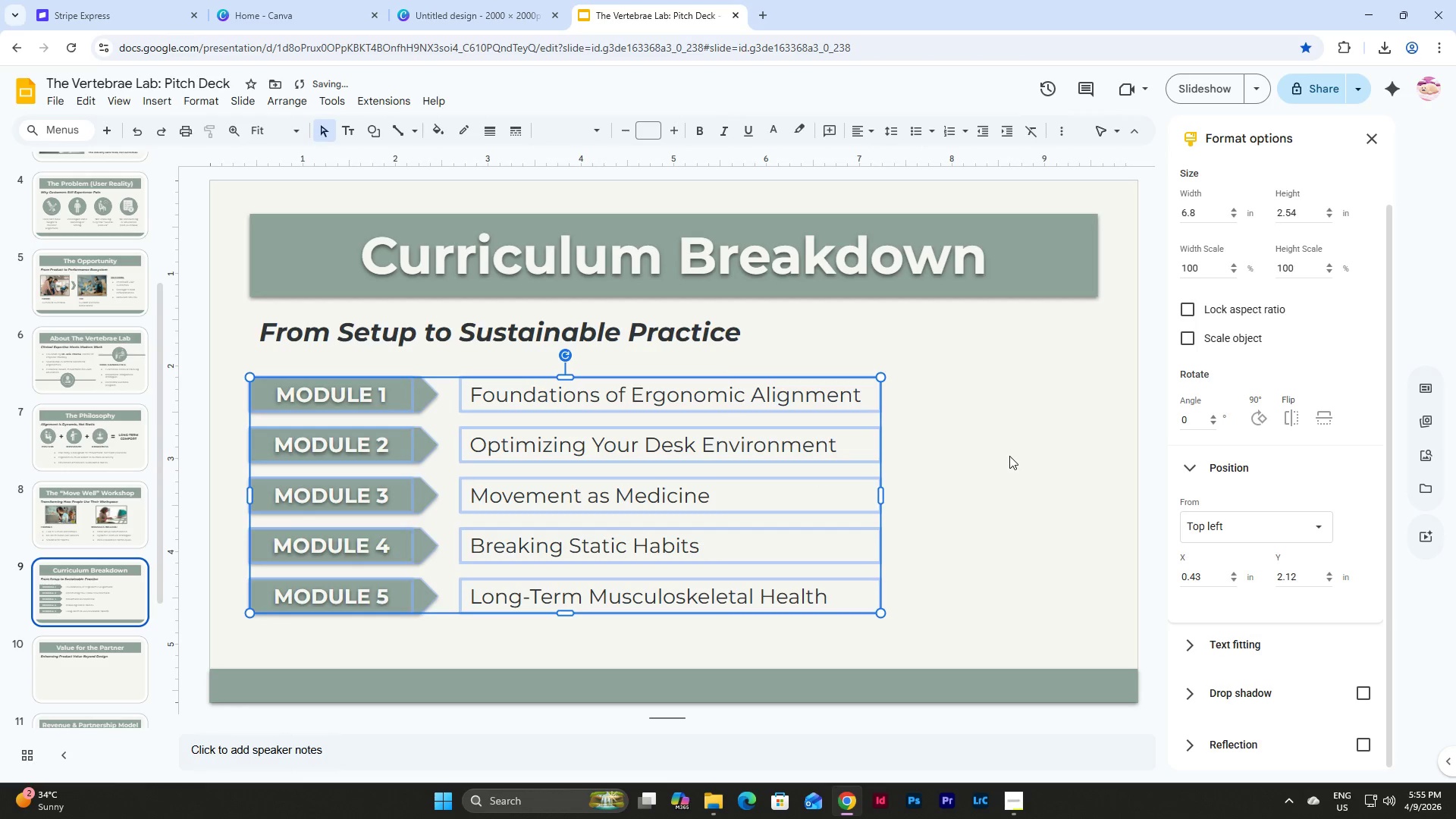 
left_click([1009, 456])
 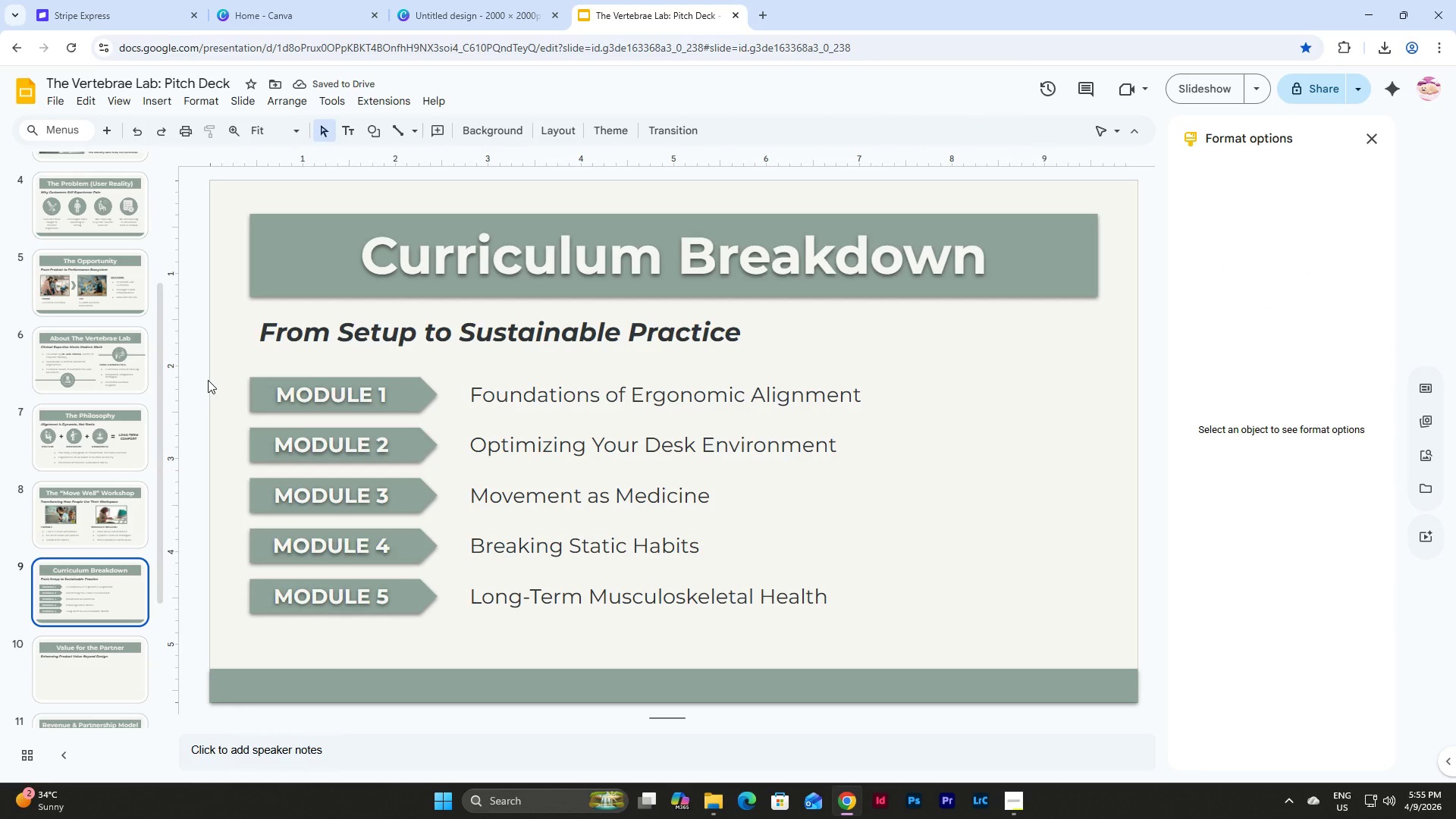 
left_click_drag(start_coordinate=[237, 366], to_coordinate=[355, 406])
 